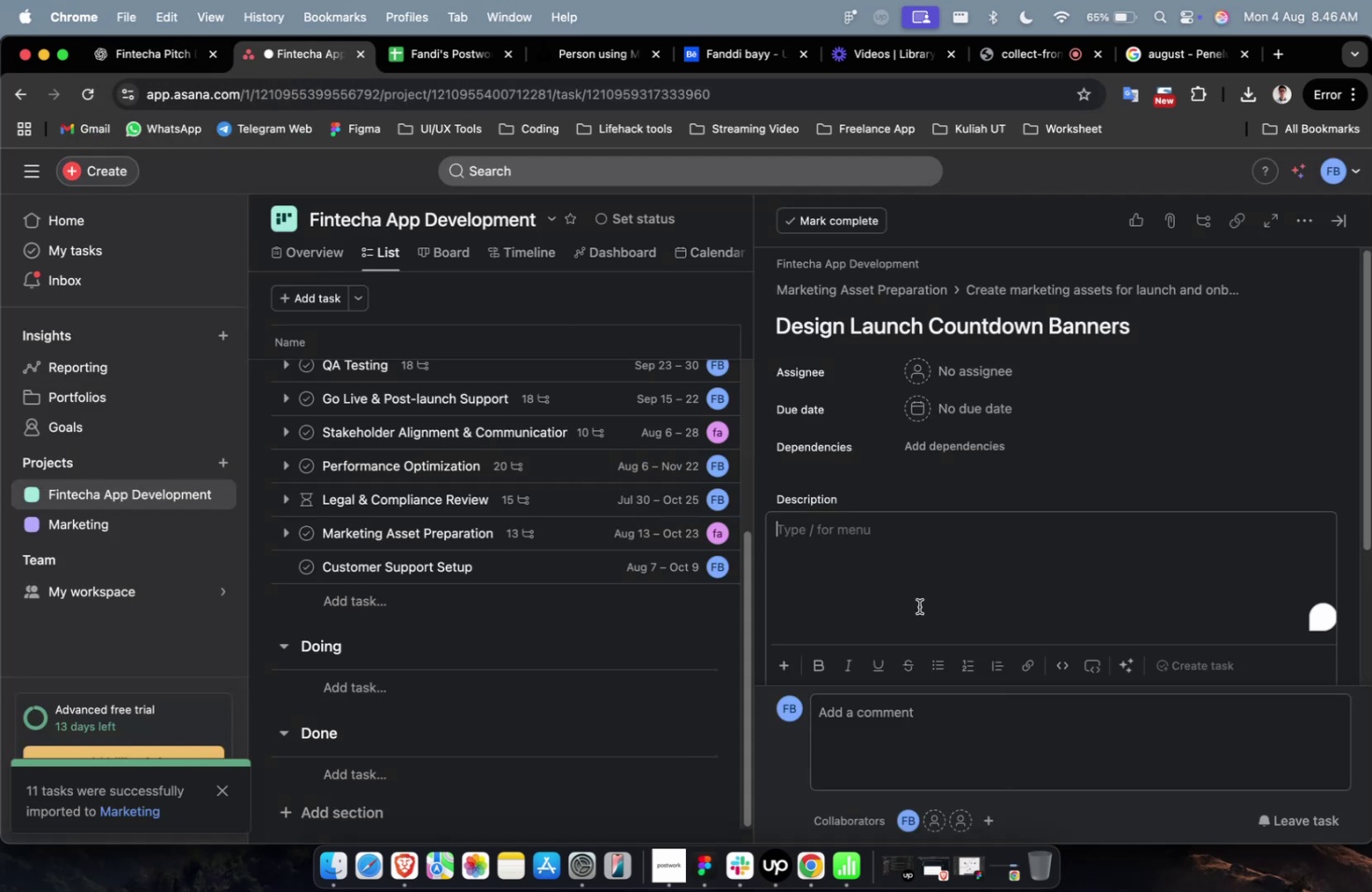 
key(Meta+Shift+V)
 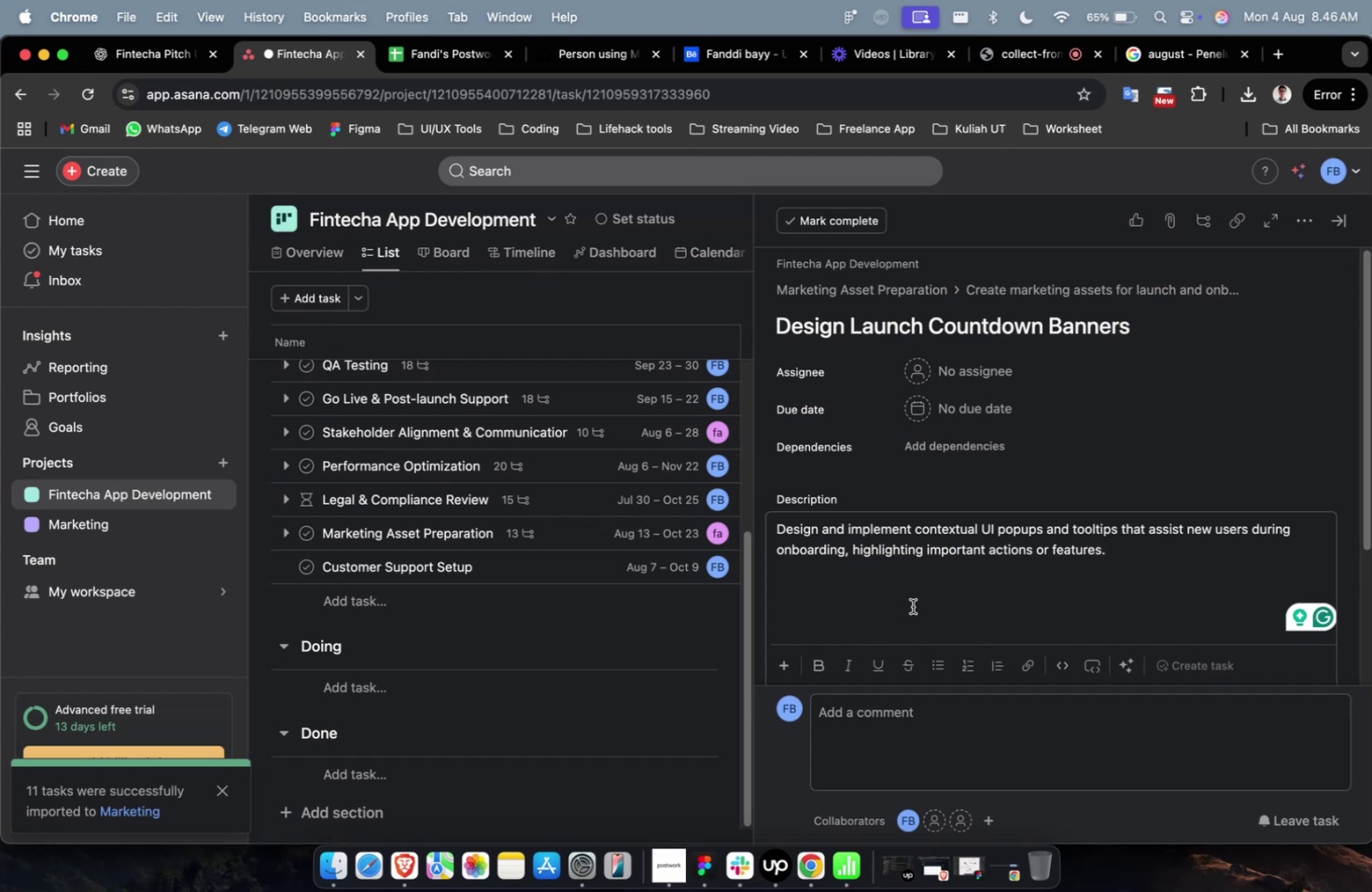 
left_click([974, 367])
 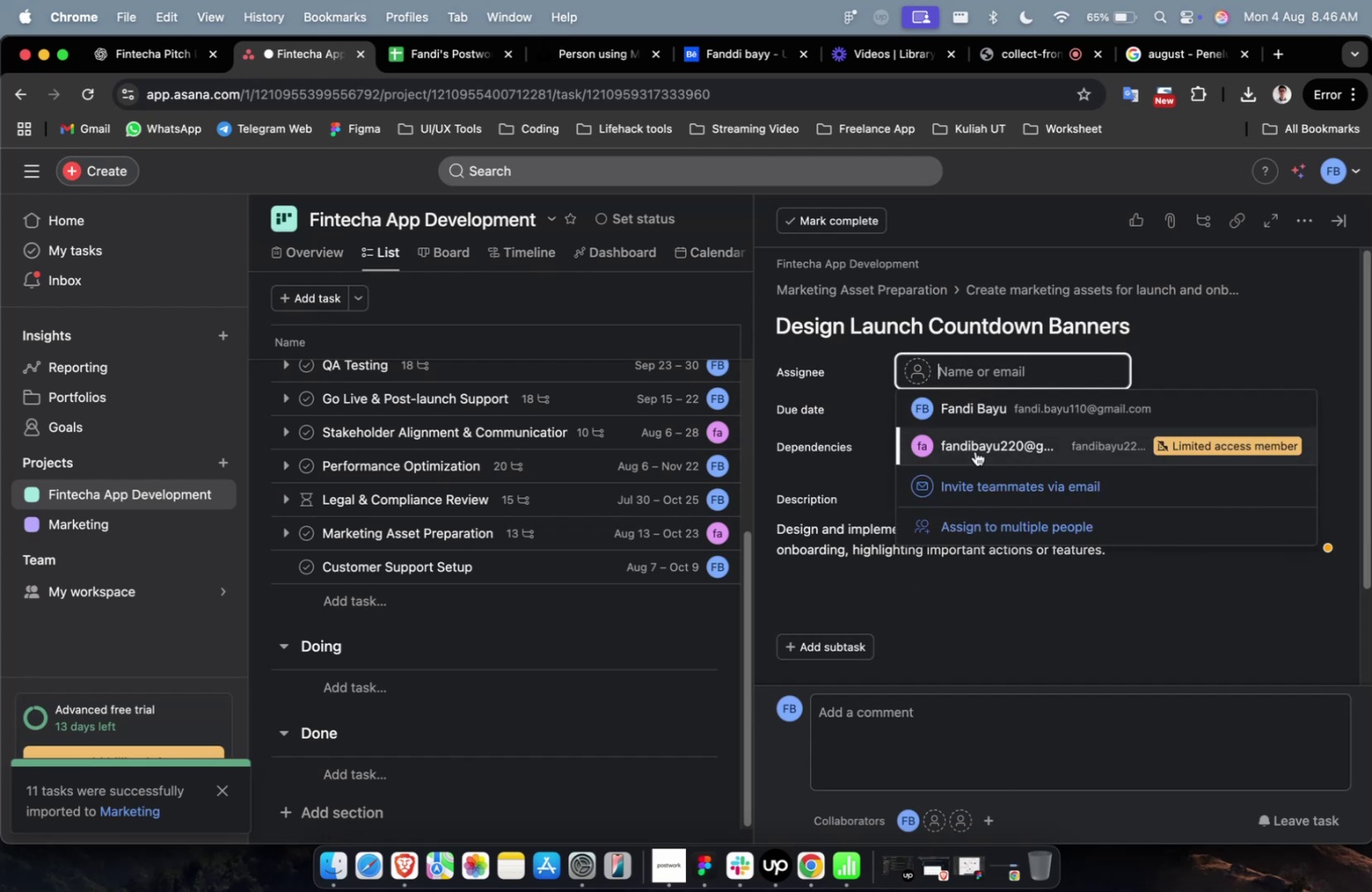 
left_click([975, 452])
 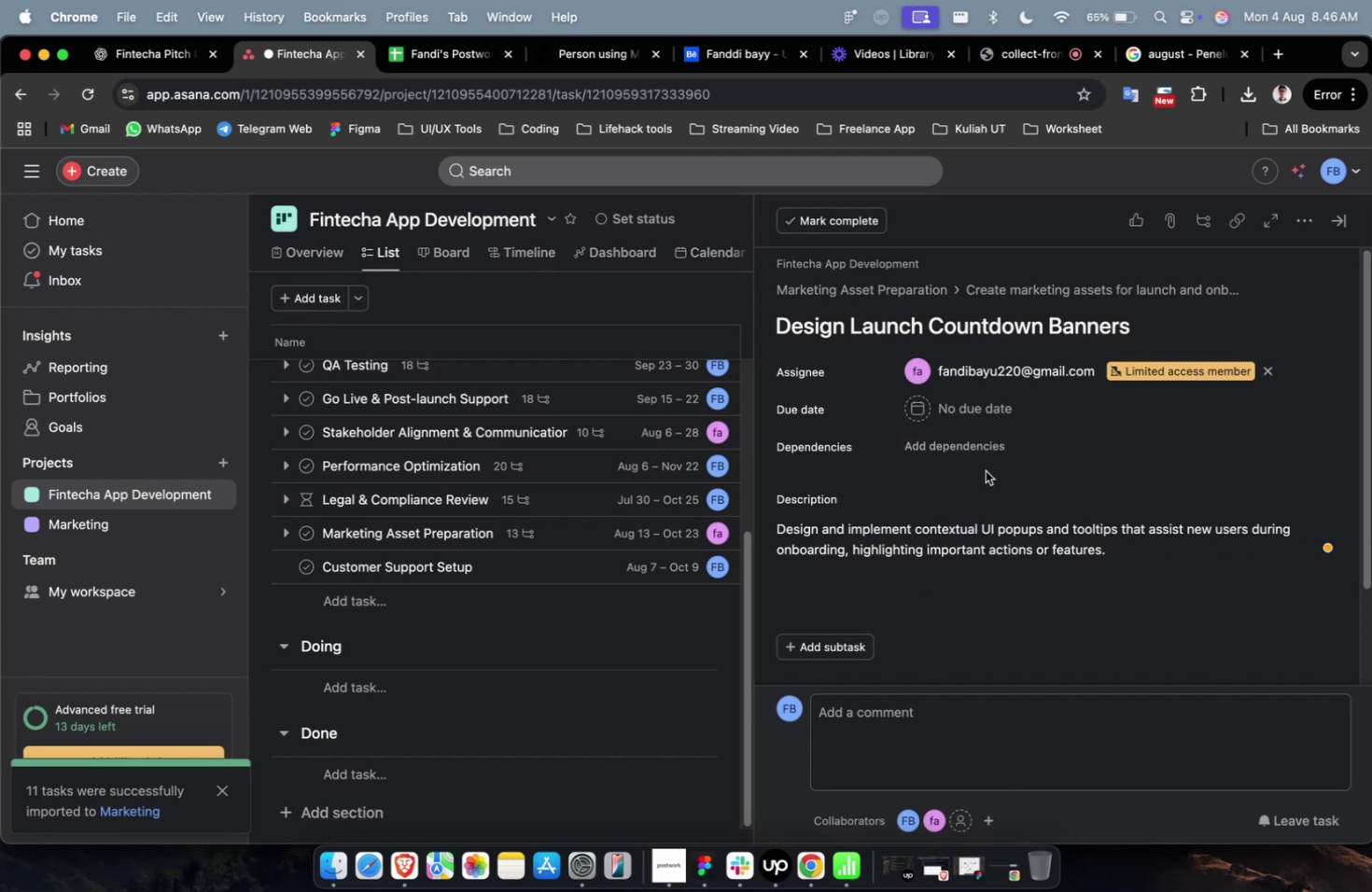 
left_click([984, 419])
 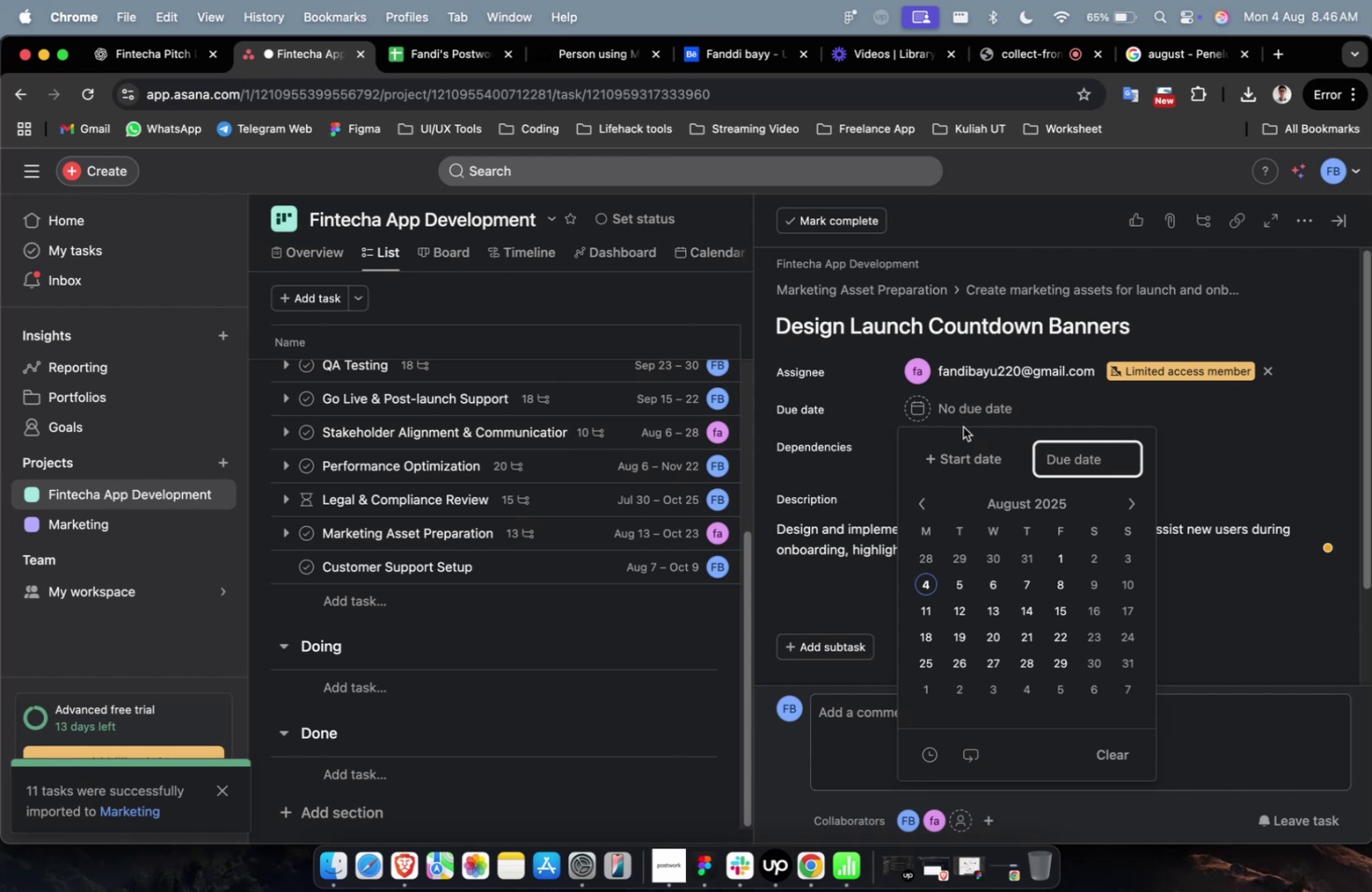 
wait(5.22)
 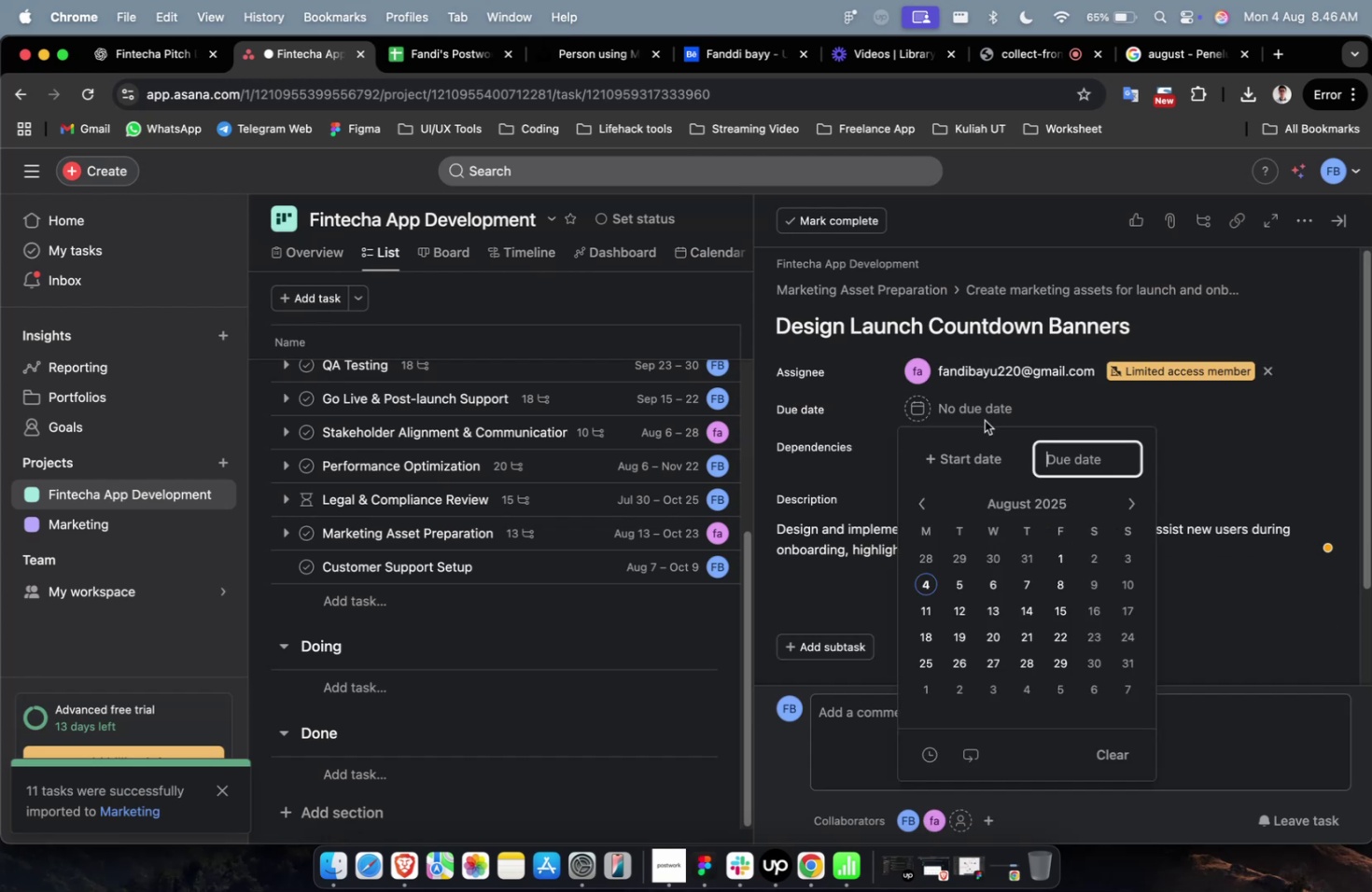 
left_click([958, 445])
 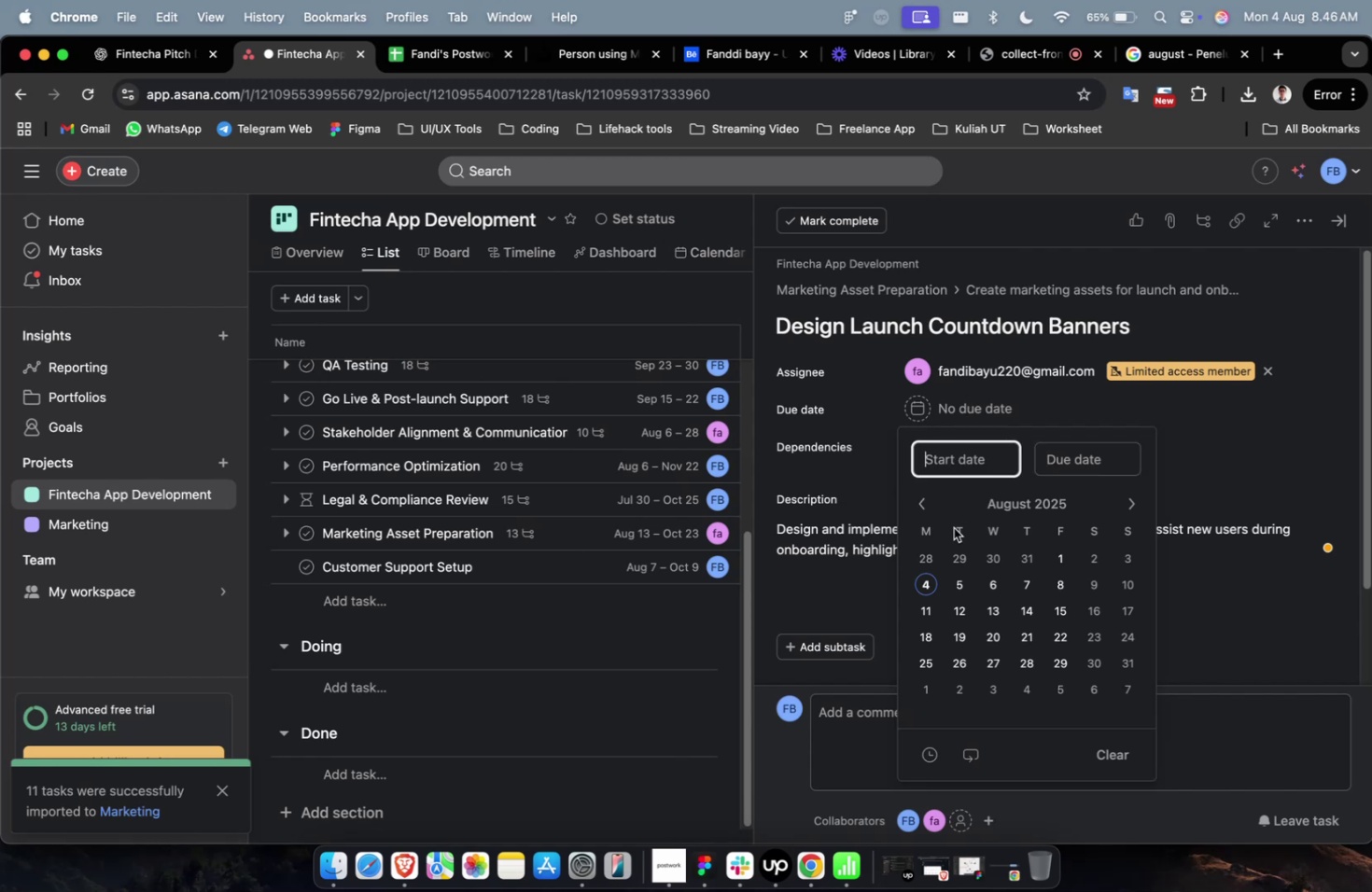 
left_click([958, 580])
 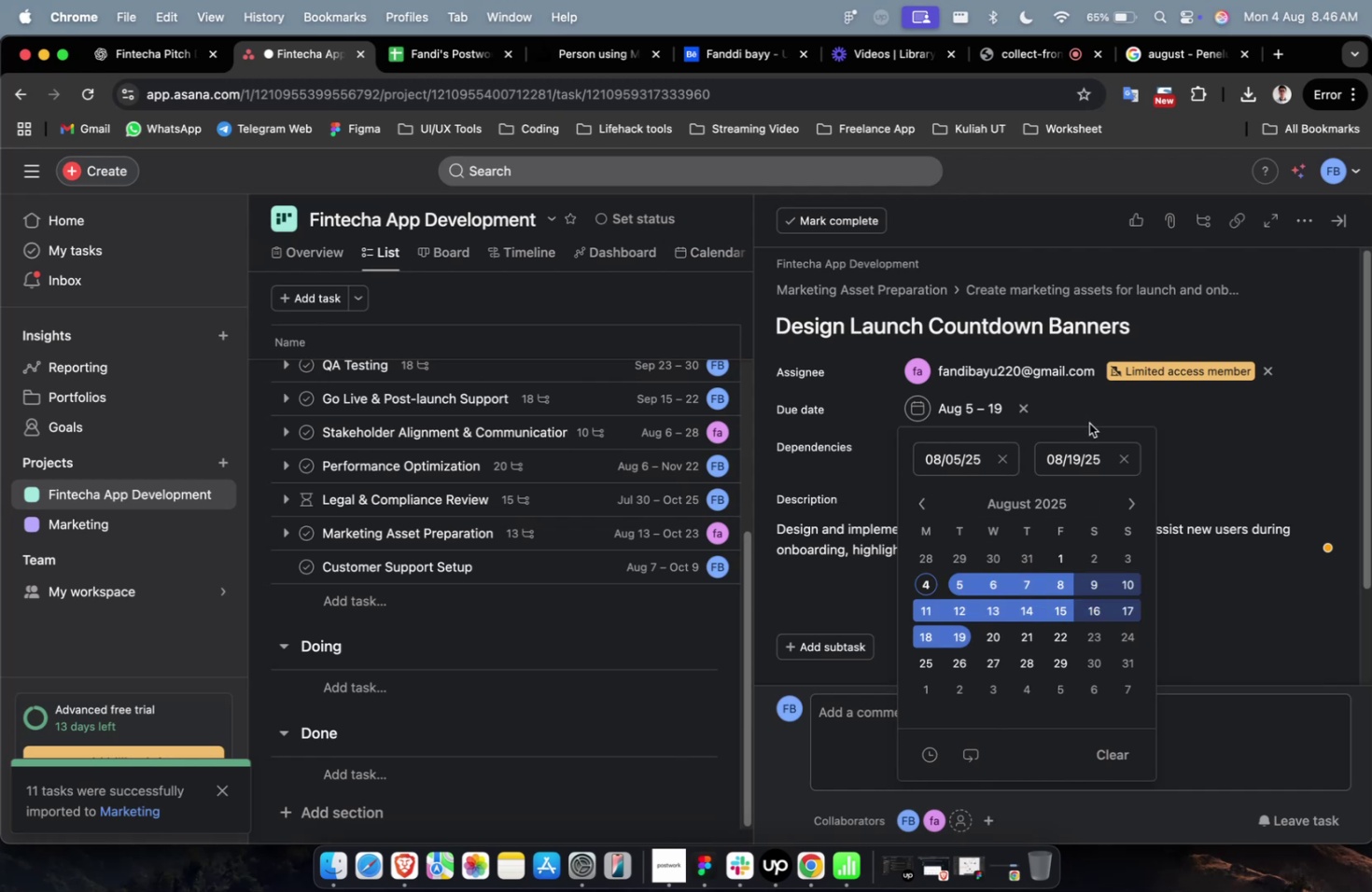 
wait(11.24)
 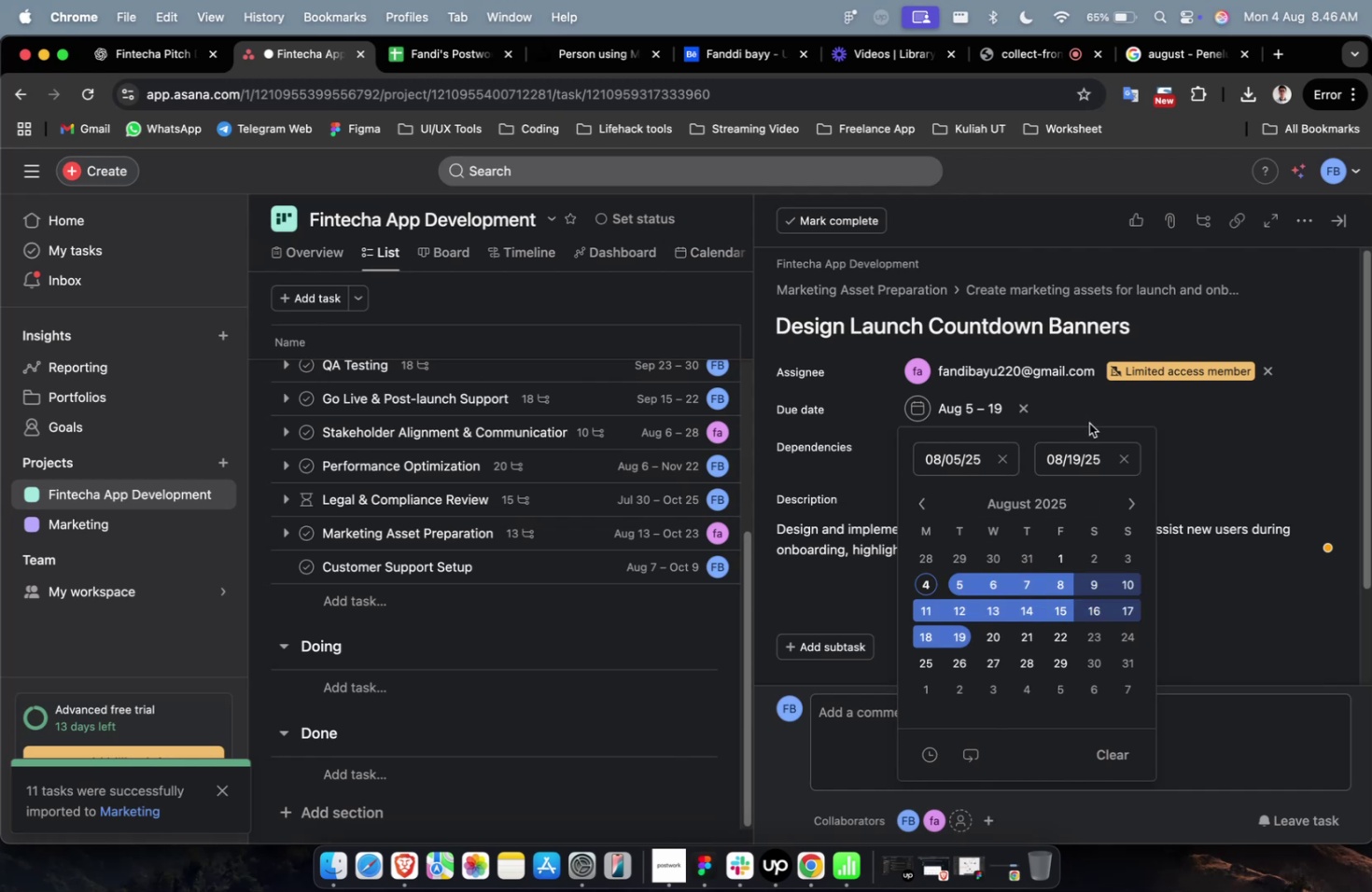 
left_click([1274, 463])
 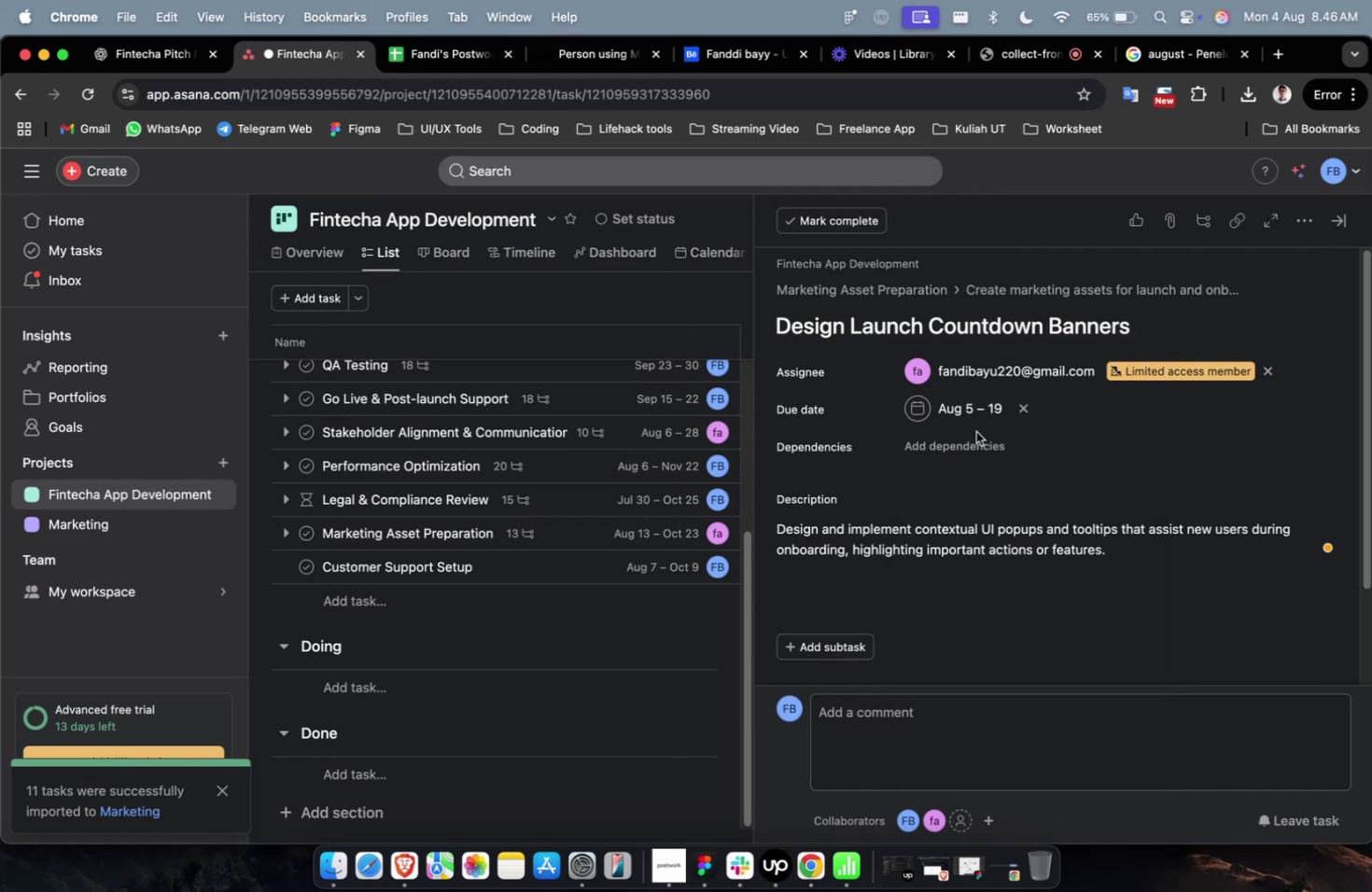 
left_click([965, 445])
 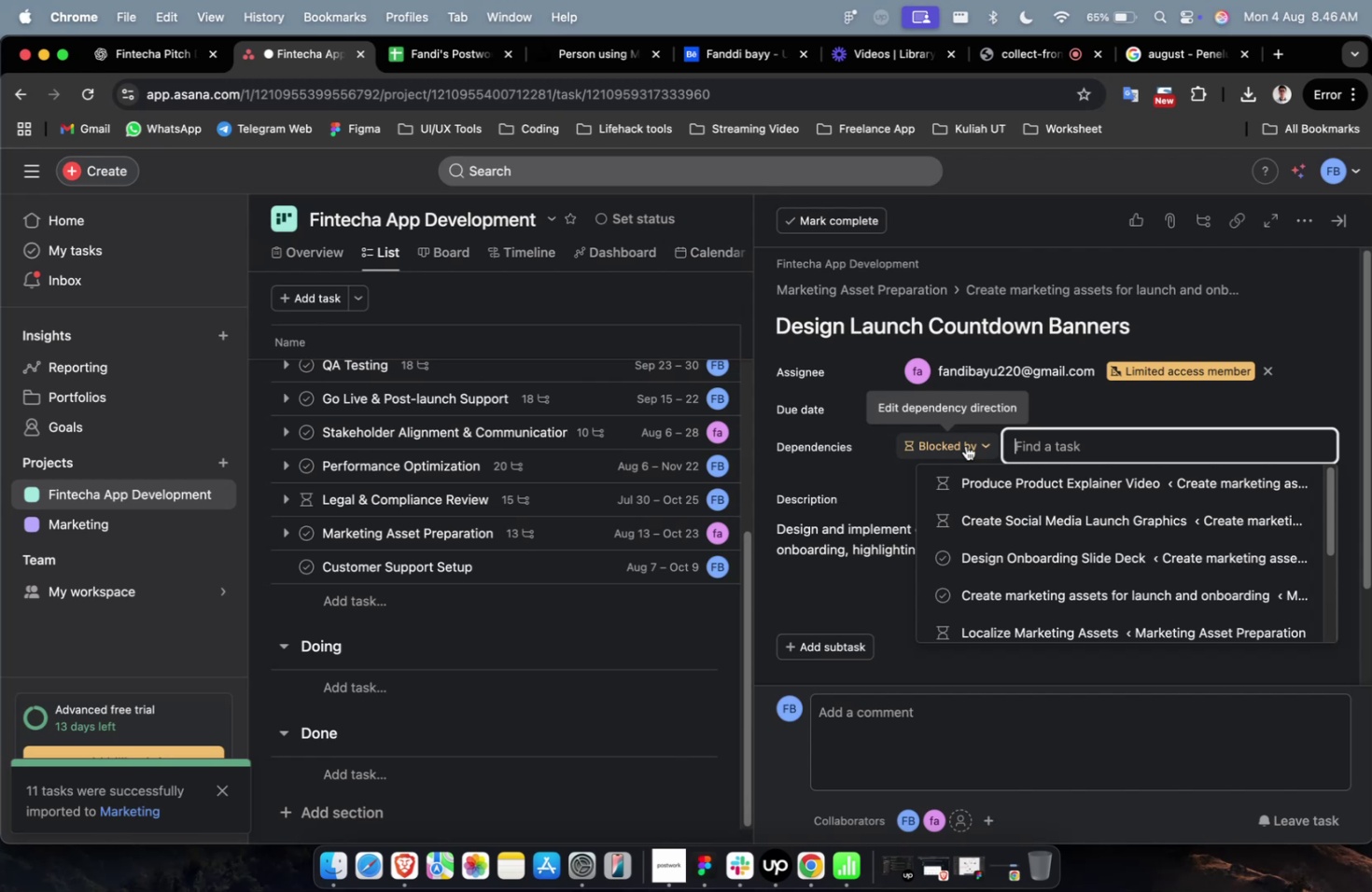 
left_click([983, 544])
 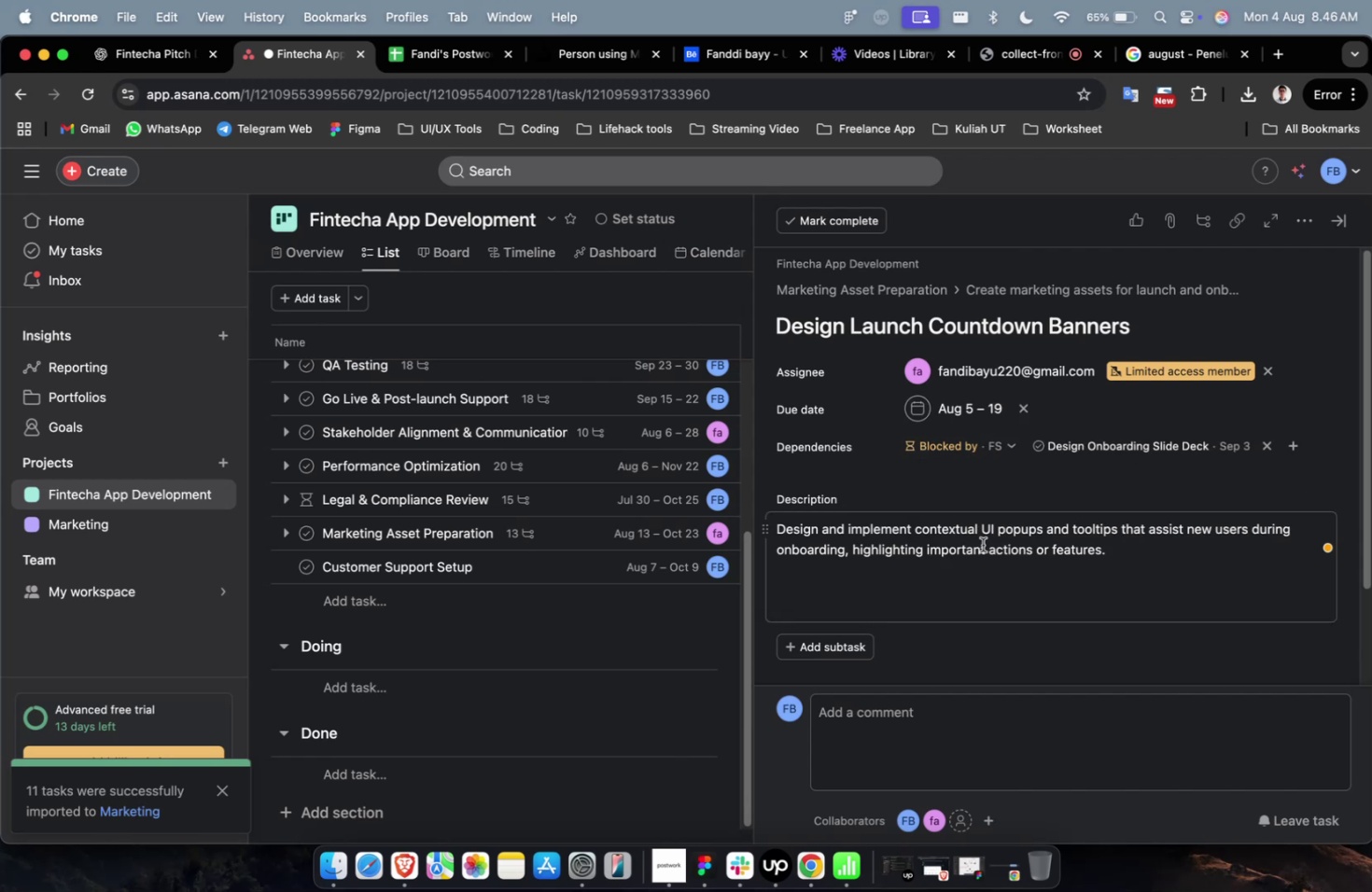 
scroll: coordinate [982, 545], scroll_direction: down, amount: 11.0
 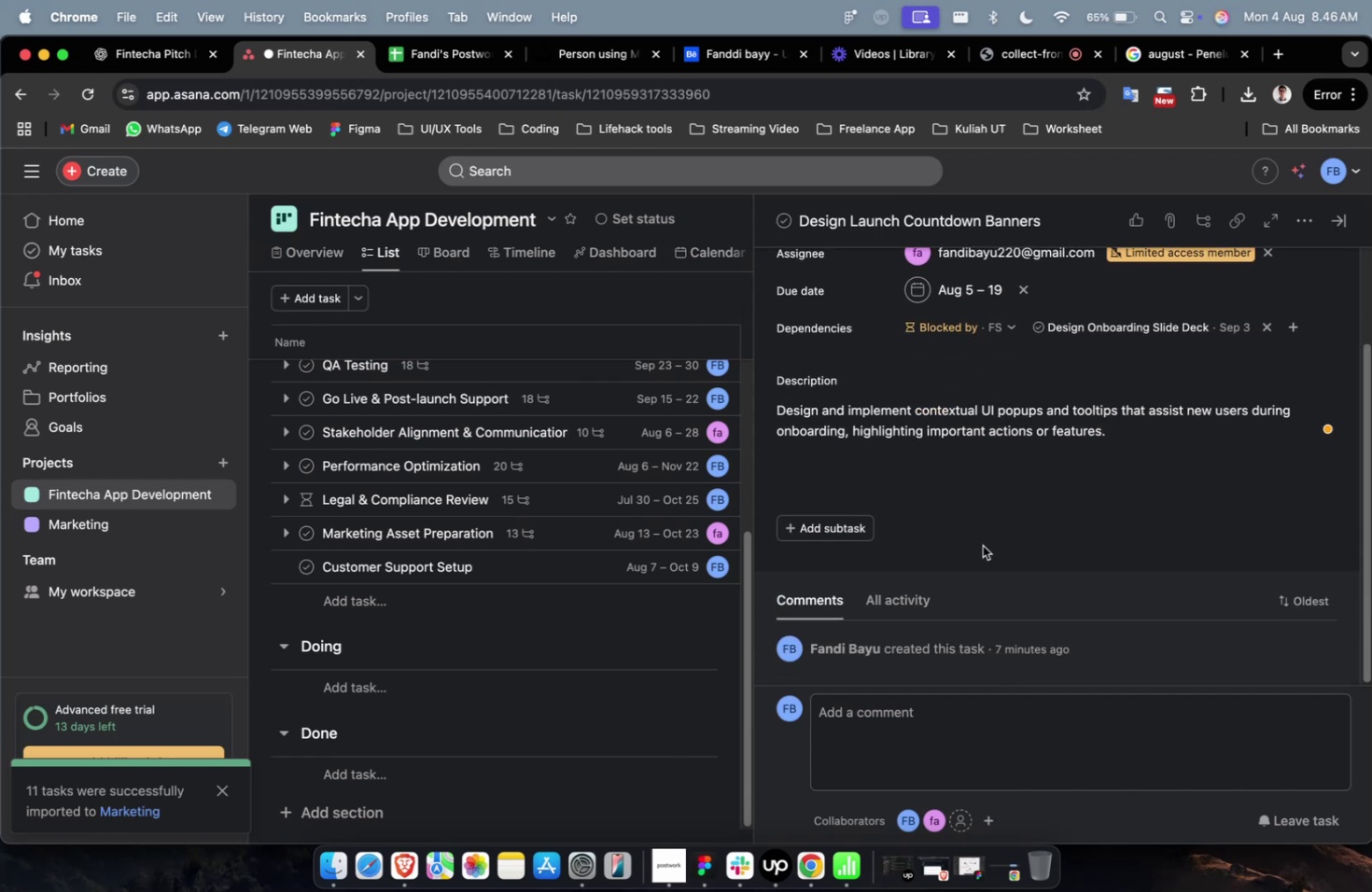 
scroll: coordinate [982, 545], scroll_direction: up, amount: 8.0
 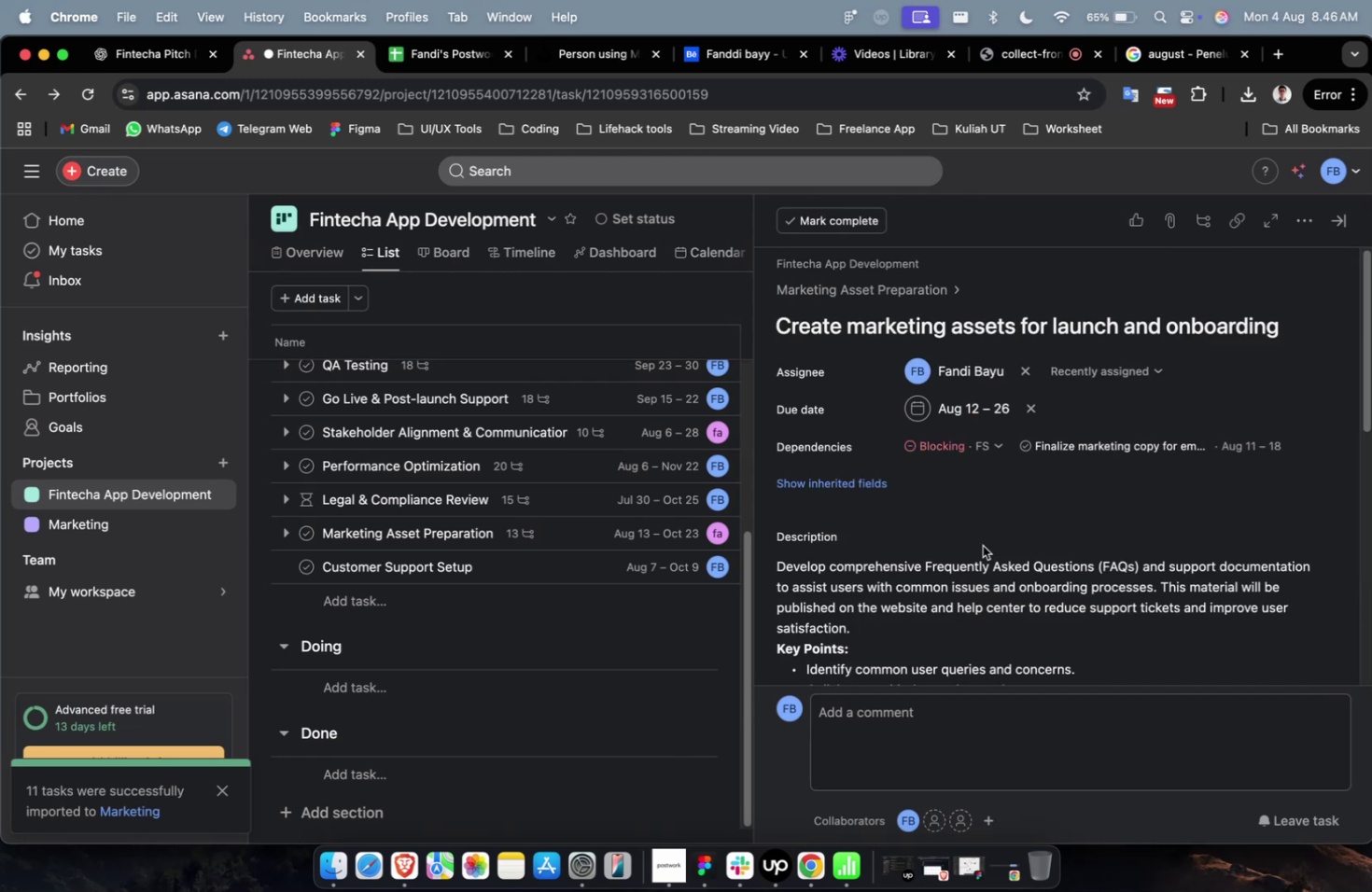 
scroll: coordinate [981, 545], scroll_direction: down, amount: 13.0
 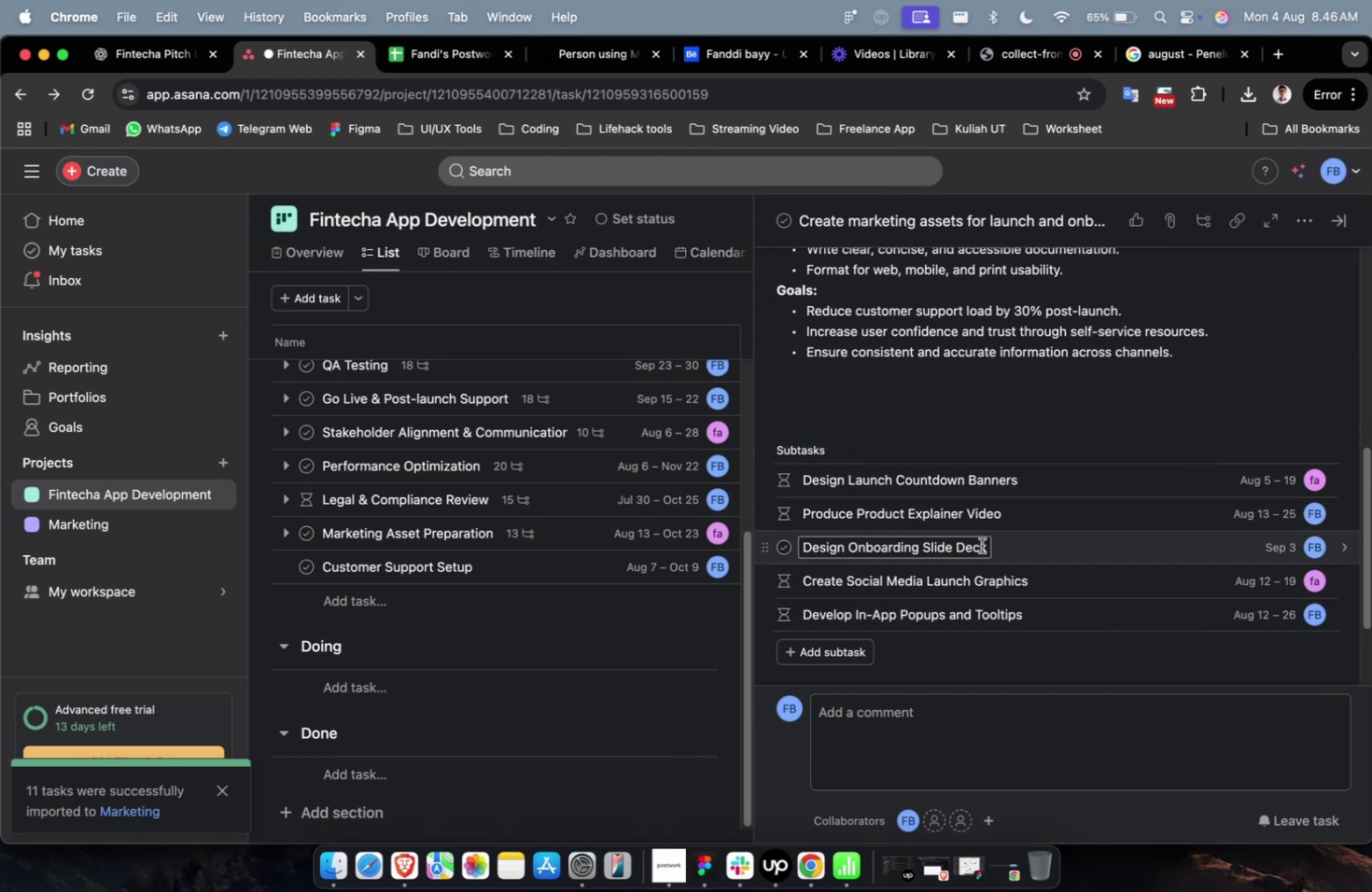 
scroll: coordinate [981, 545], scroll_direction: up, amount: 11.0
 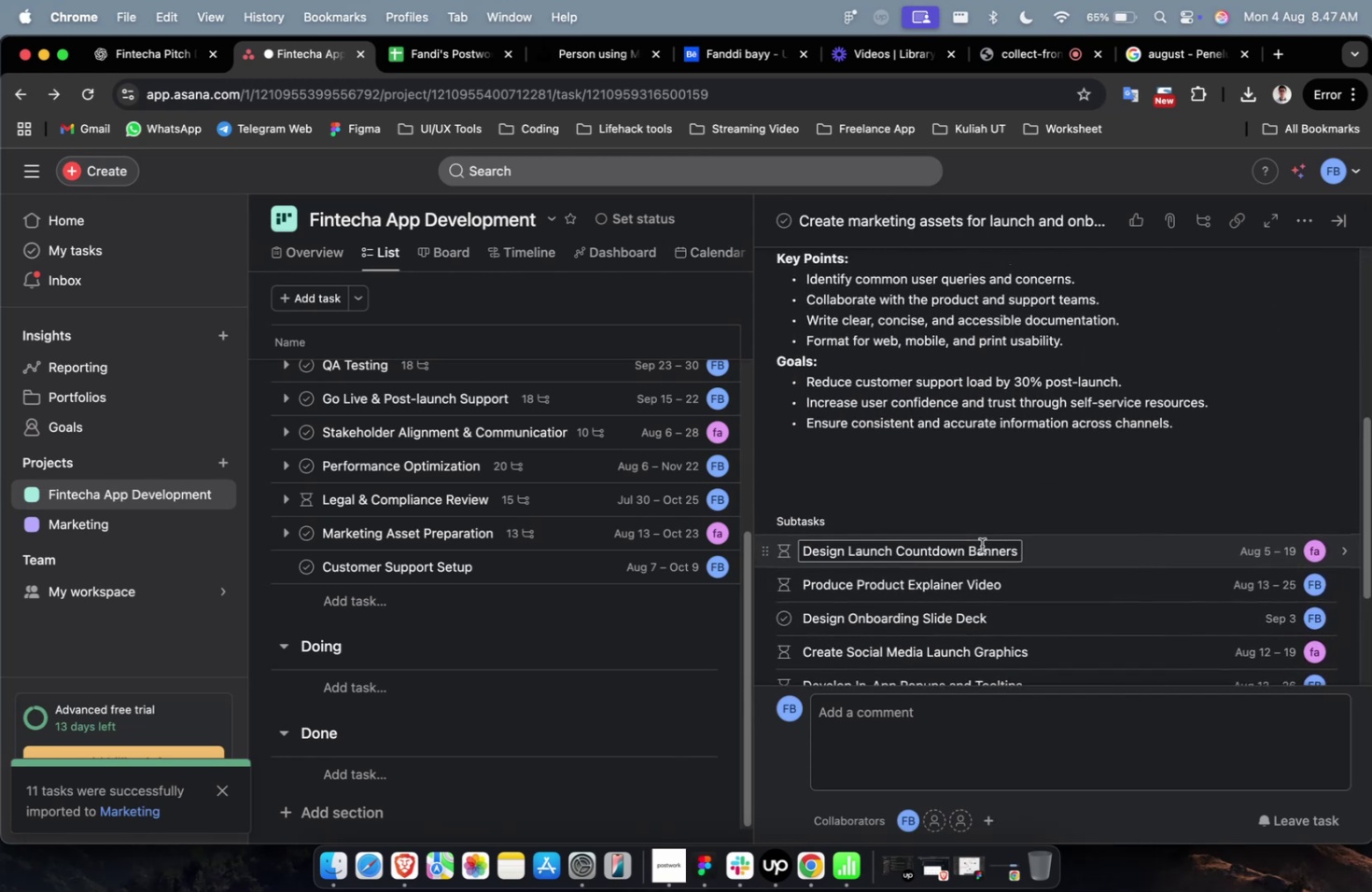 
scroll: coordinate [981, 545], scroll_direction: down, amount: 2.0
 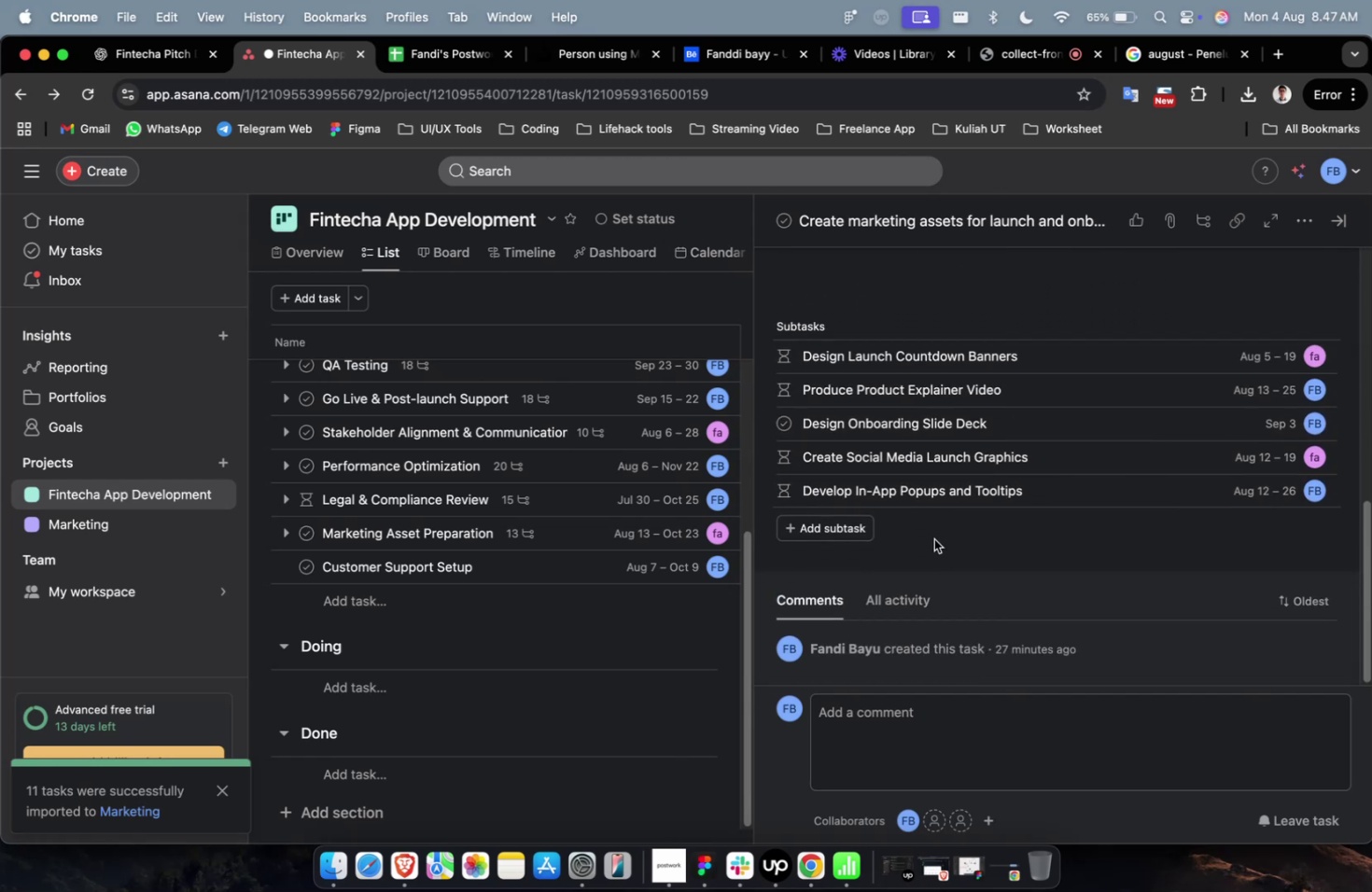 
scroll: coordinate [858, 510], scroll_direction: up, amount: 17.0
 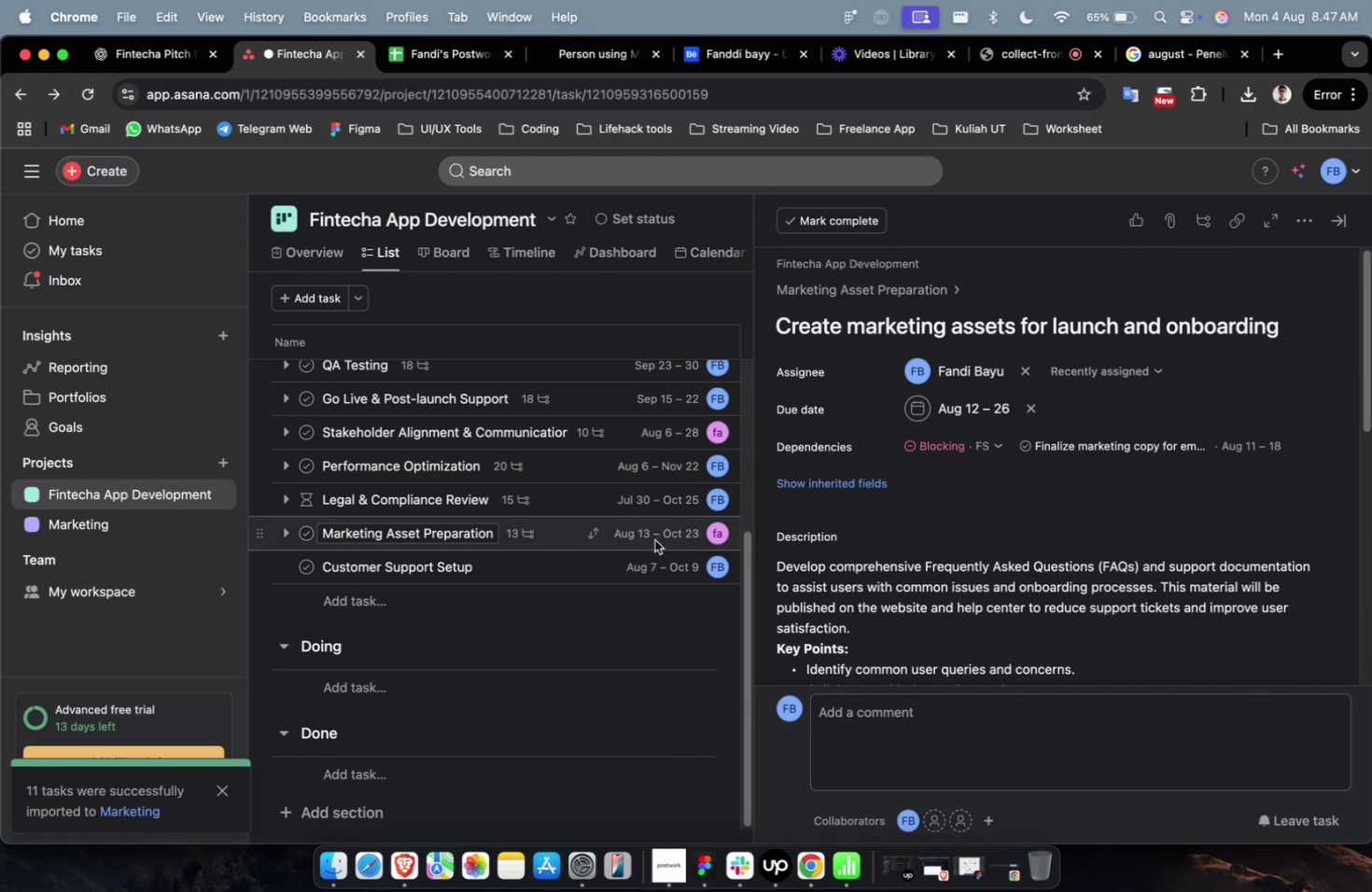 
left_click([638, 556])
 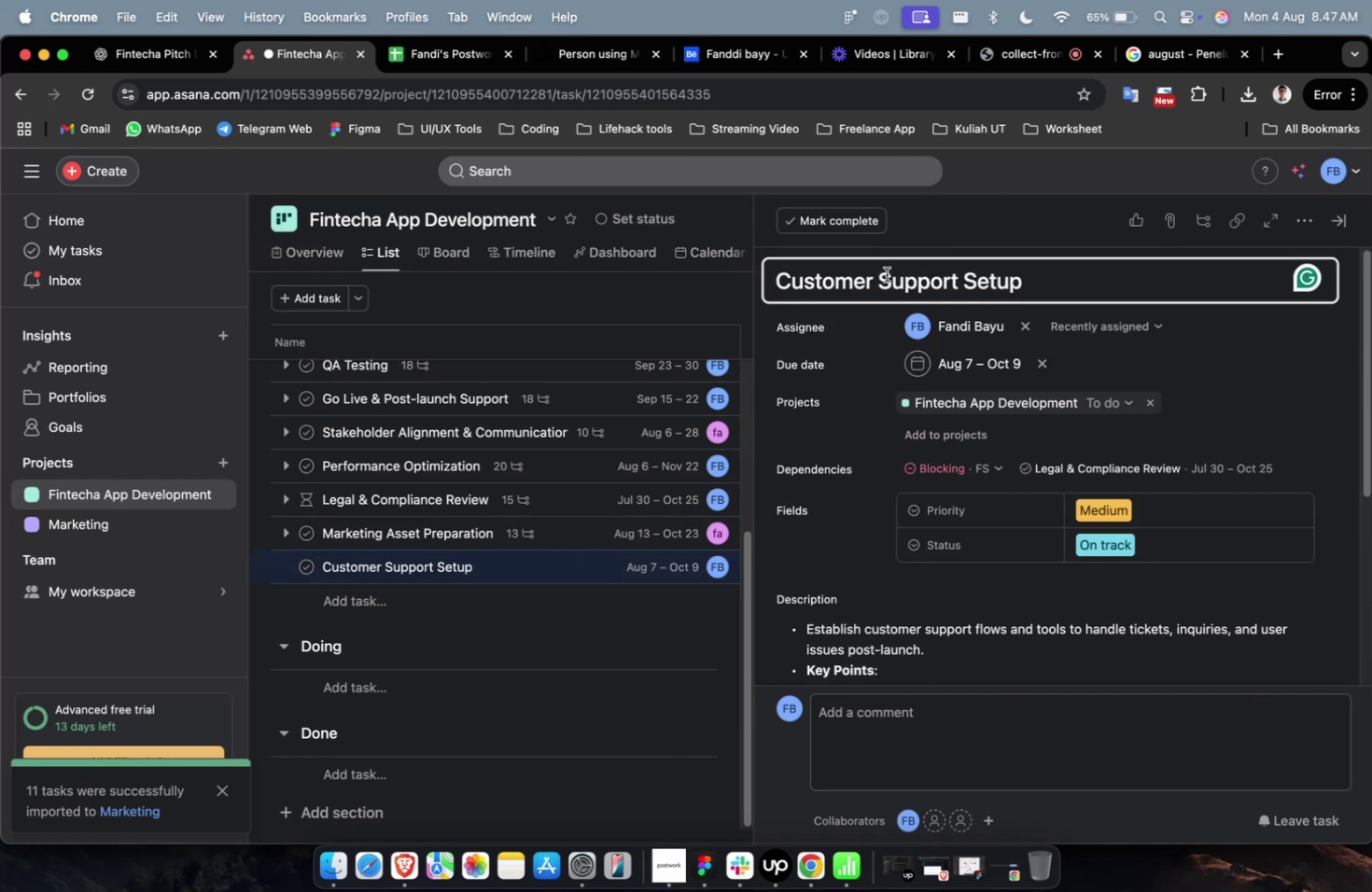 
key(Meta+Shift+A)
 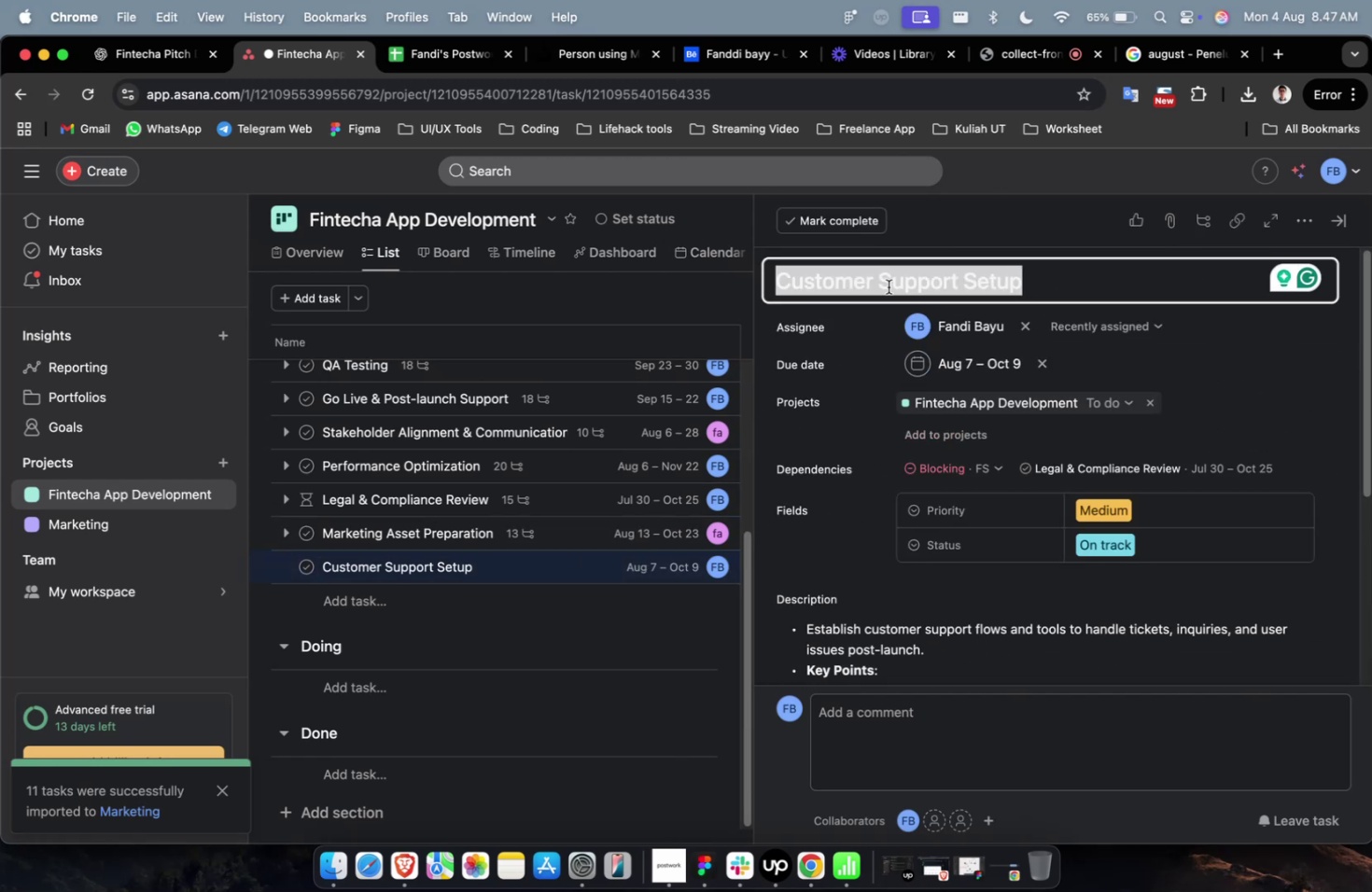 
key(Meta+Shift+C)
 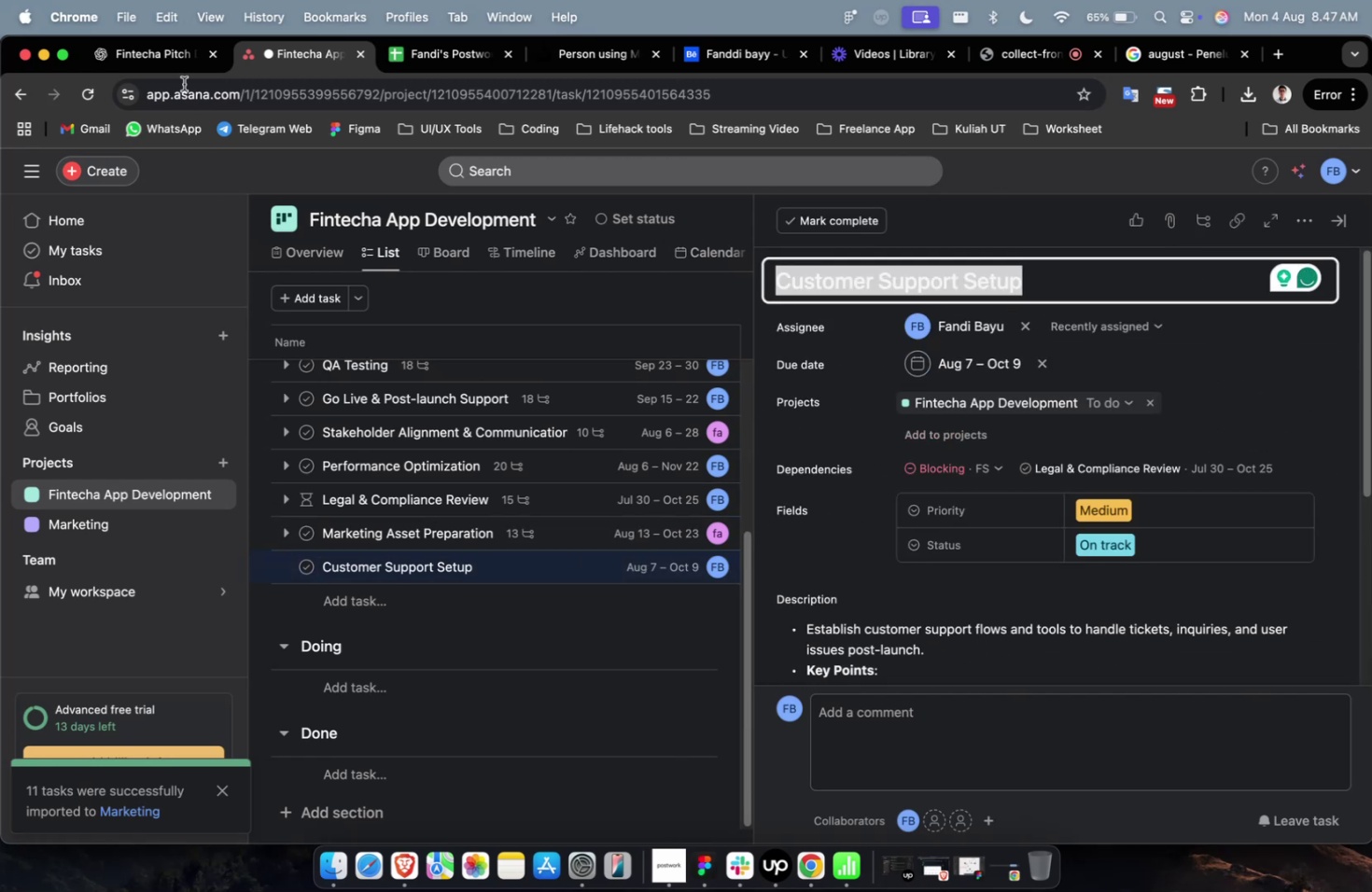 
left_click([168, 51])
 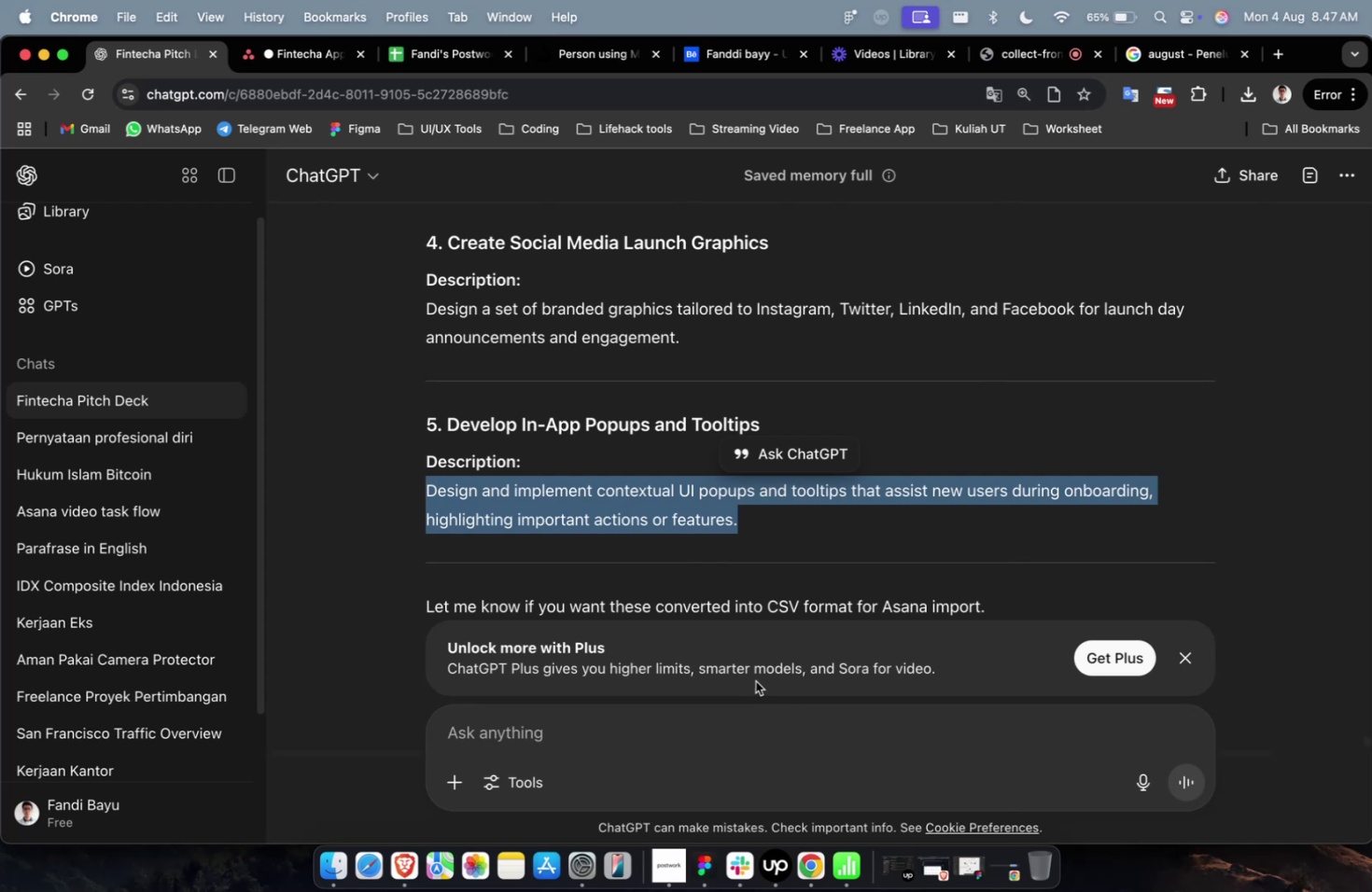 
left_click([737, 757])
 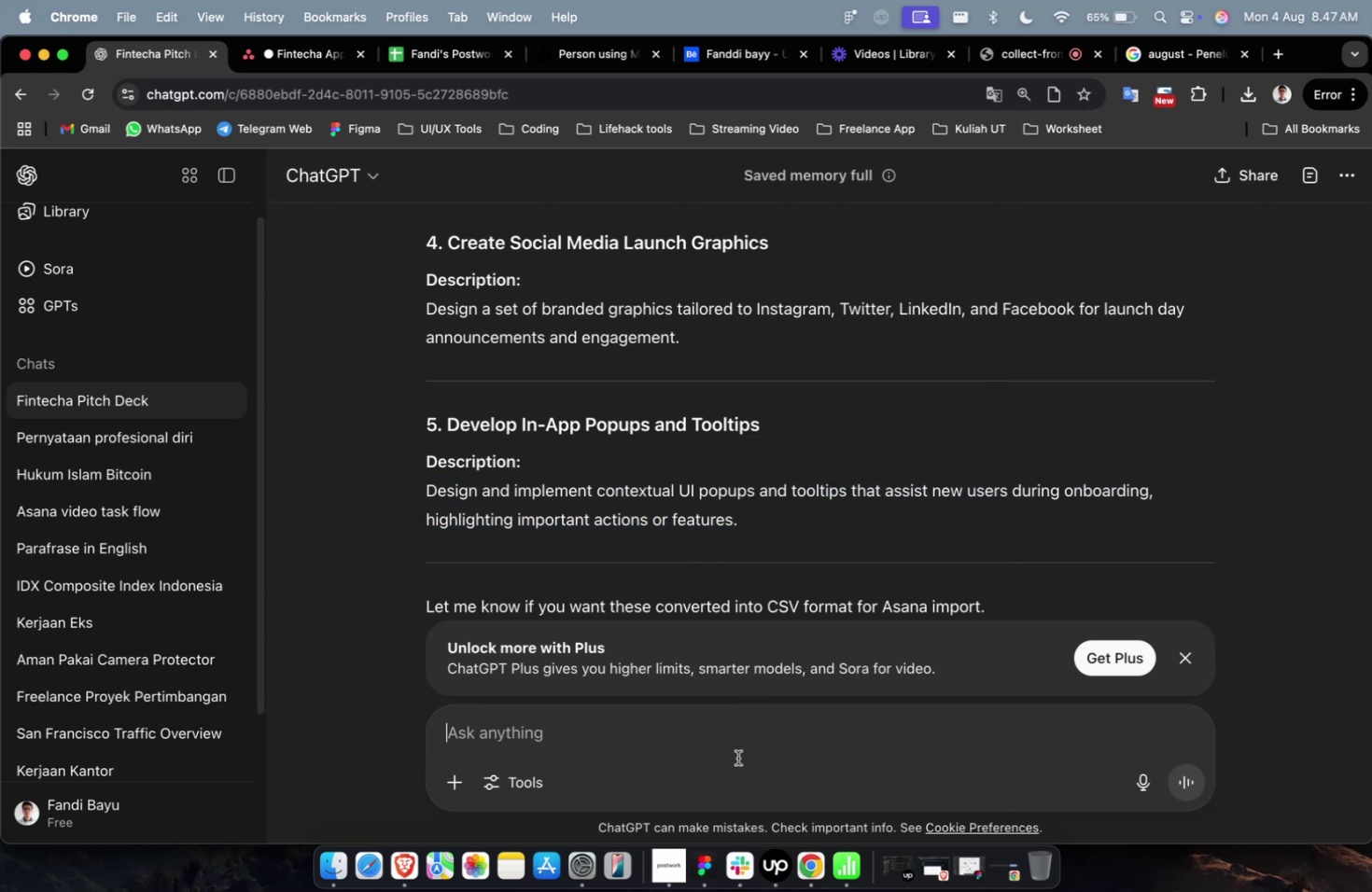 
type(BUATKAN !) SUB TASK UNTUK )
 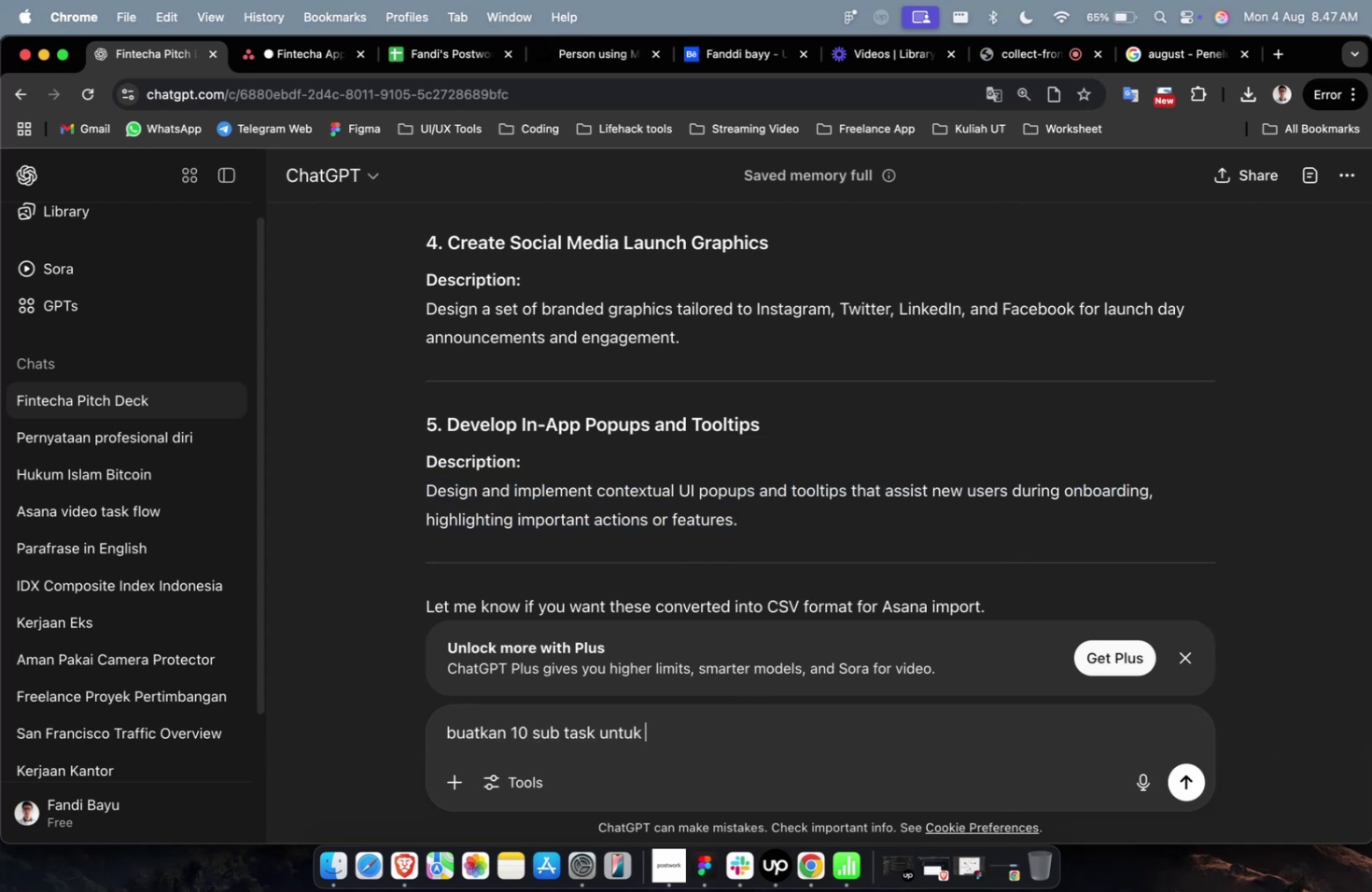 
key(Meta+Shift+CommandLeft)
 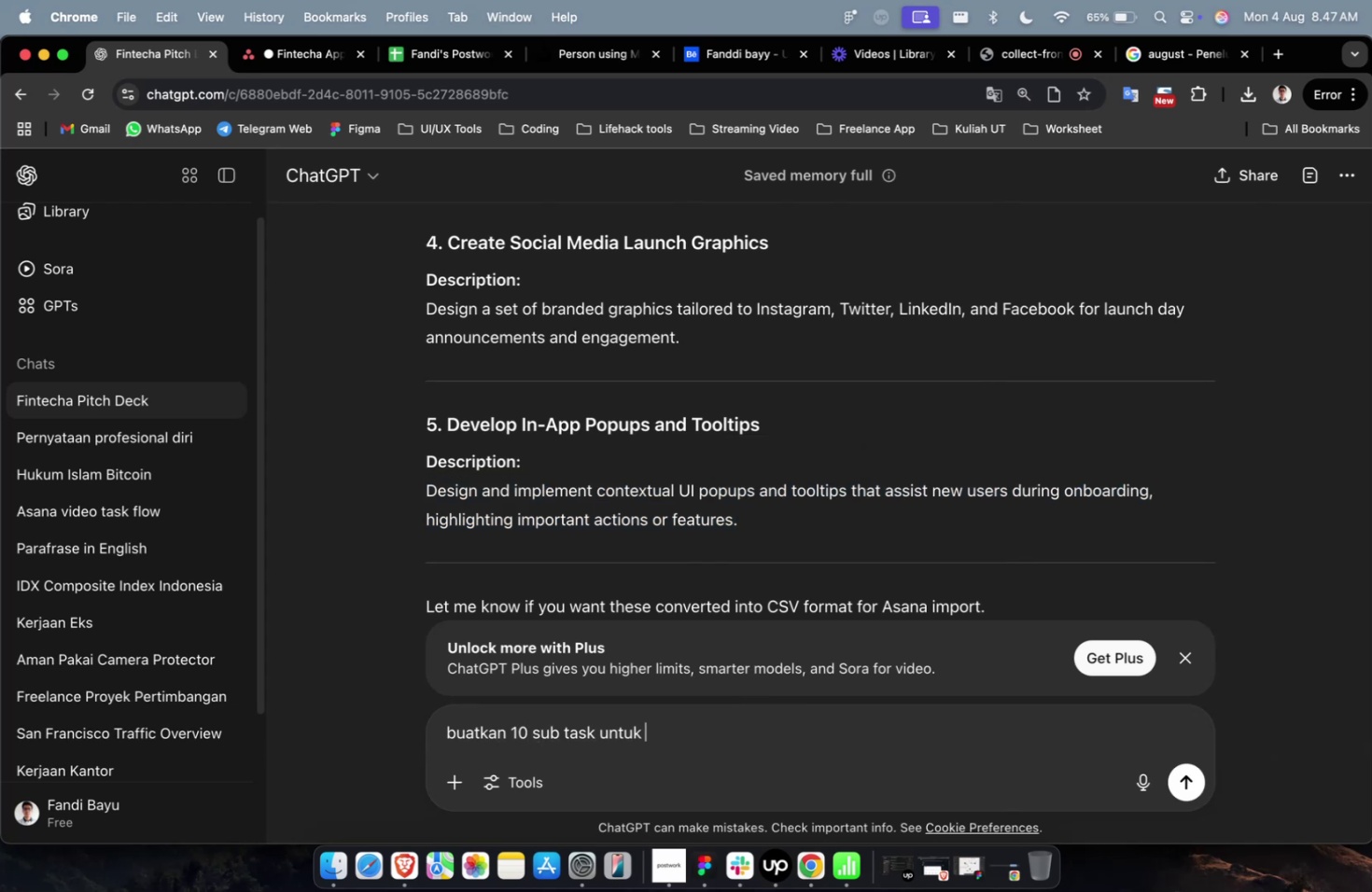 
key(Meta+Shift+V)
 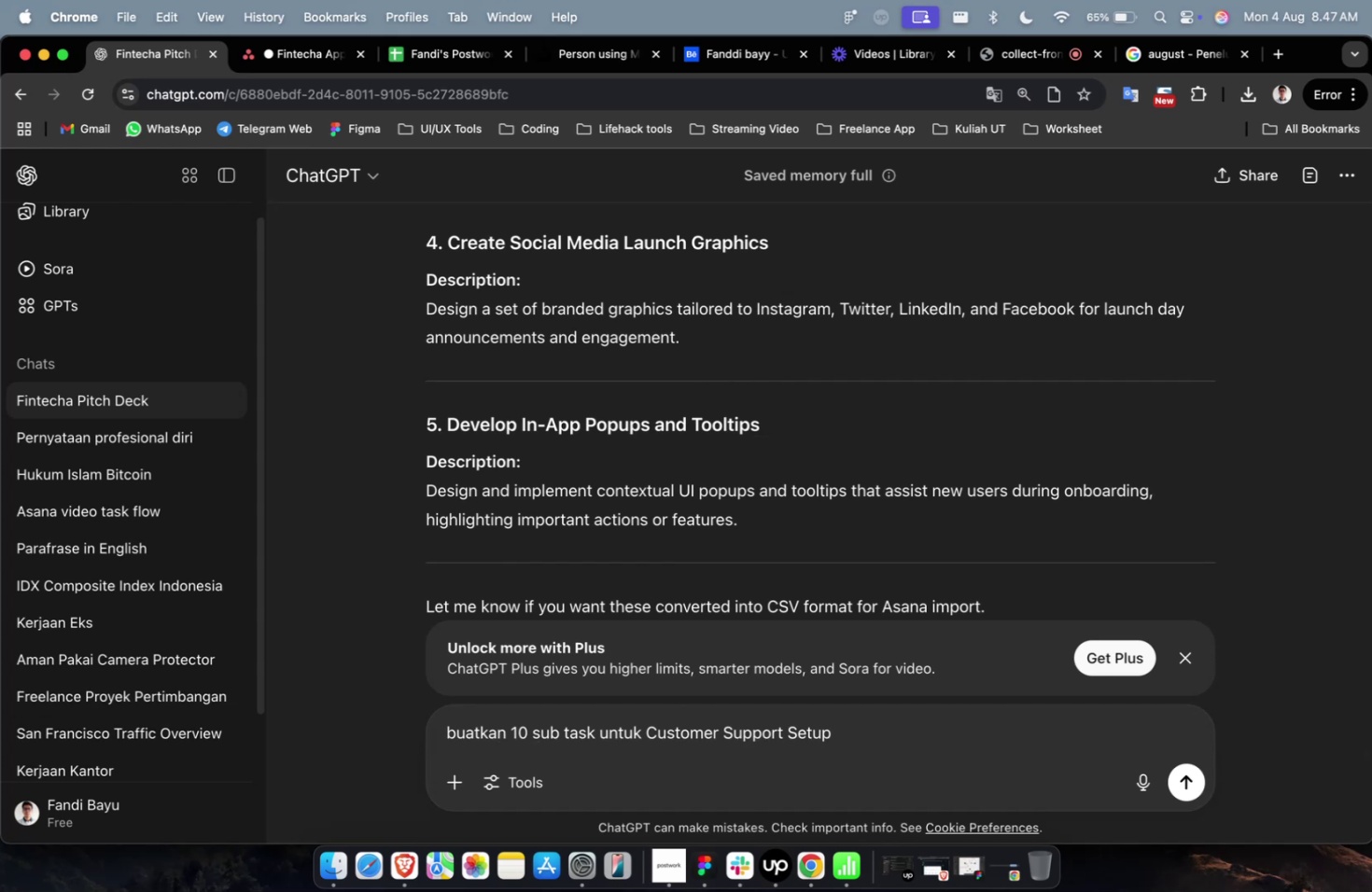 
key(Shift+Enter)
 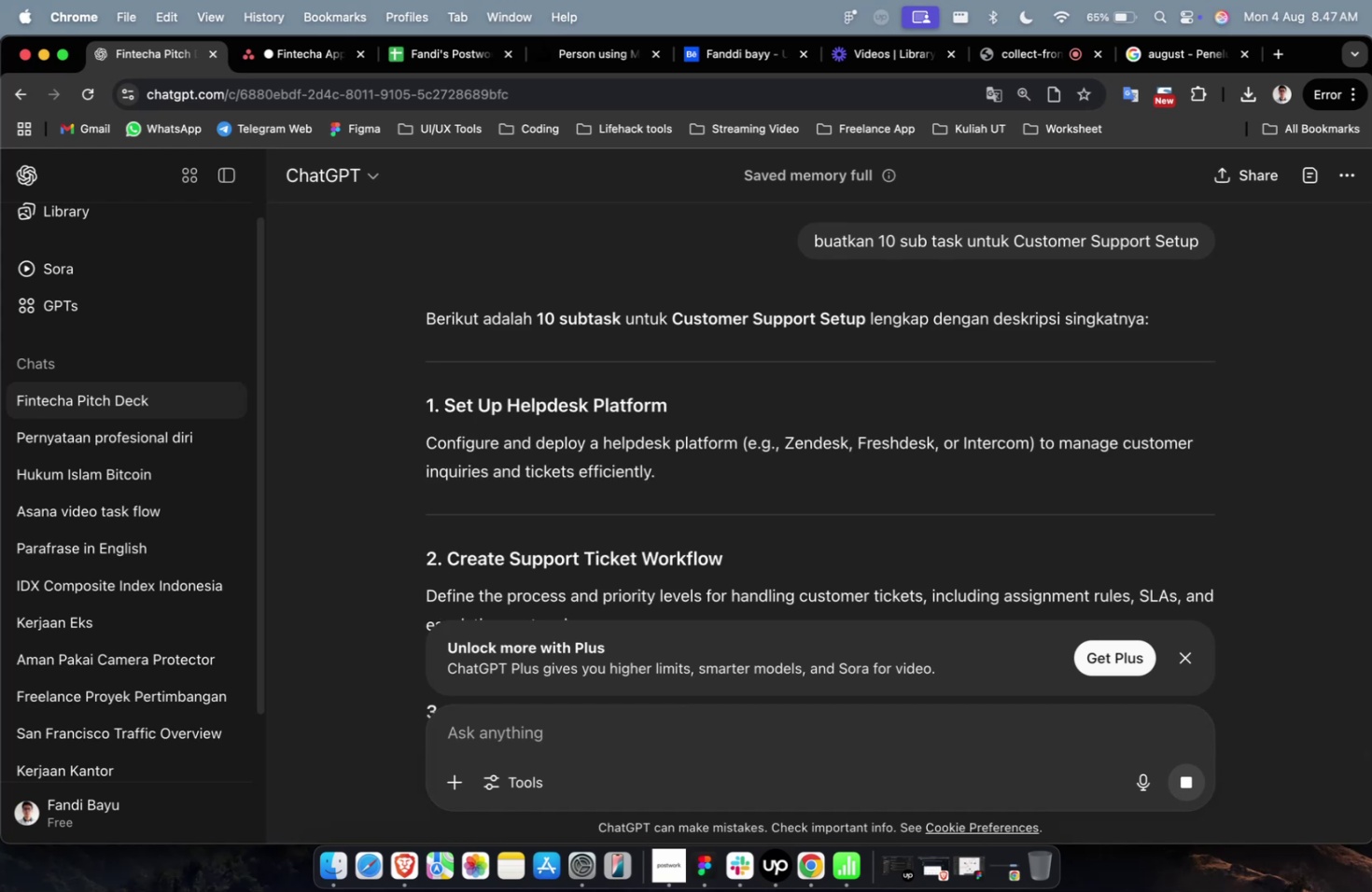 
wait(22.14)
 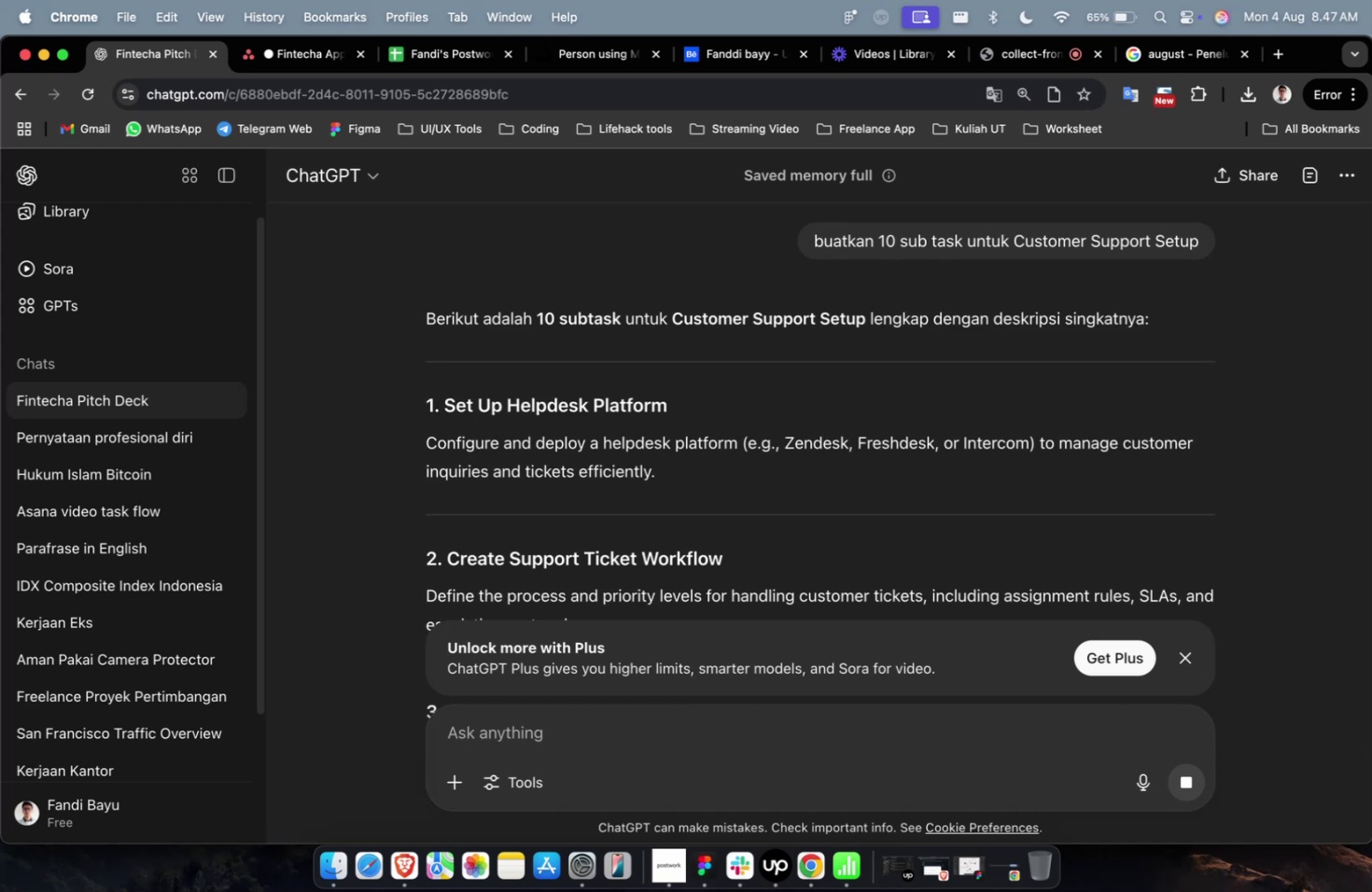 
type(BUATKAN ADA POINT DAN GOALS)
 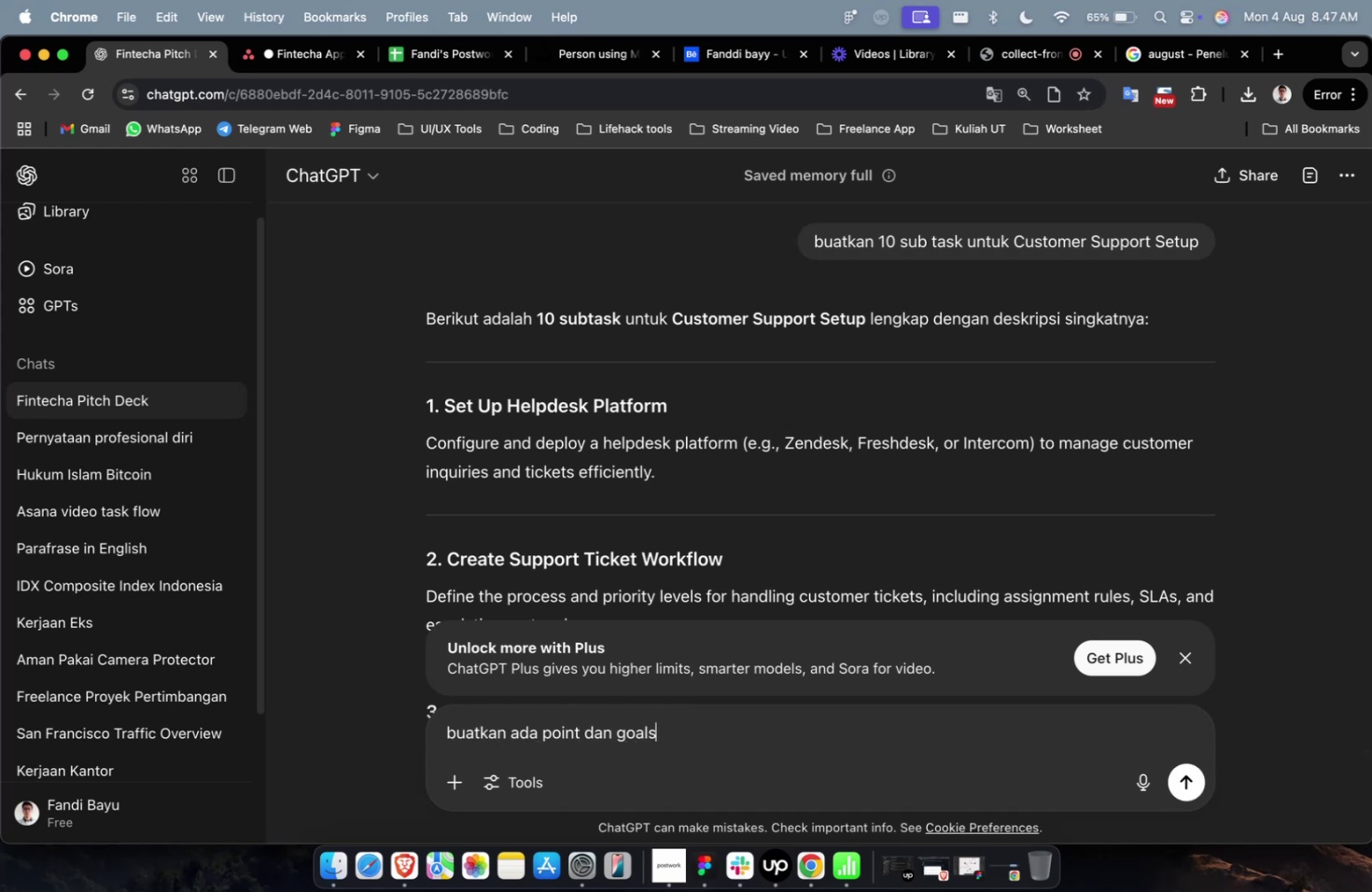 
key(Shift+Enter)
 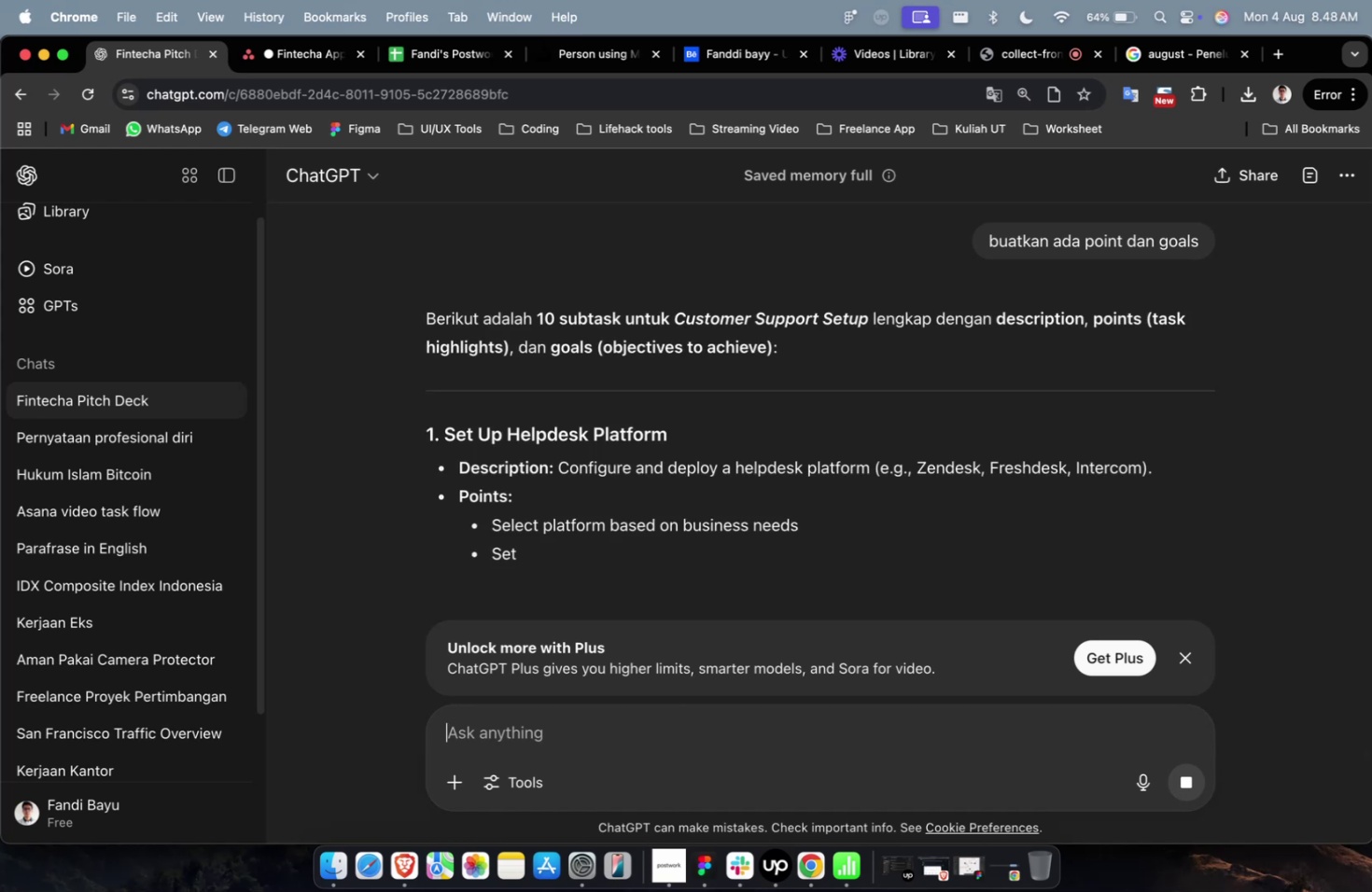 
wait(21.08)
 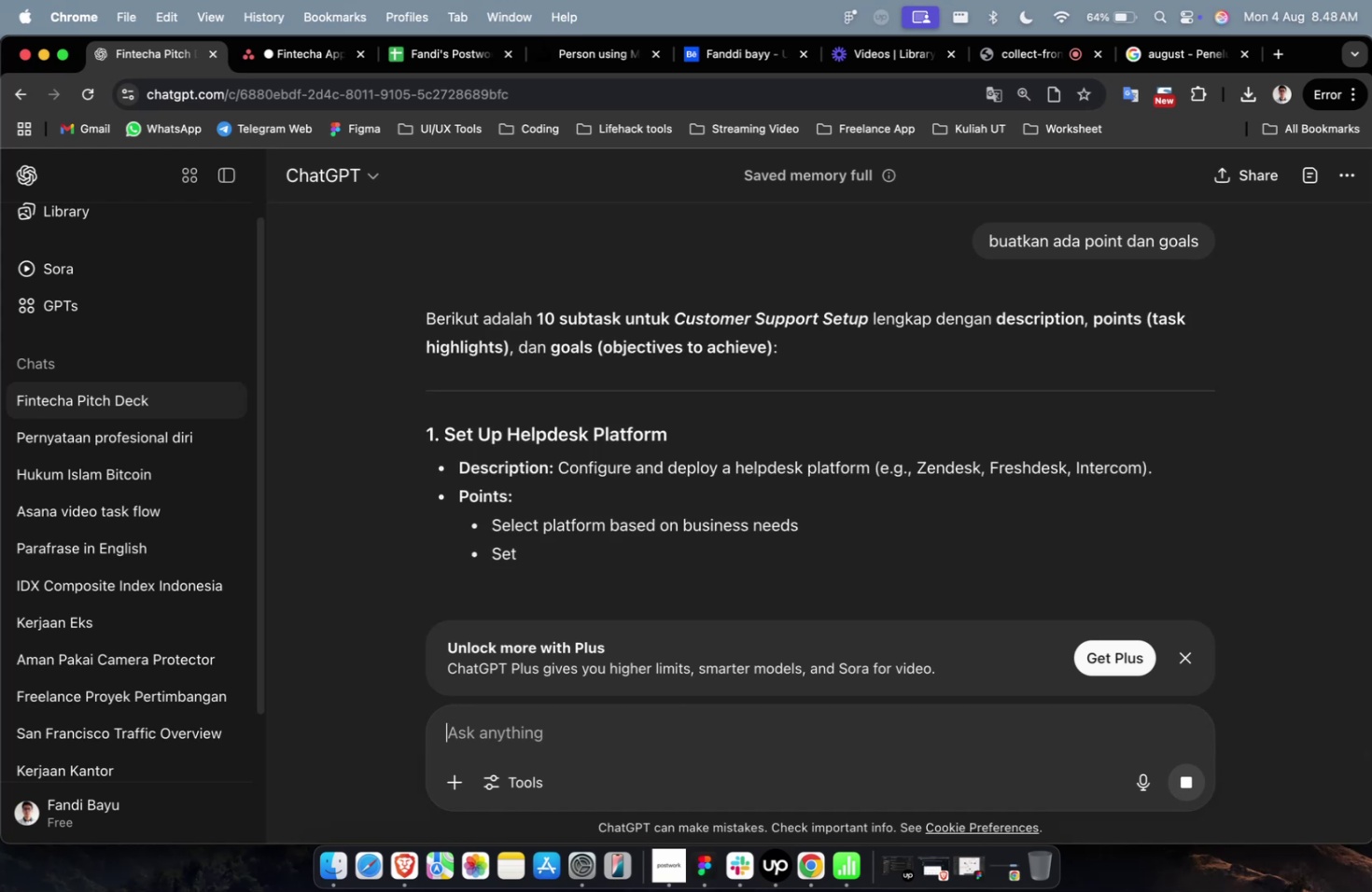 
scroll: coordinate [794, 495], scroll_direction: down, amount: 6.0
 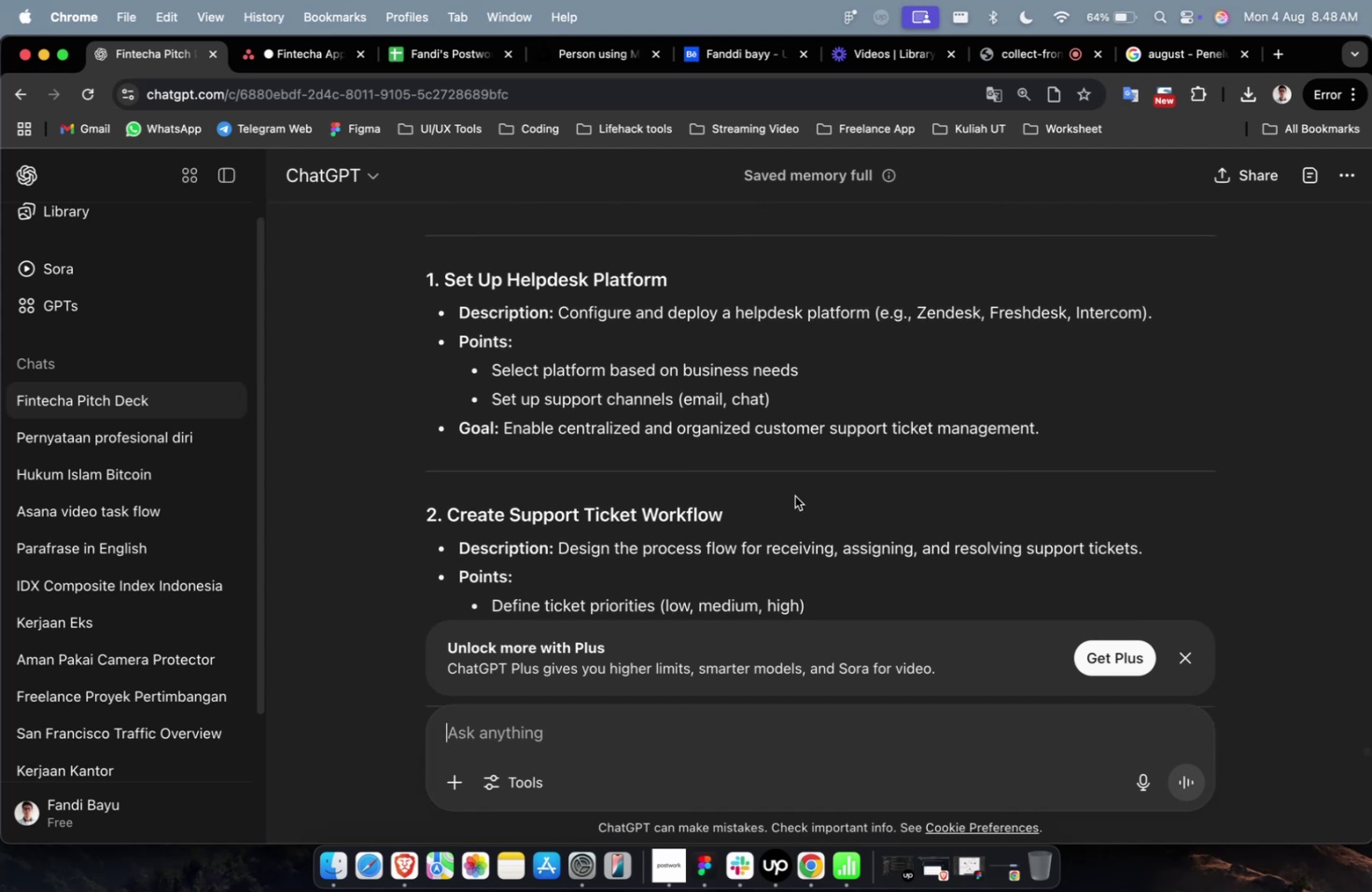 
wait(5.87)
 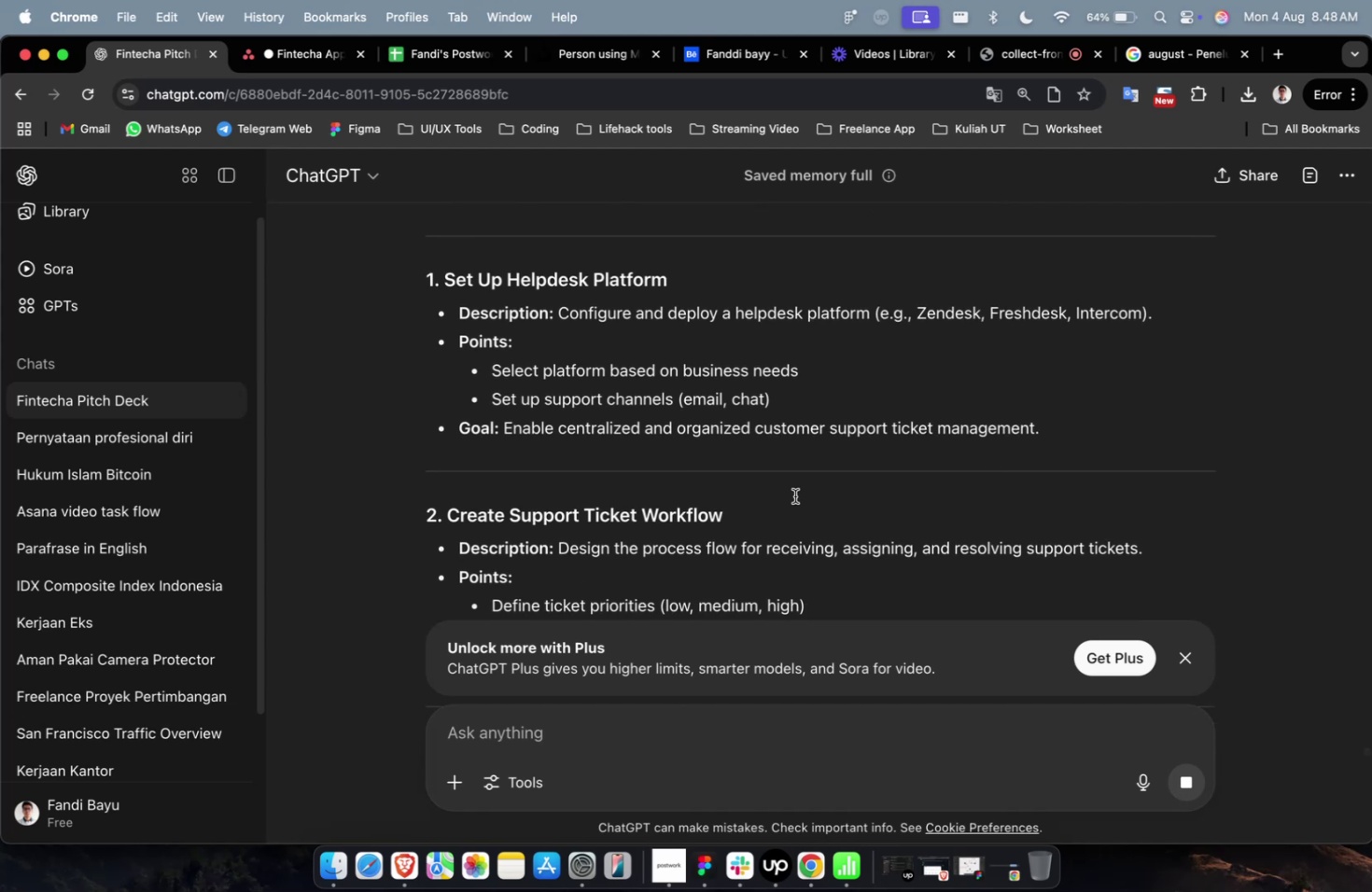 
scroll: coordinate [777, 439], scroll_direction: down, amount: 4.0
 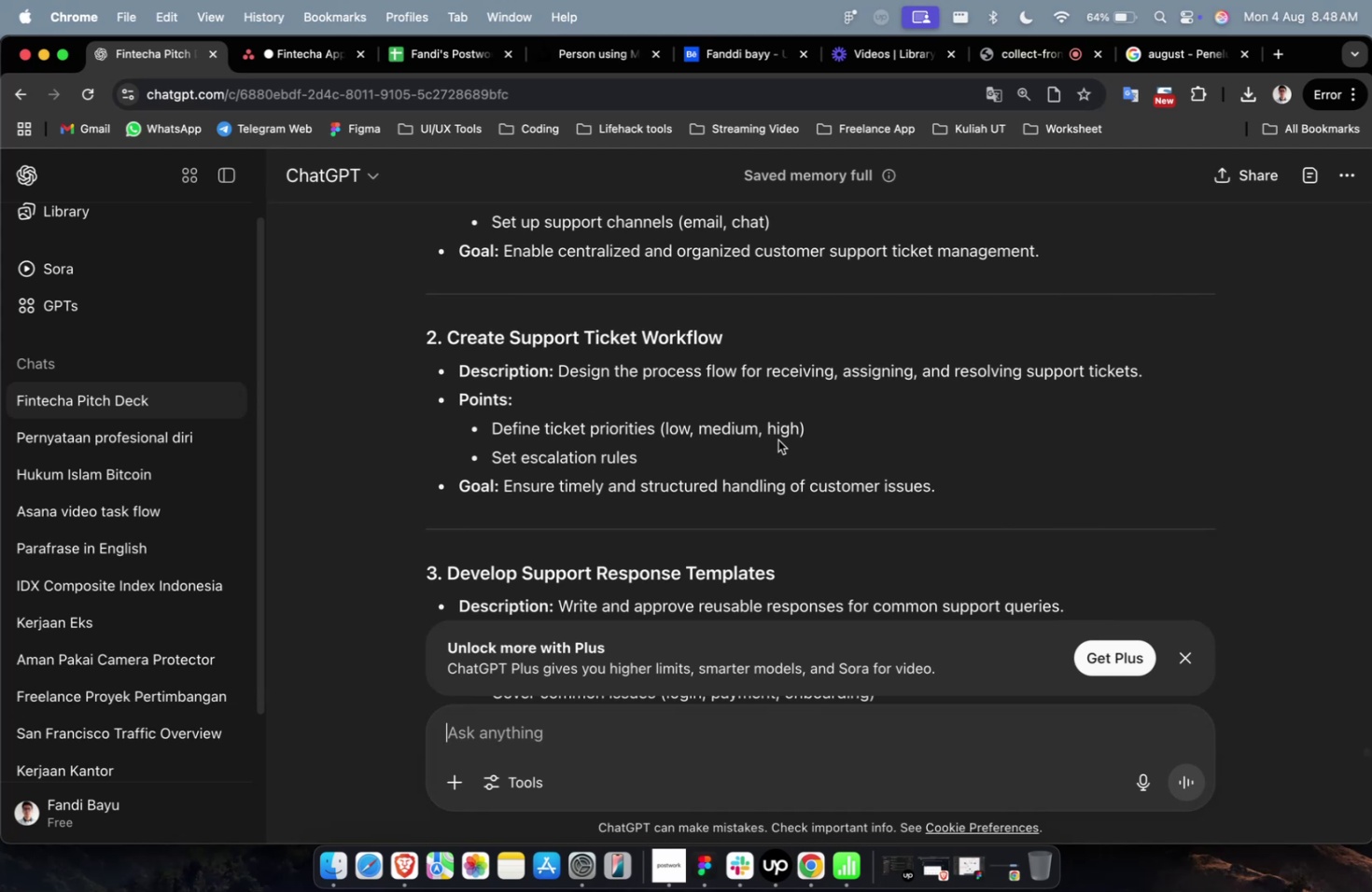 
wait(8.31)
 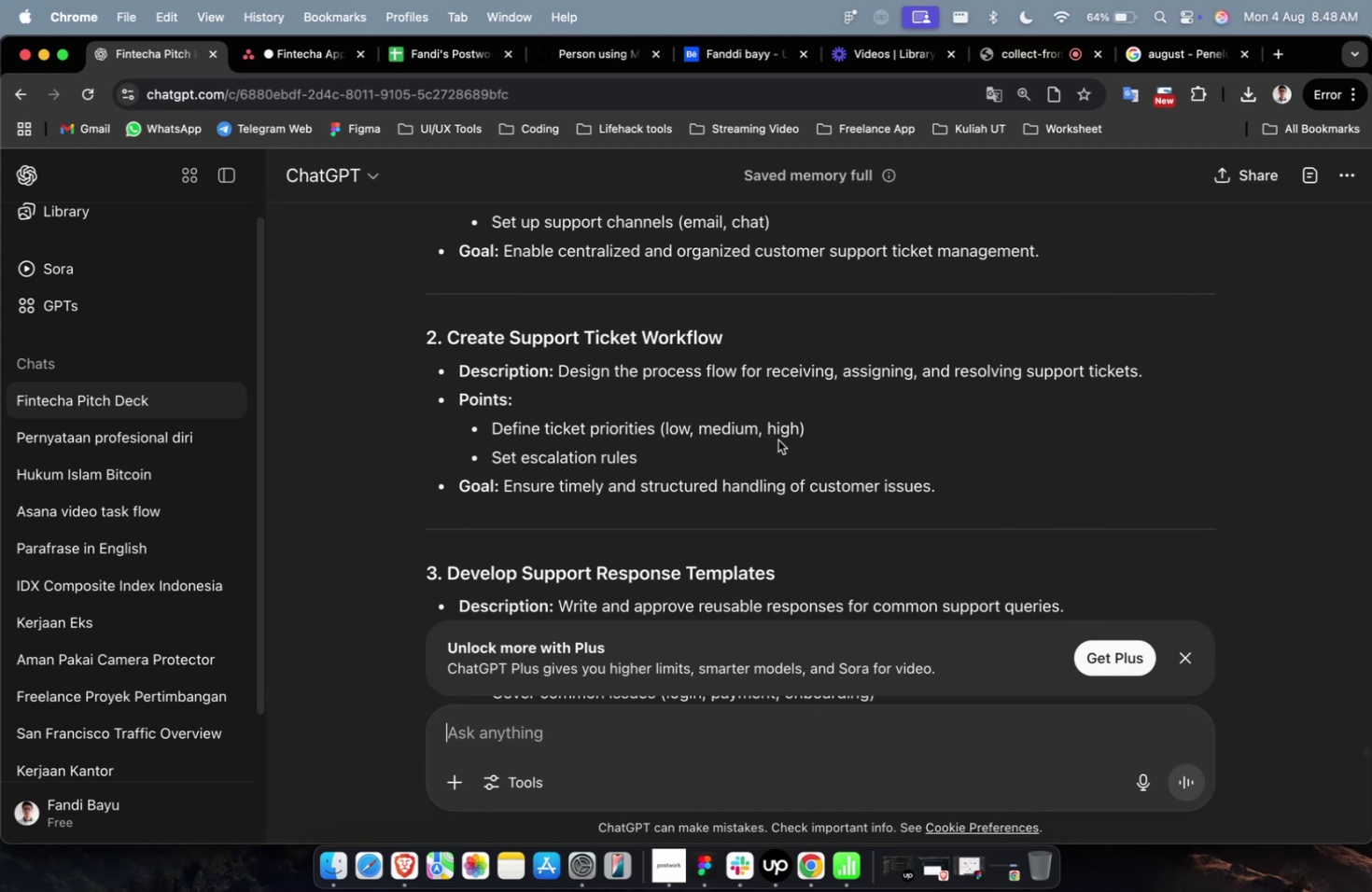 
scroll: coordinate [777, 439], scroll_direction: down, amount: 7.0
 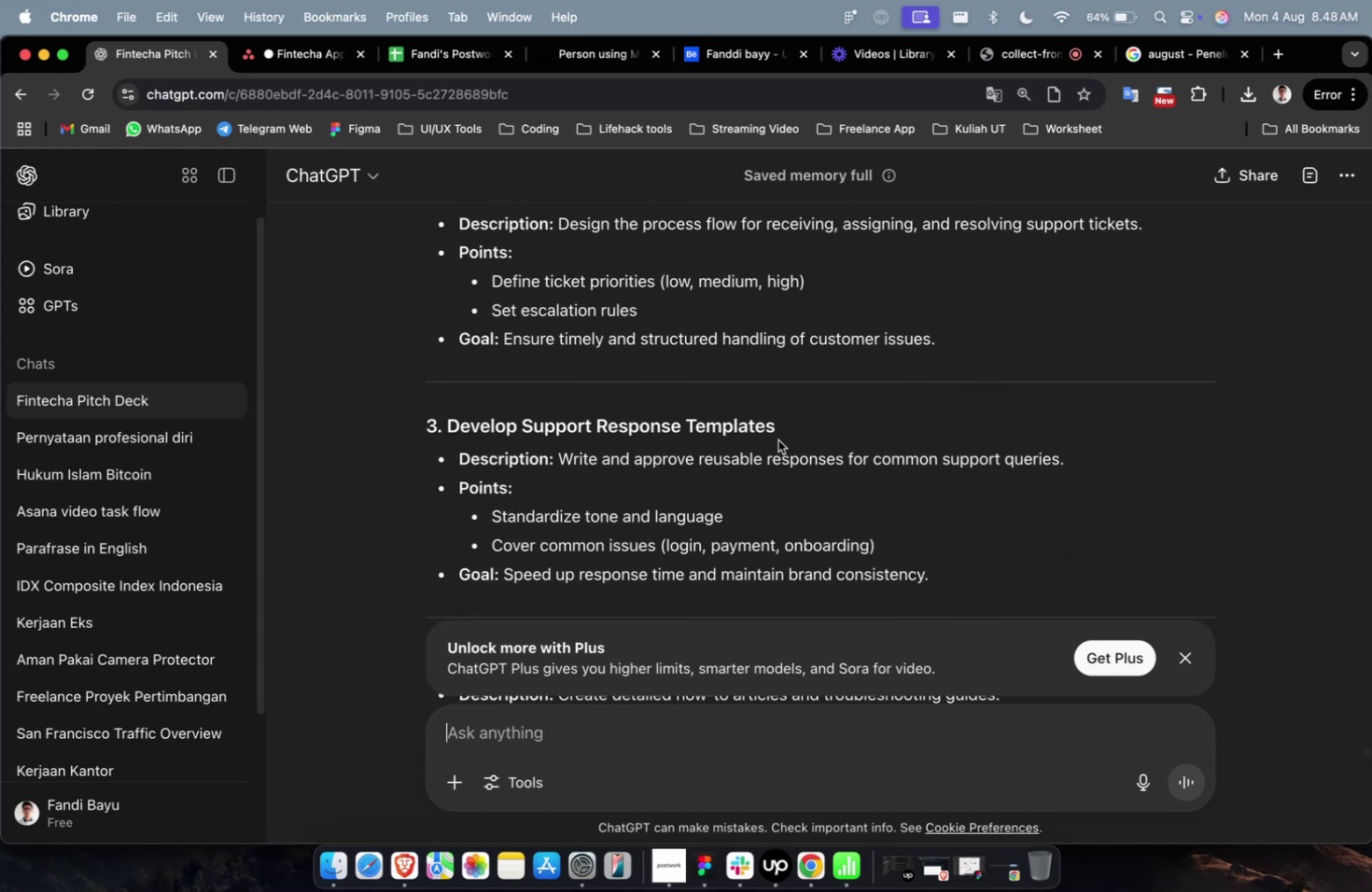 
wait(8.91)
 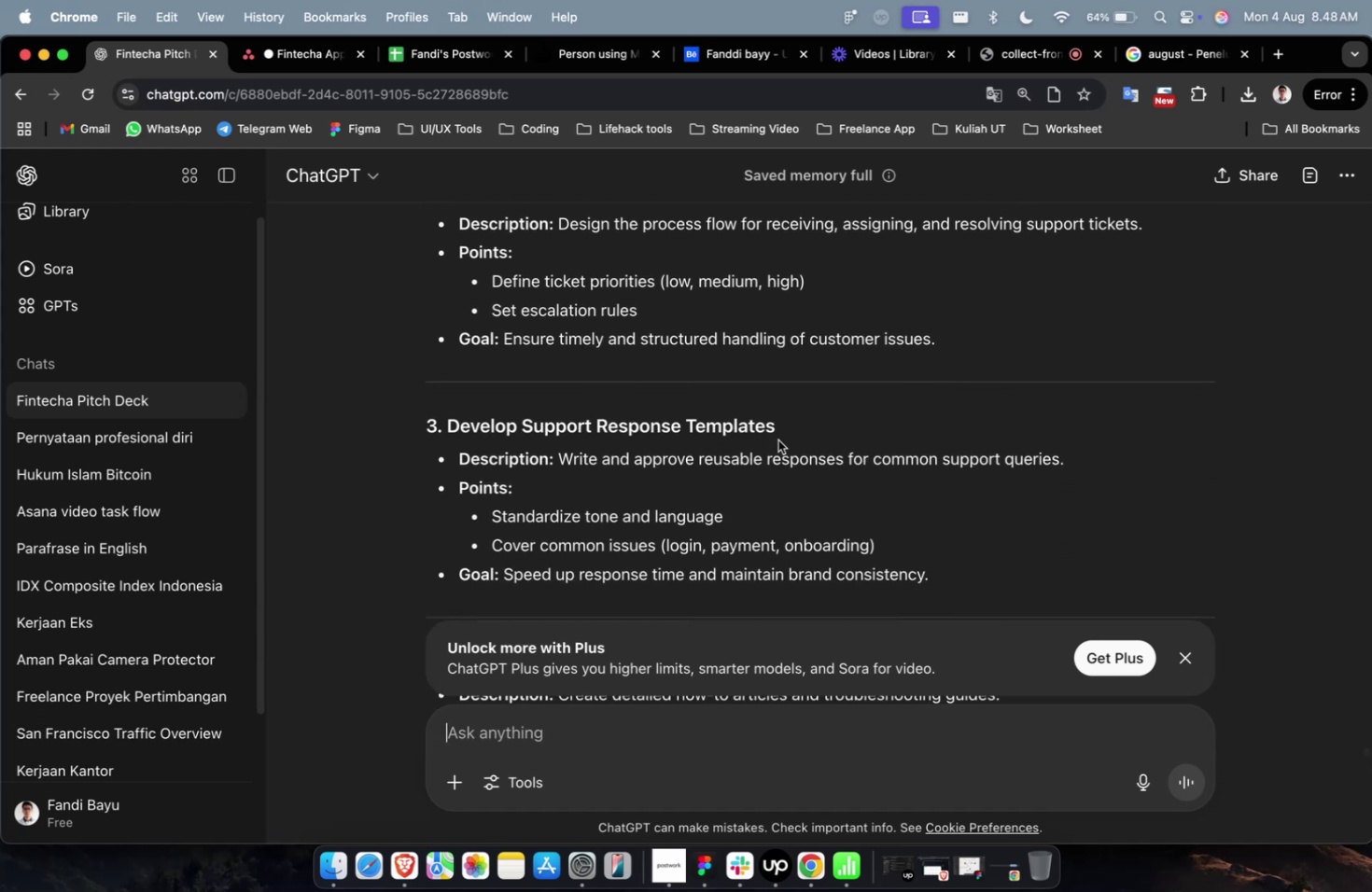 
scroll: coordinate [811, 264], scroll_direction: down, amount: 38.0
 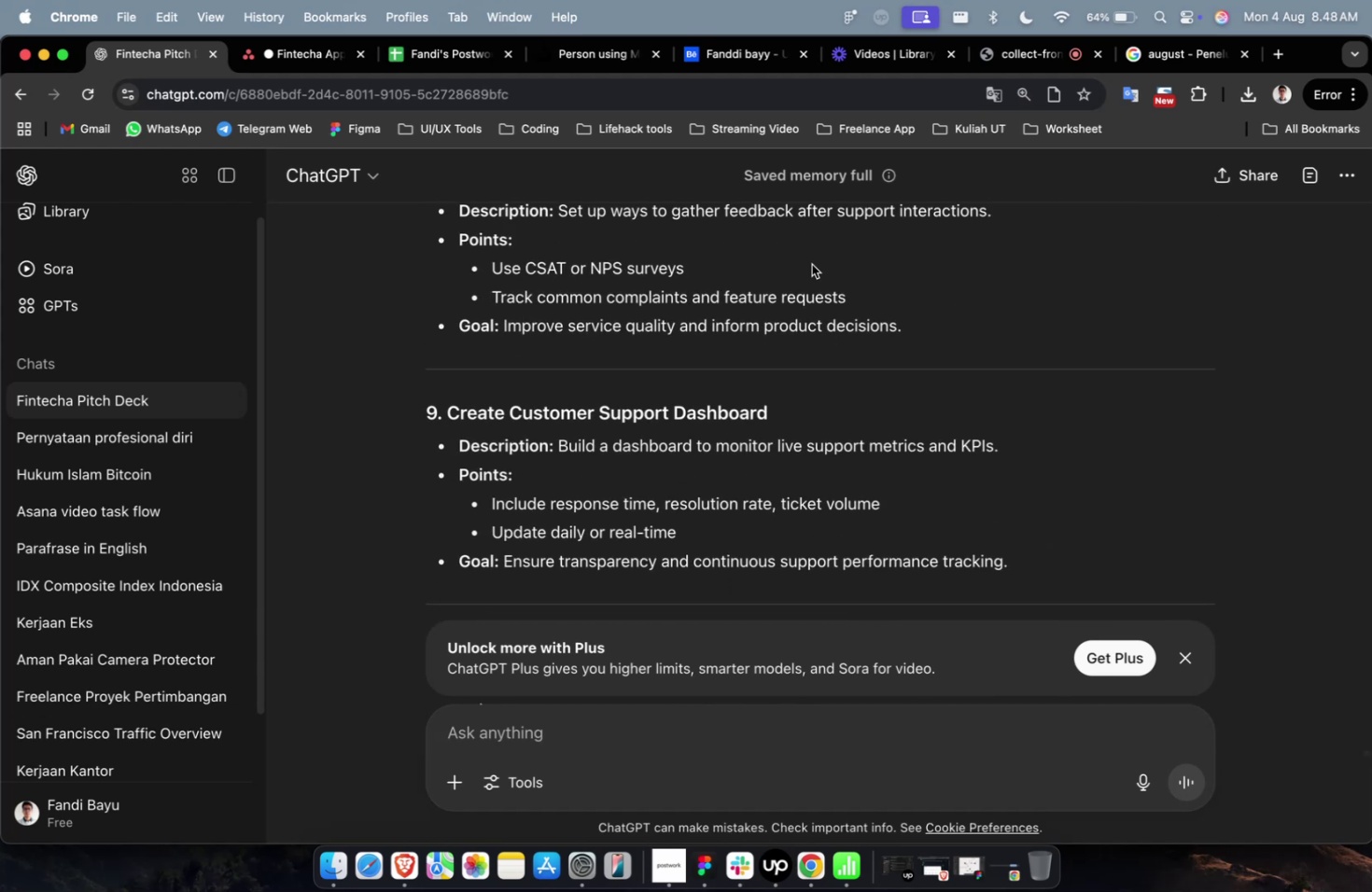 
scroll: coordinate [812, 284], scroll_direction: up, amount: 35.0
 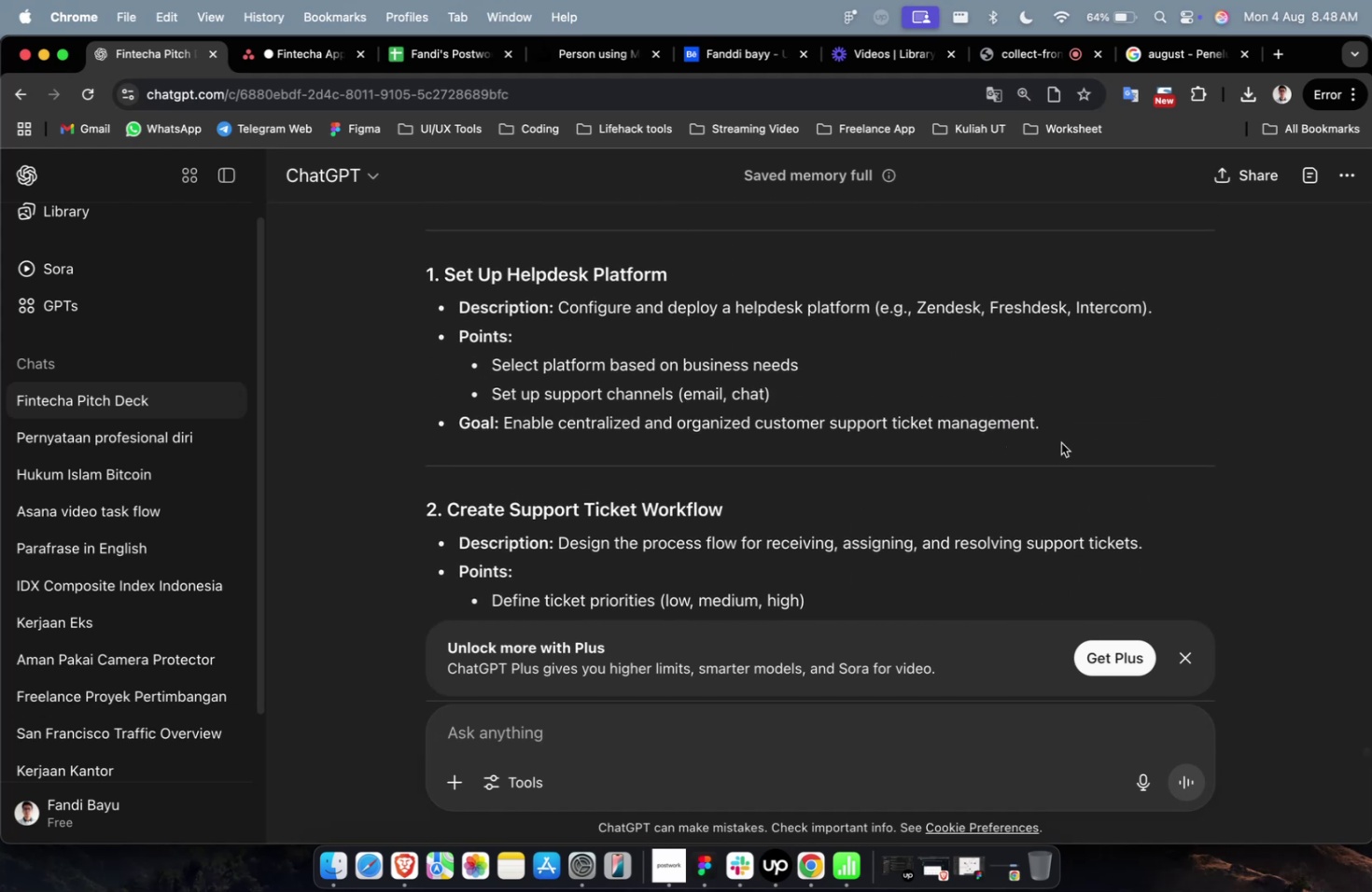 
left_click_drag(start_coordinate=[1064, 434], to_coordinate=[1015, 432])
 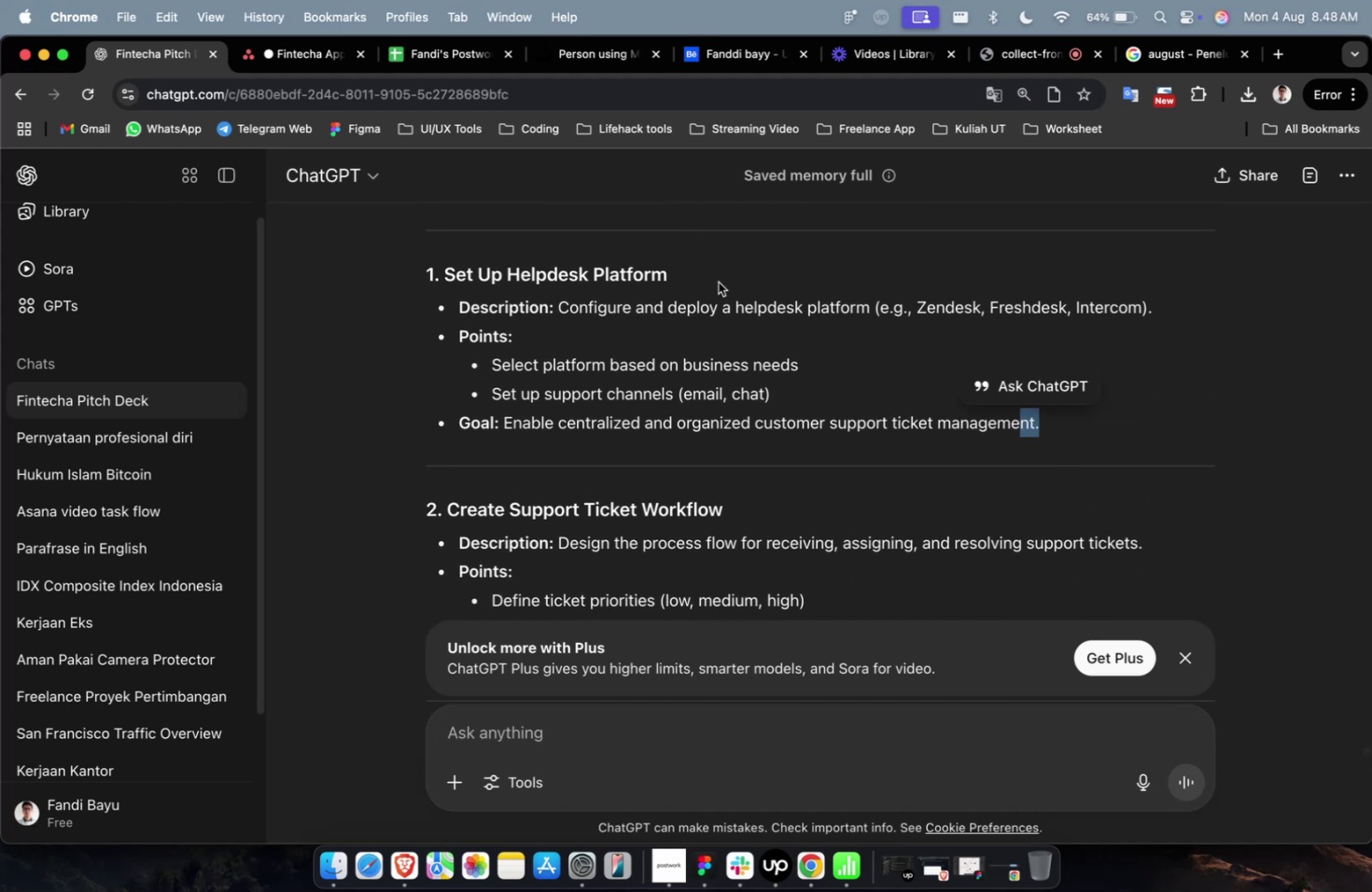 
double_click([715, 277])
 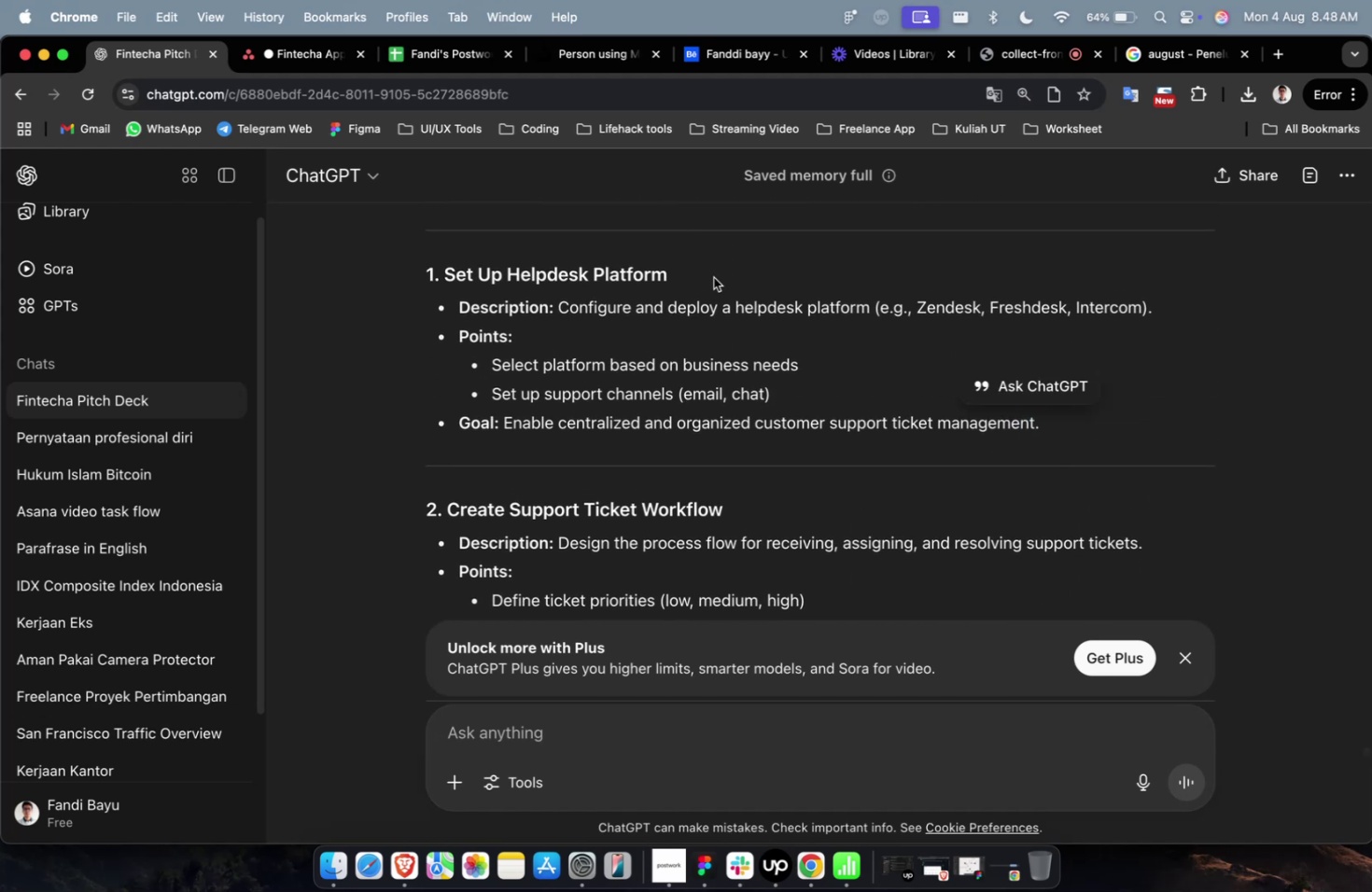 
left_click_drag(start_coordinate=[707, 273], to_coordinate=[441, 283])
 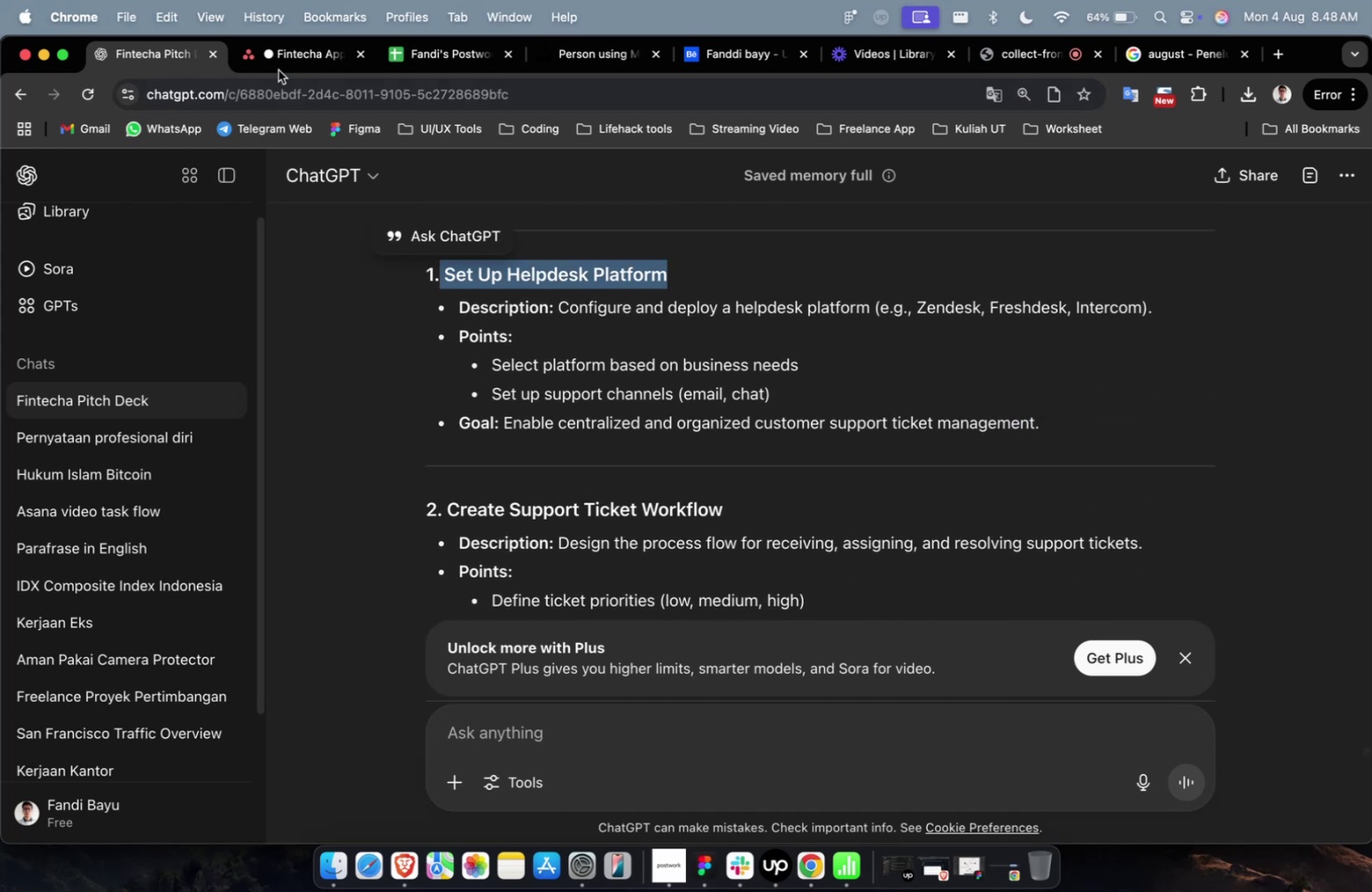 
key(Meta+Shift+C)
 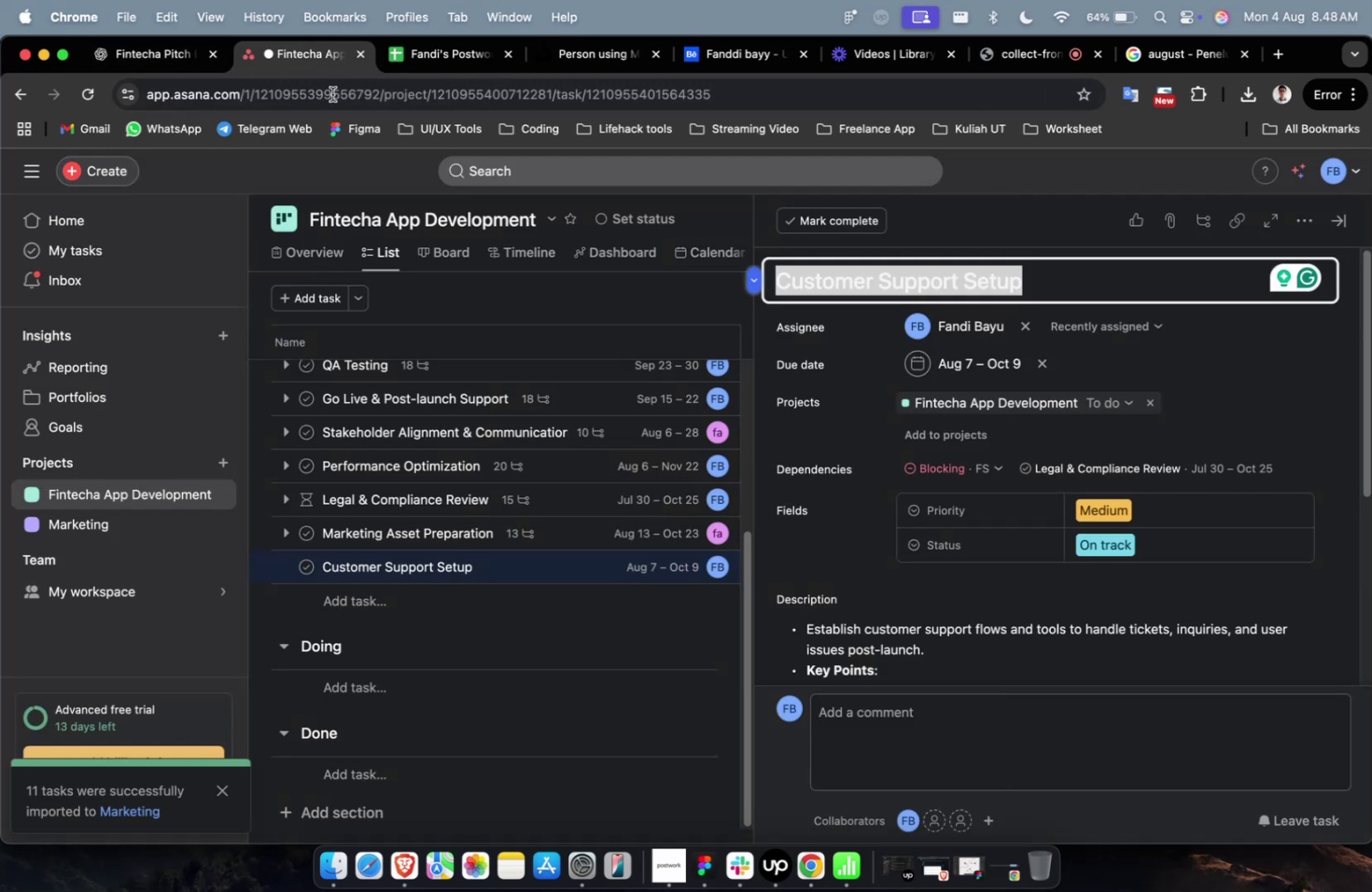 
scroll: coordinate [965, 550], scroll_direction: down, amount: 12.0
 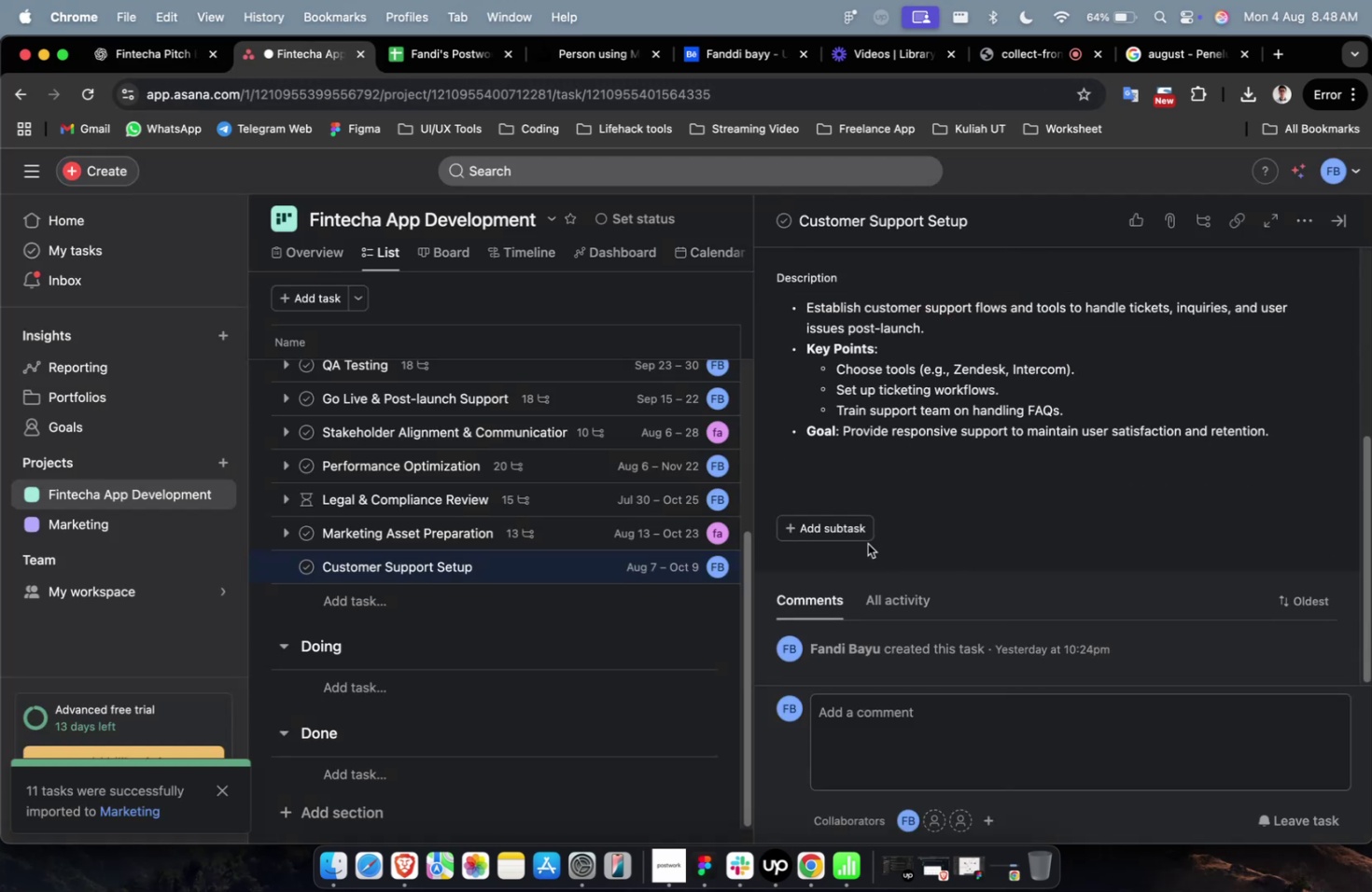 
left_click([842, 527])
 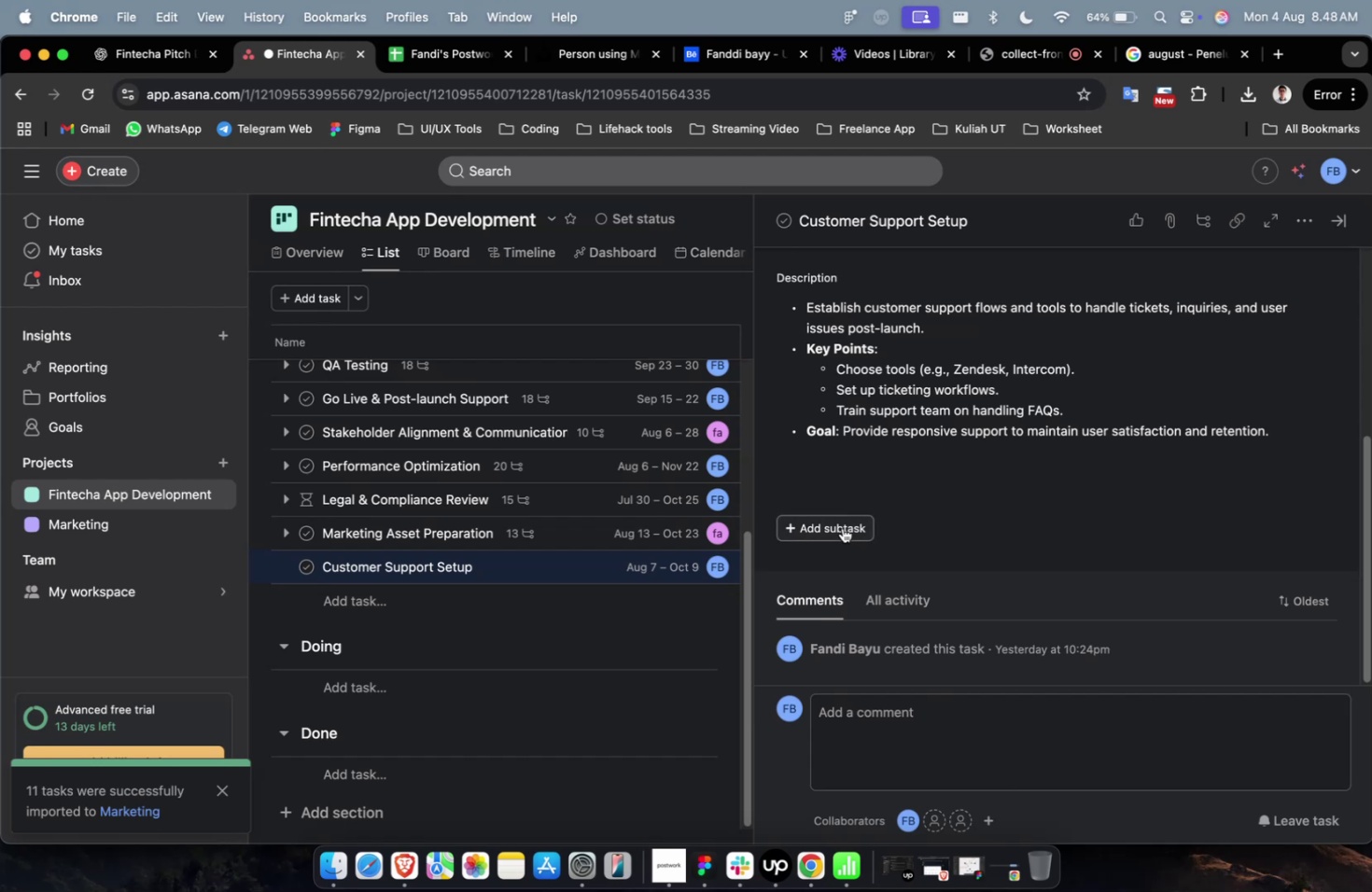 
key(Meta+Shift+V)
 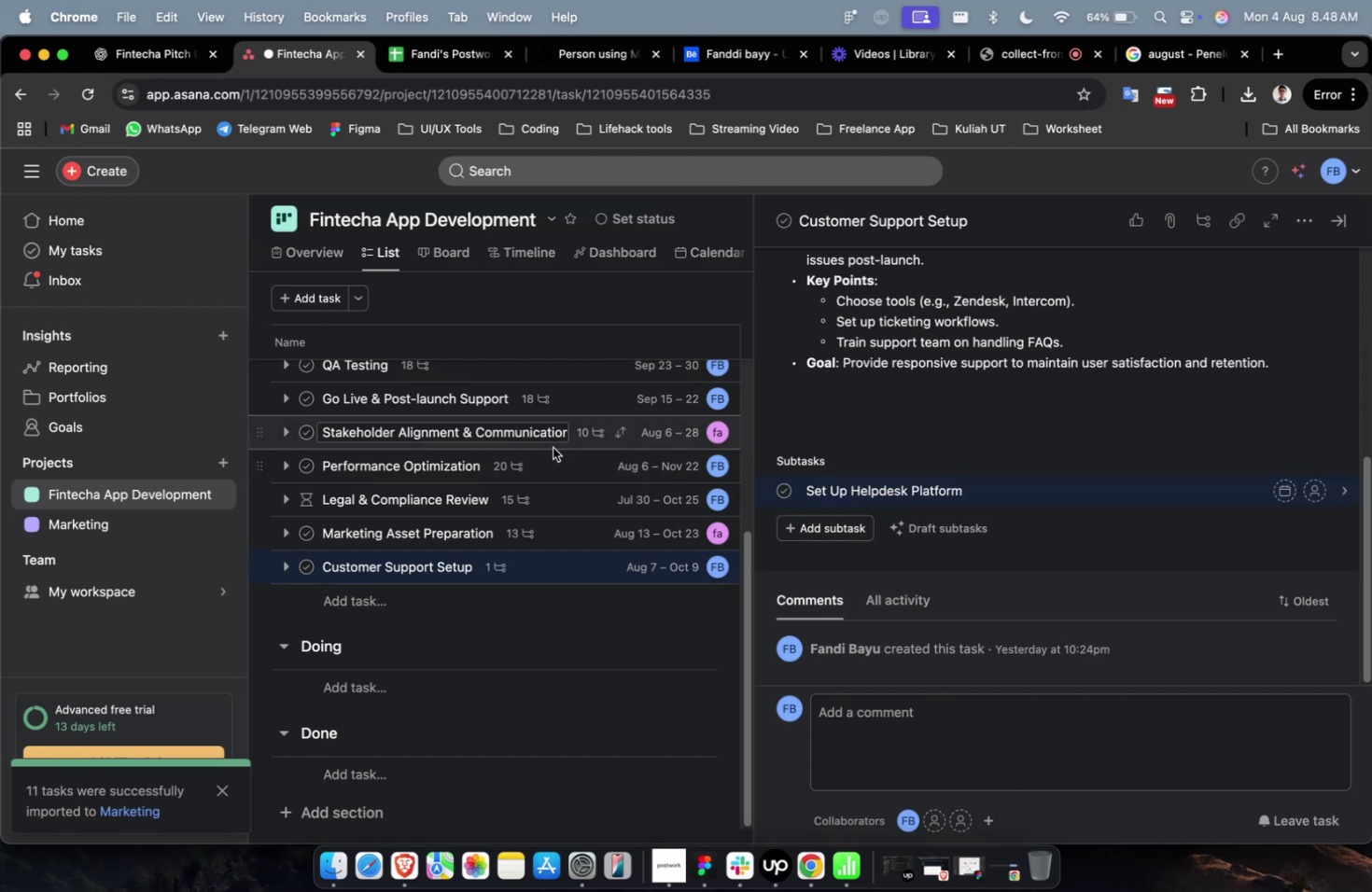 
left_click([140, 57])
 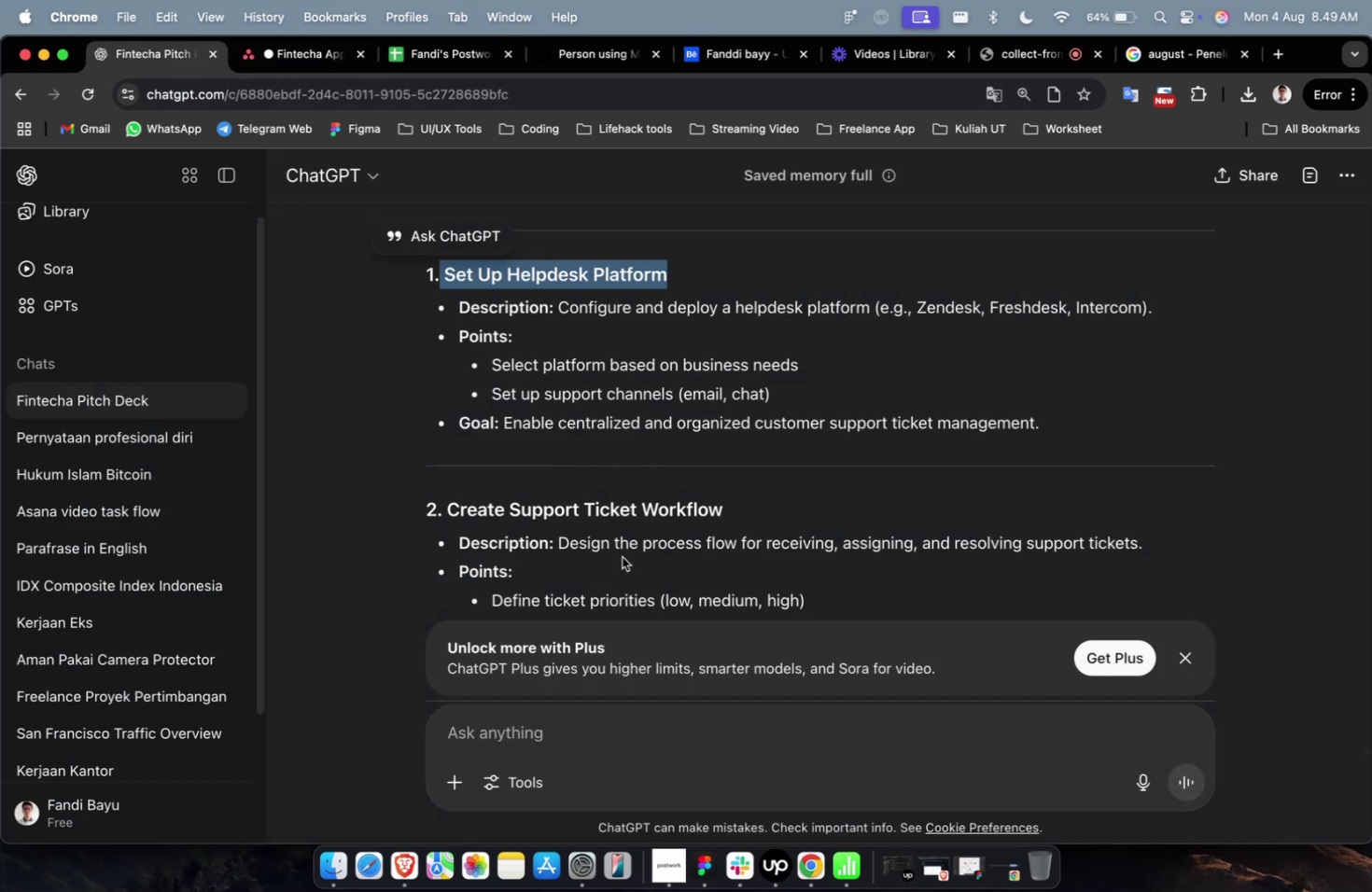 
scroll: coordinate [622, 556], scroll_direction: down, amount: 2.0
 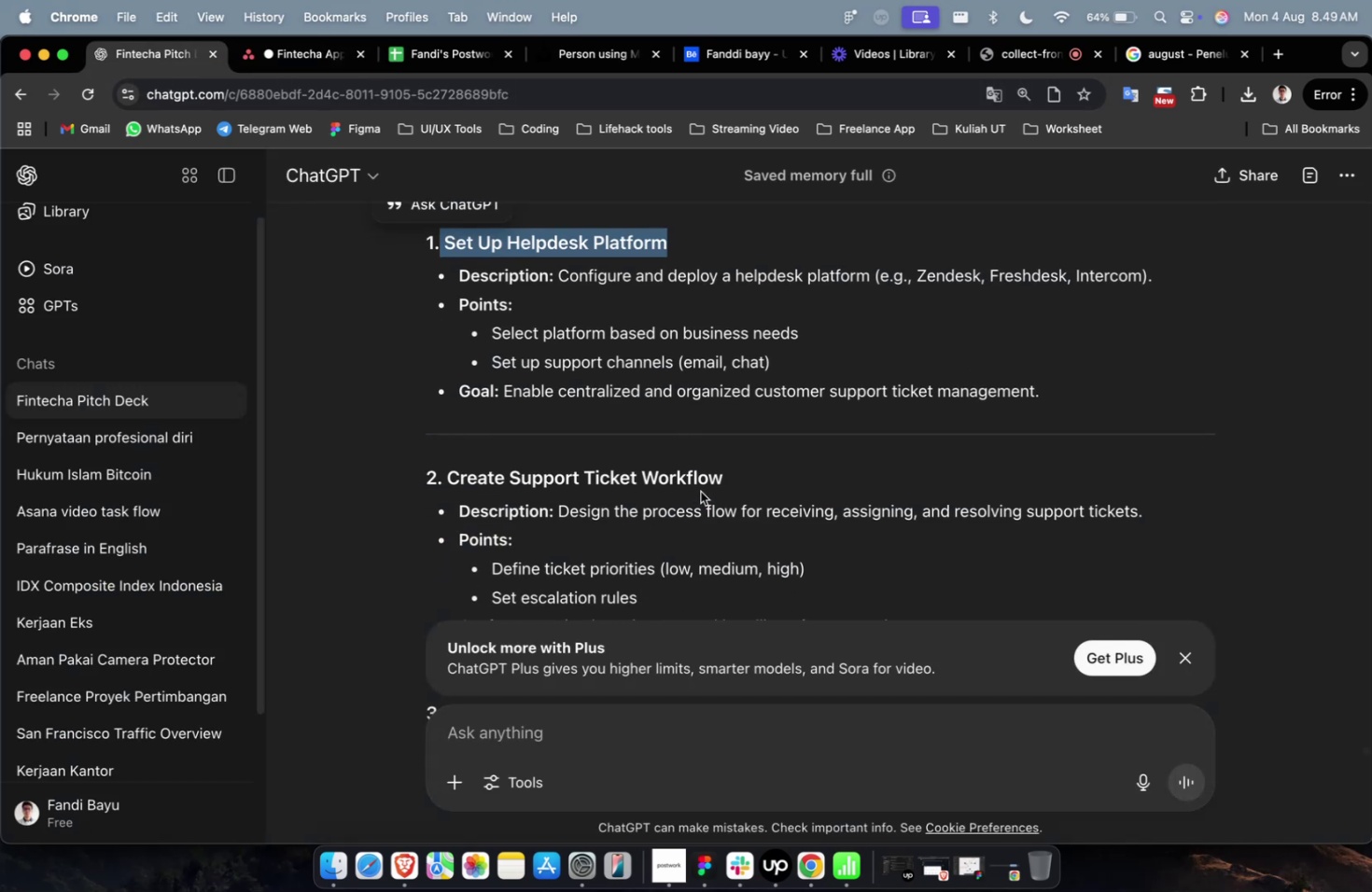 
left_click_drag(start_coordinate=[723, 482], to_coordinate=[450, 484])
 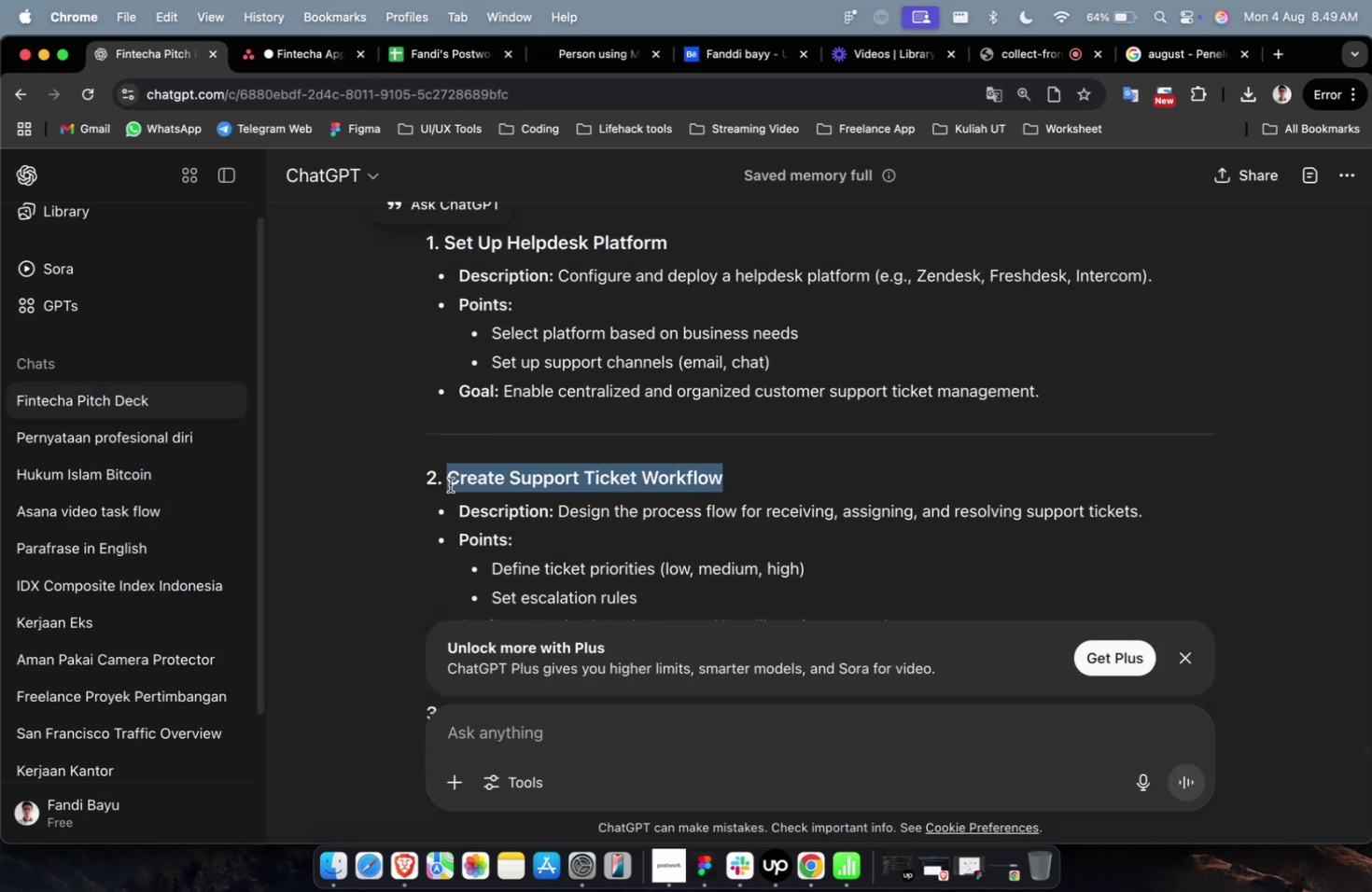 
key(Meta+Shift+CommandLeft)
 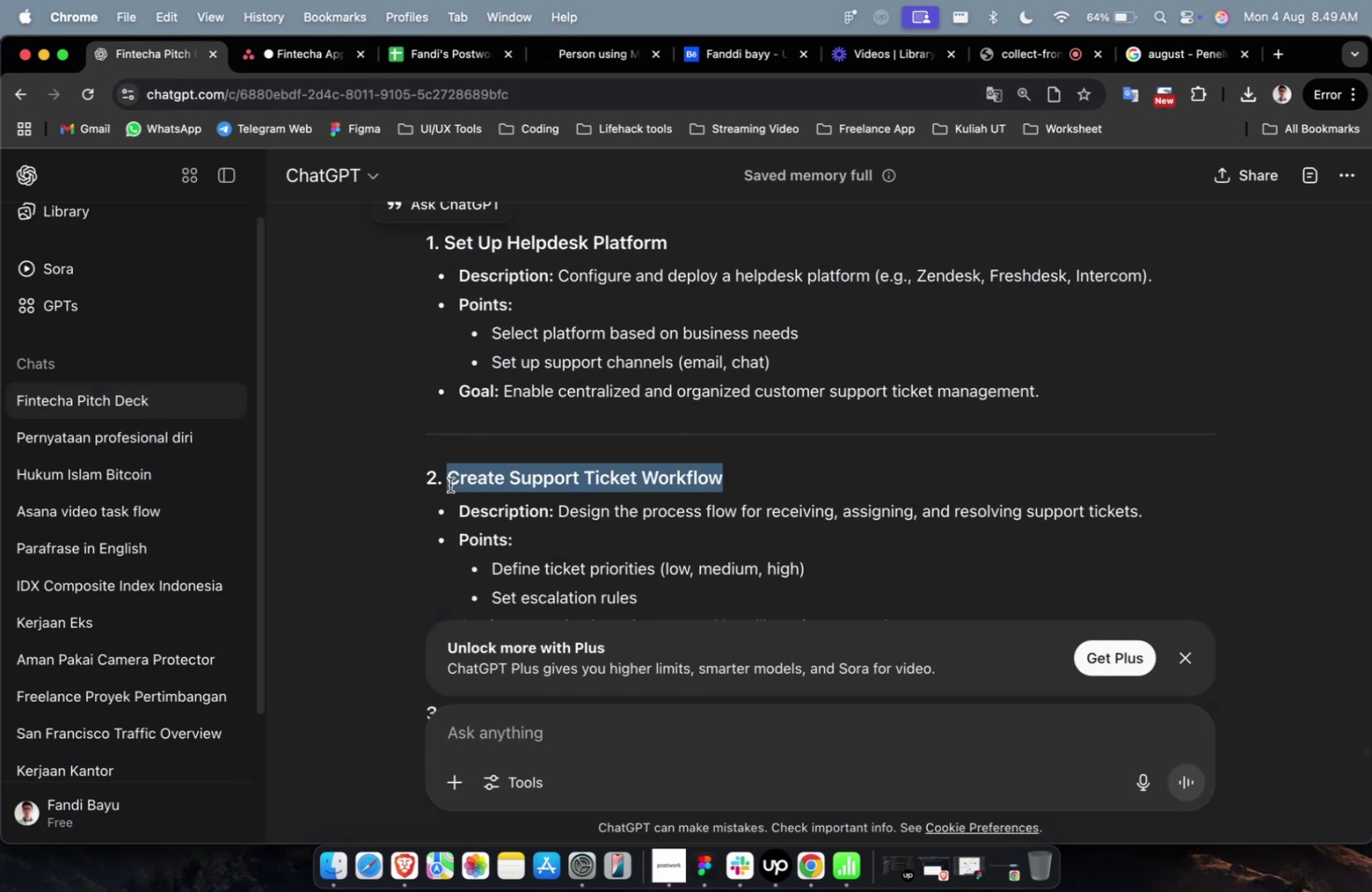 
key(Meta+Shift+C)
 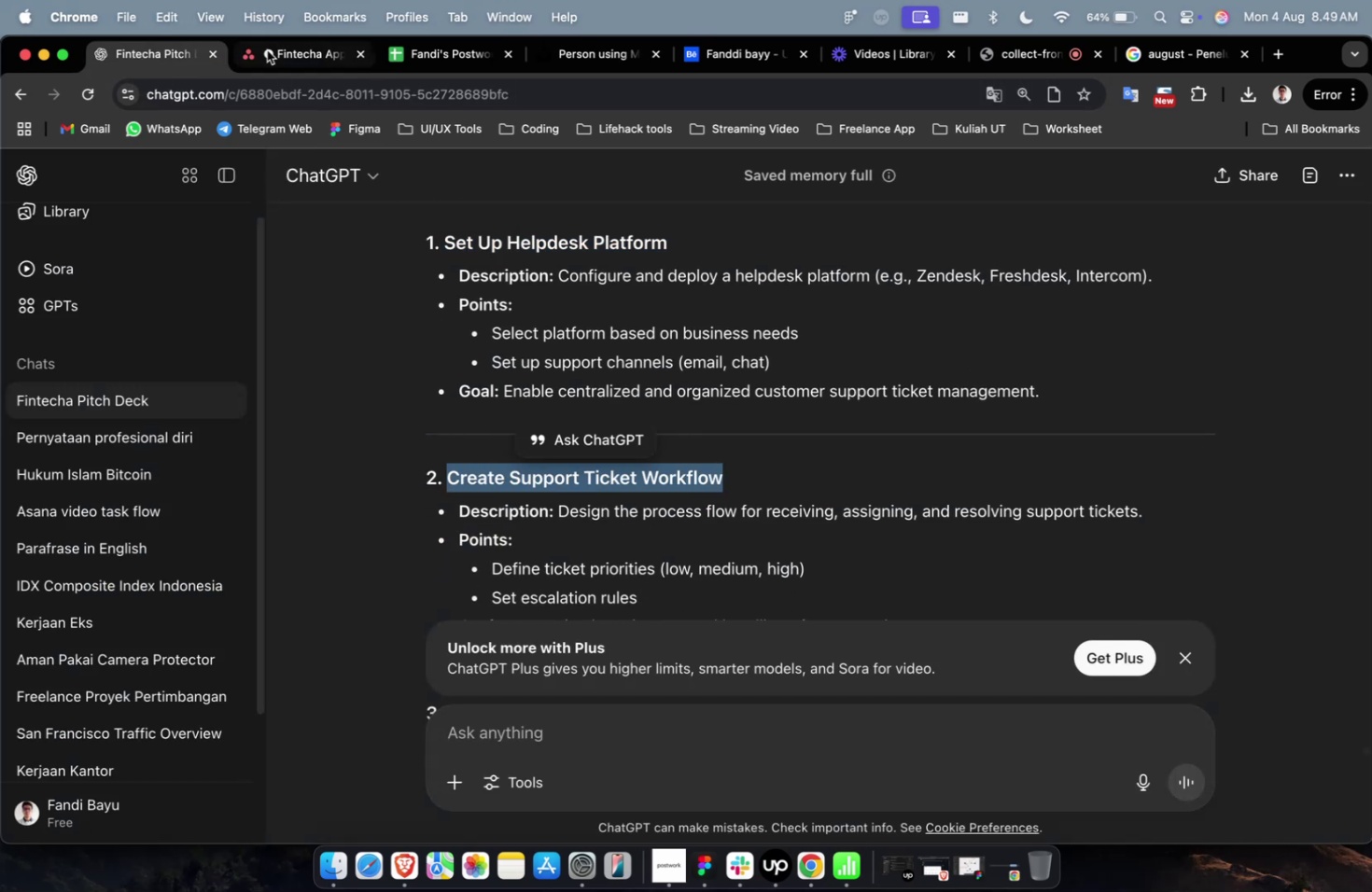 
left_click([275, 65])
 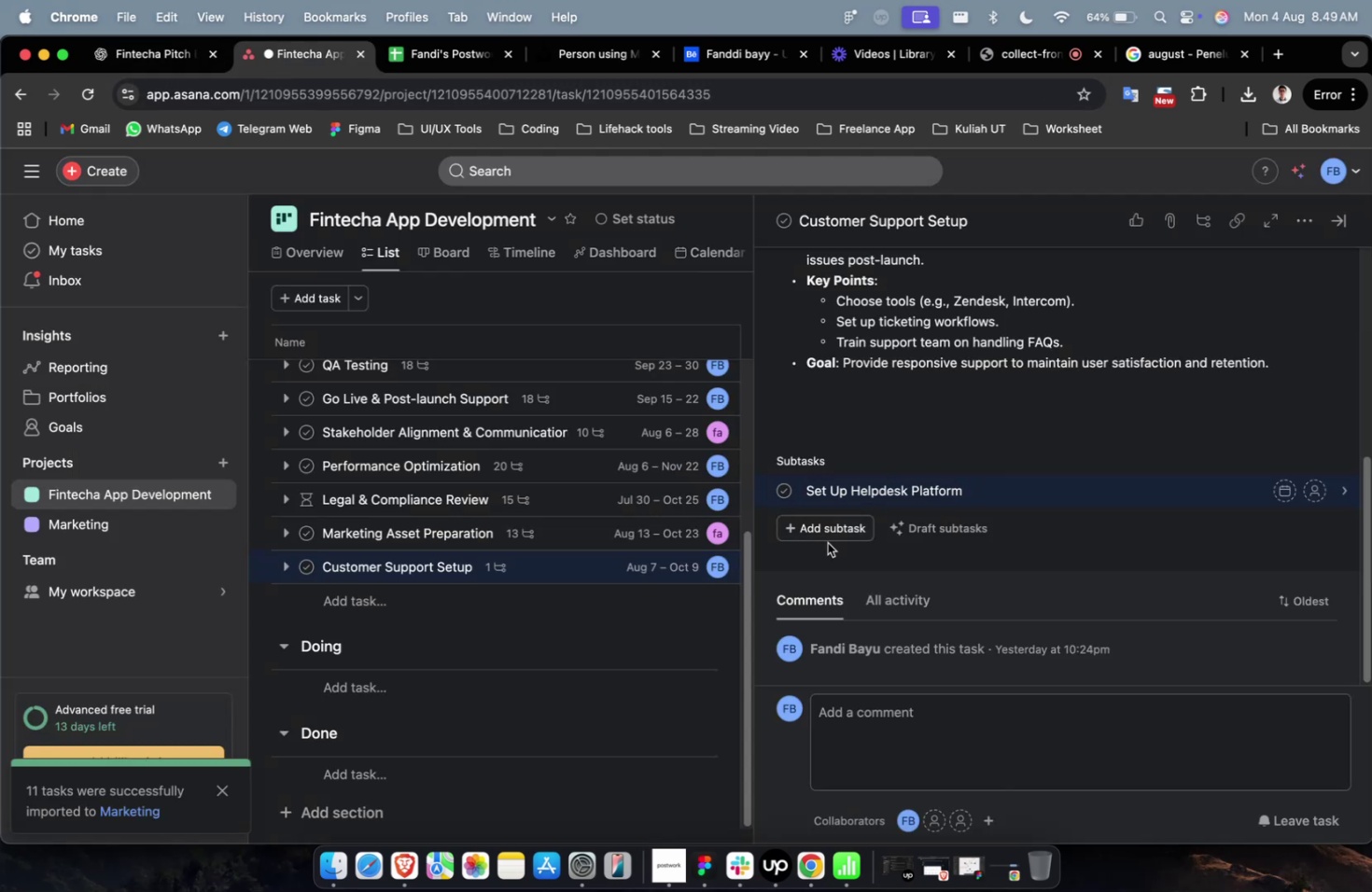 
left_click([830, 535])
 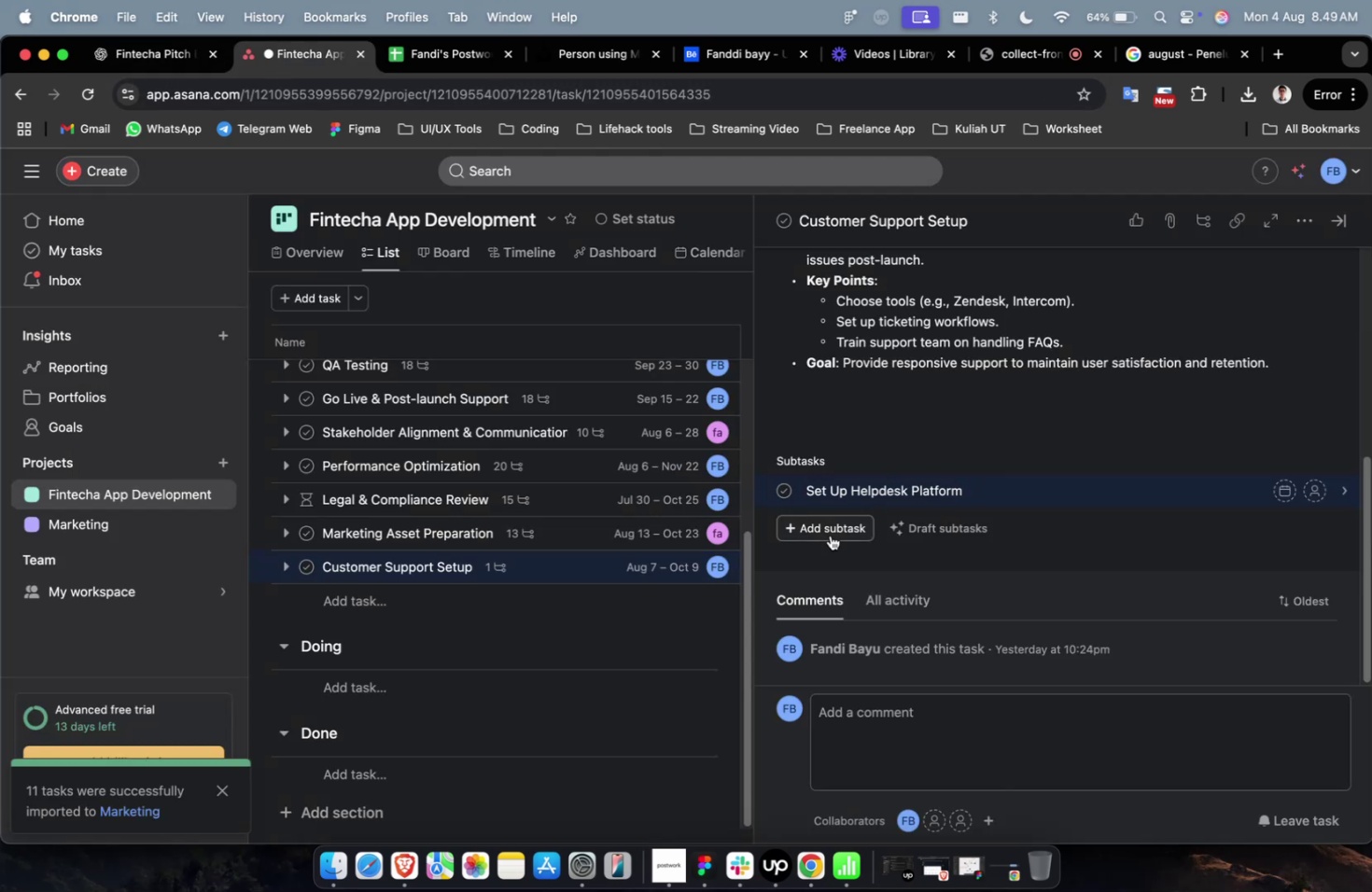 
key(Meta+Shift+V)
 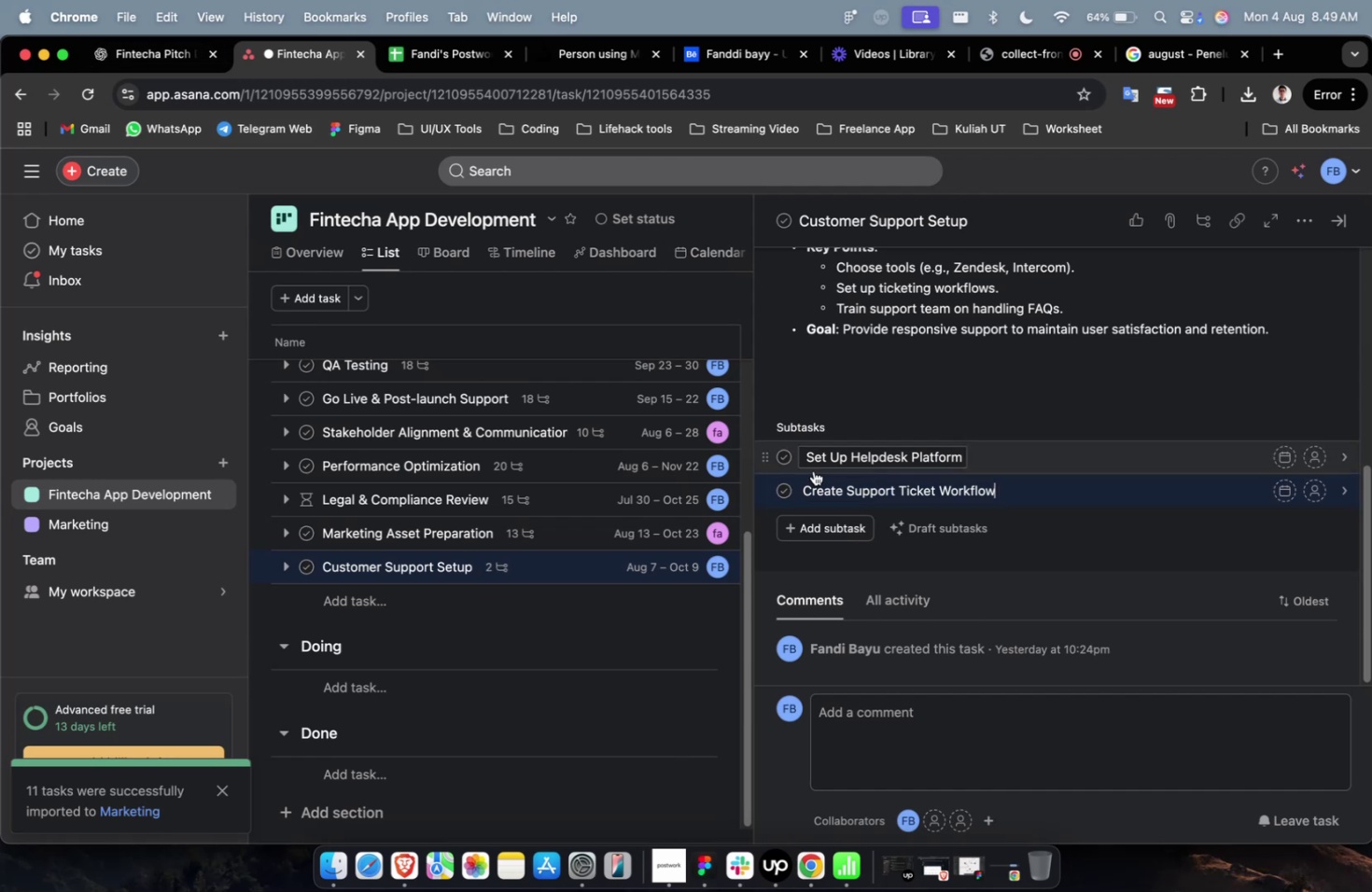 
left_click([809, 461])
 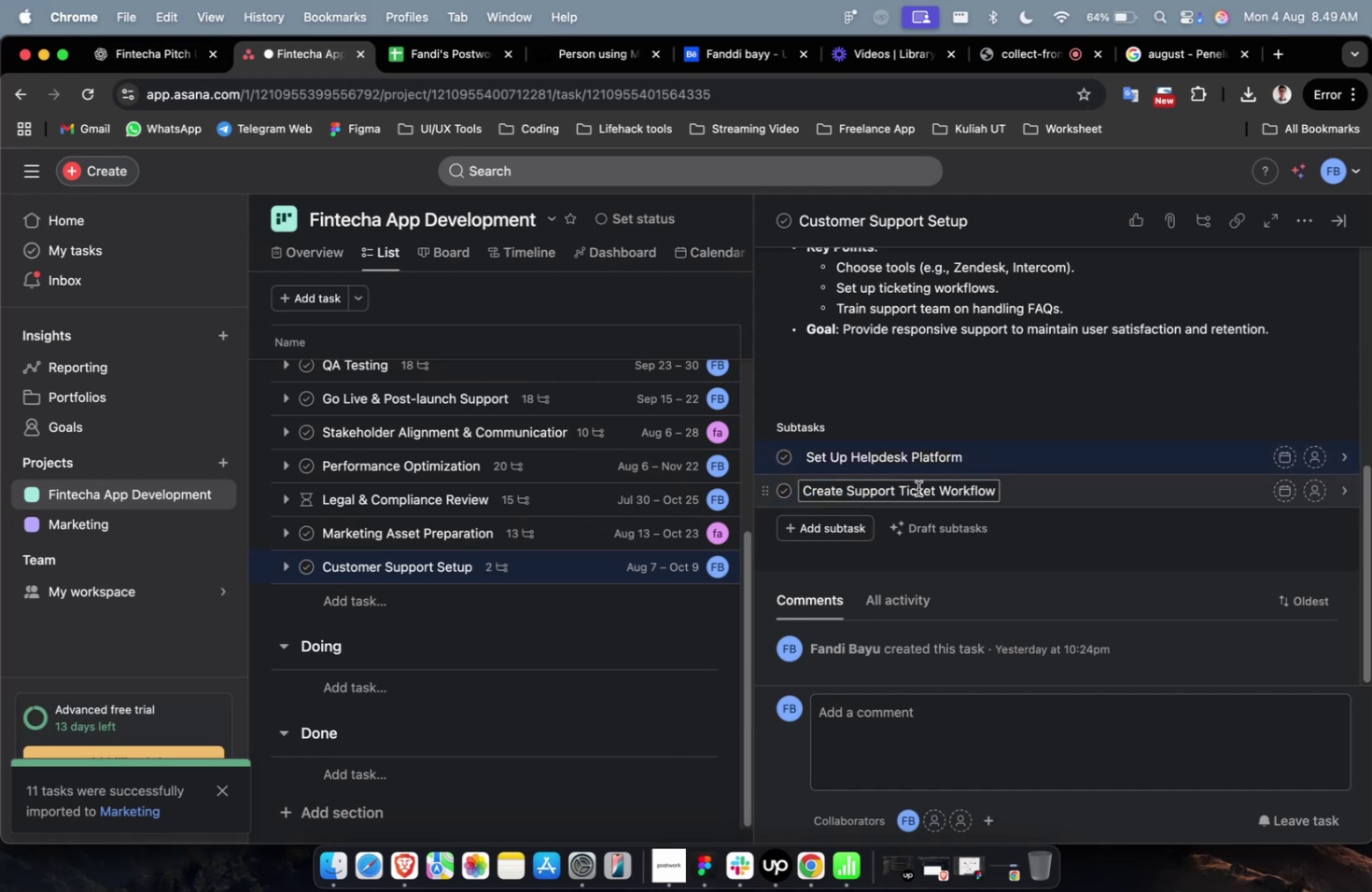 
key(Shift+ArrowLeft)
 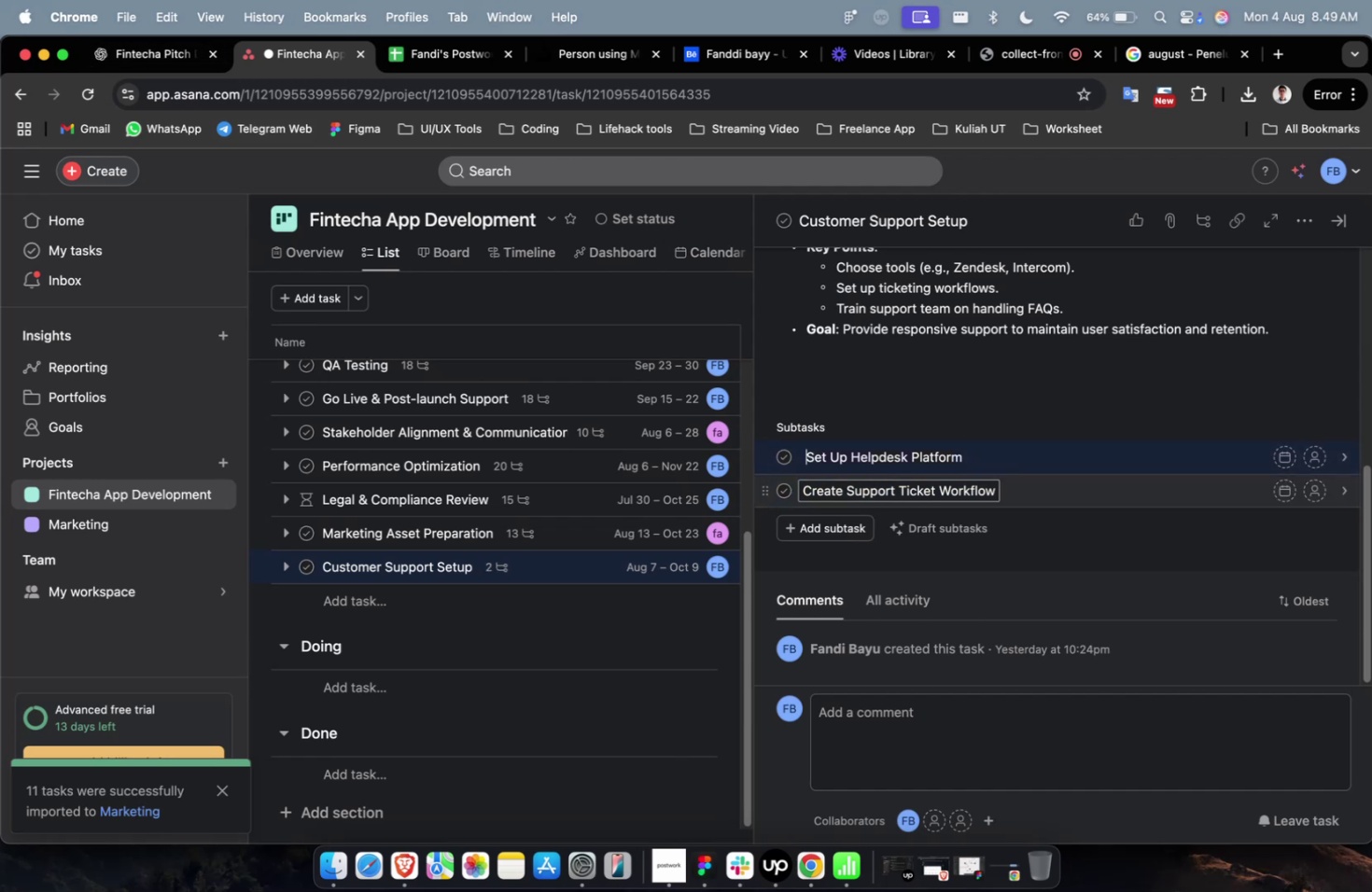 
key(Shift+Backspace)
 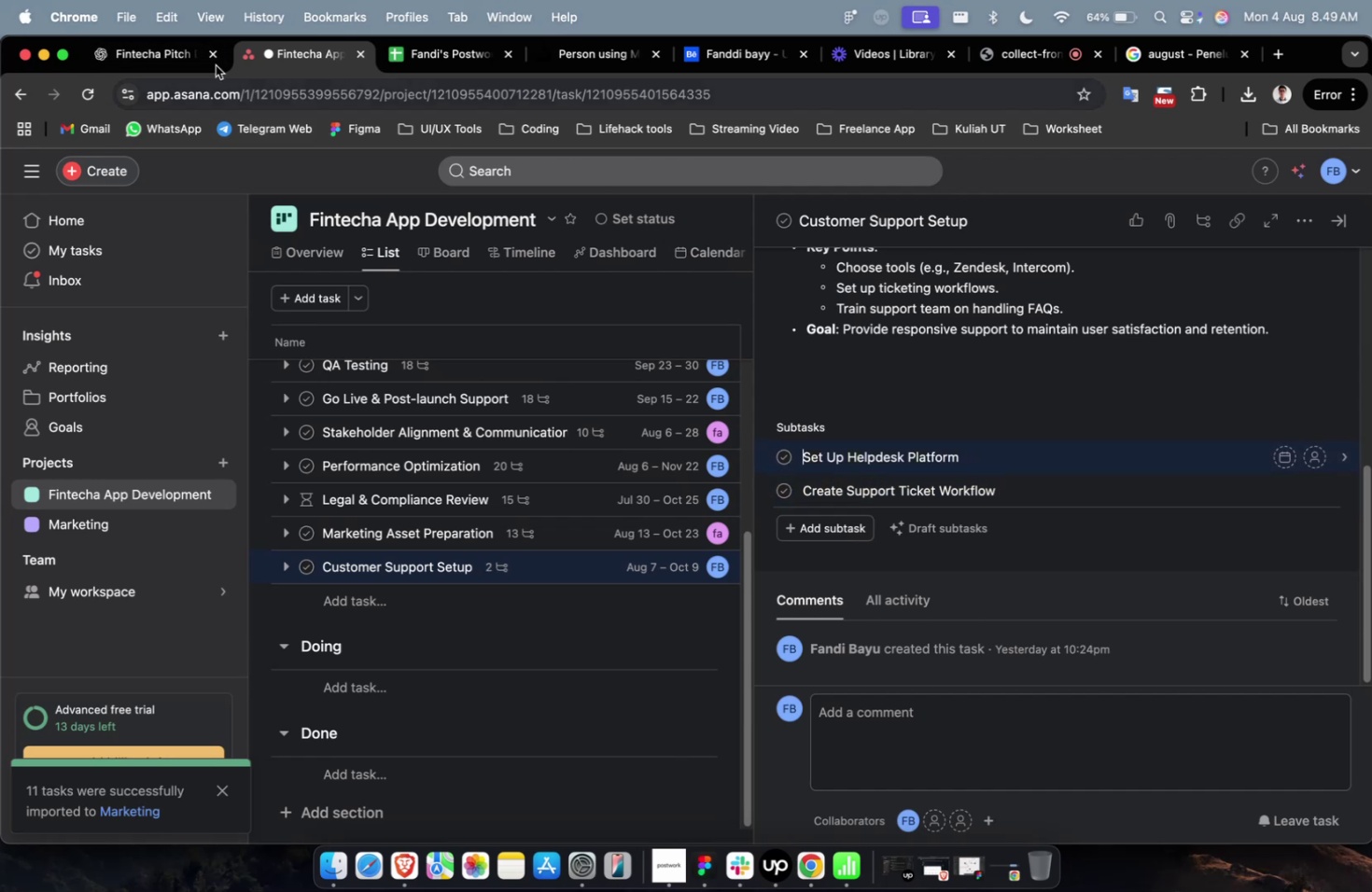 
left_click([159, 64])
 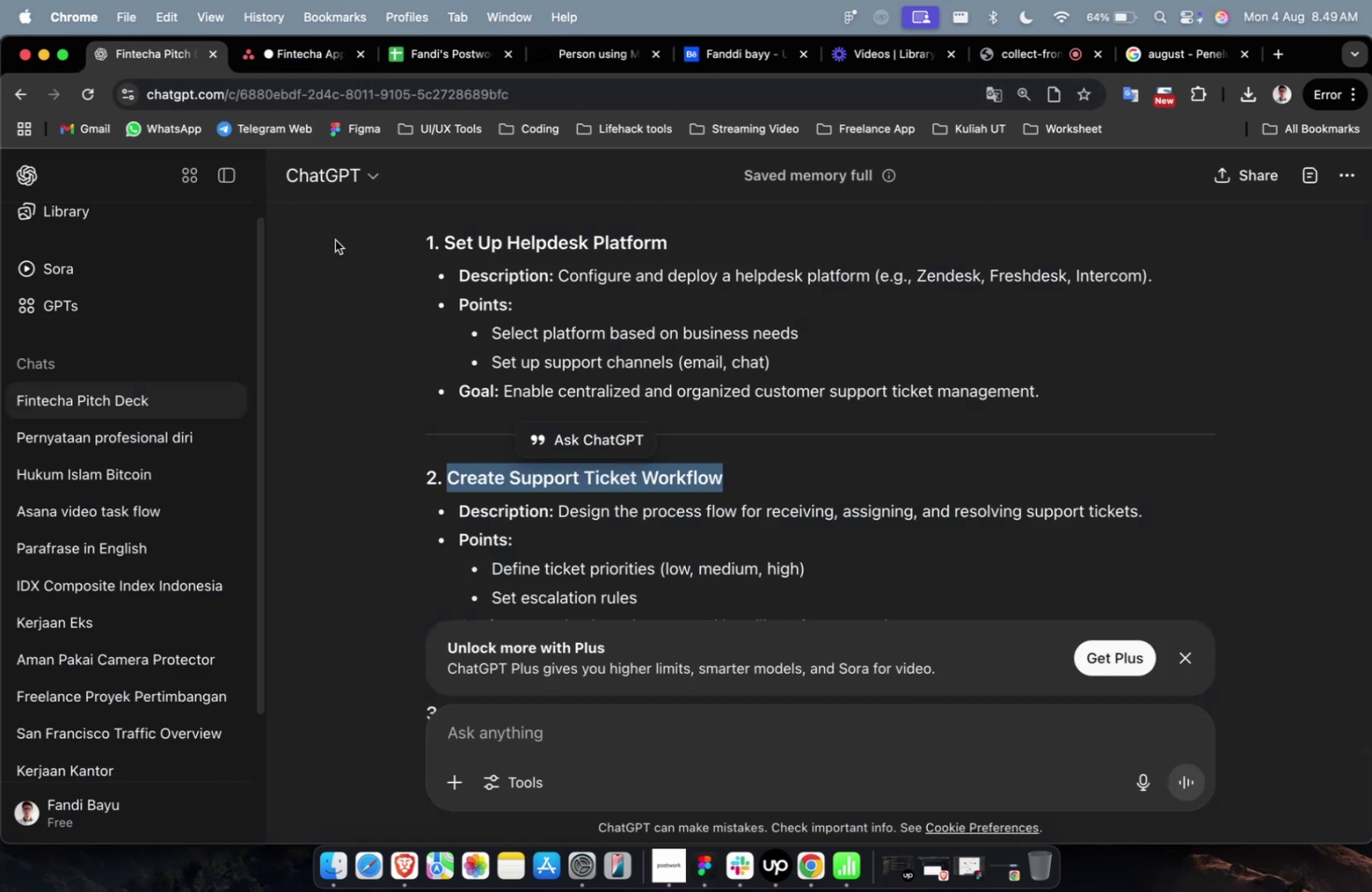 
scroll: coordinate [572, 475], scroll_direction: down, amount: 7.0
 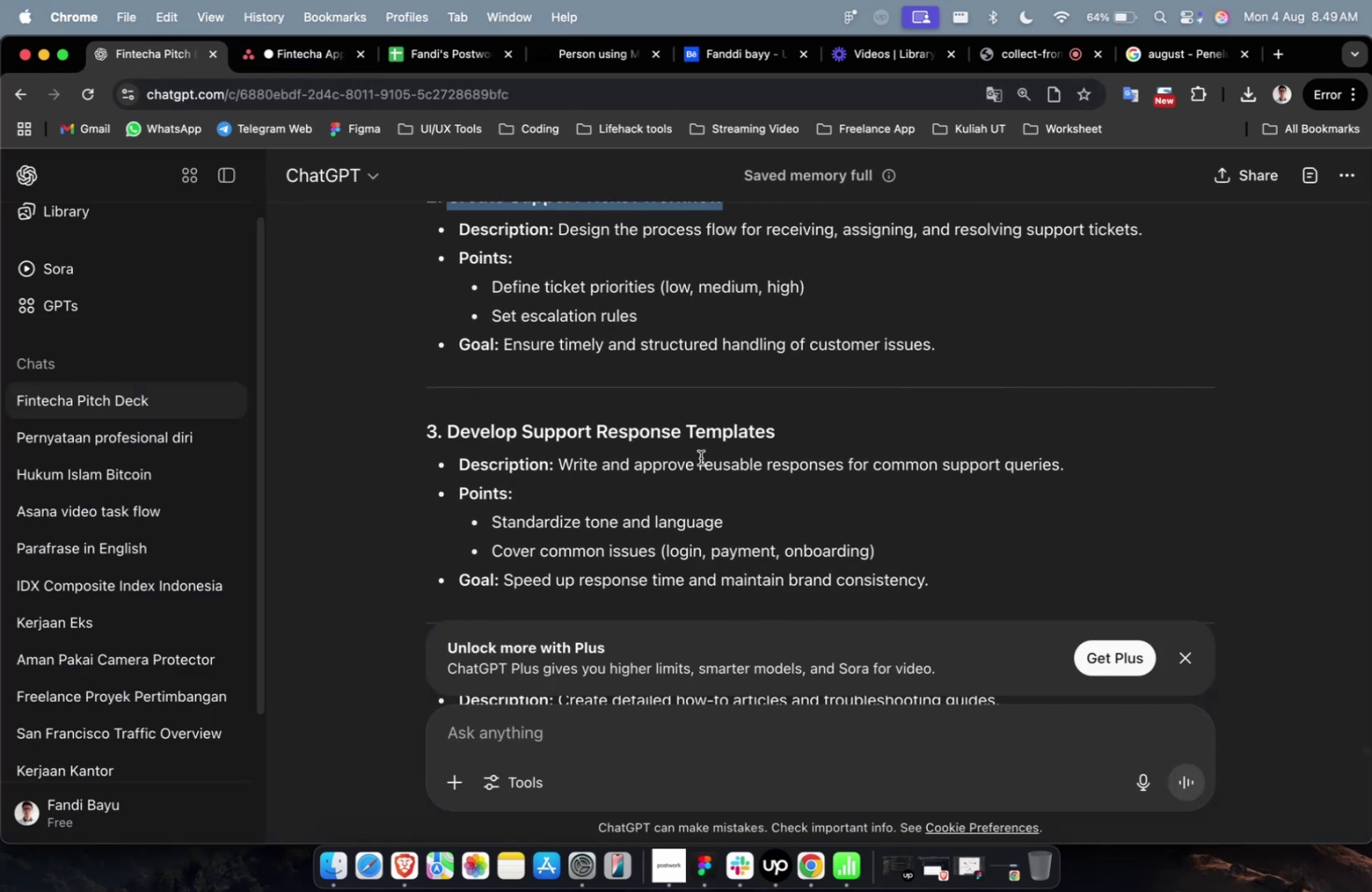 
left_click_drag(start_coordinate=[782, 443], to_coordinate=[448, 446])
 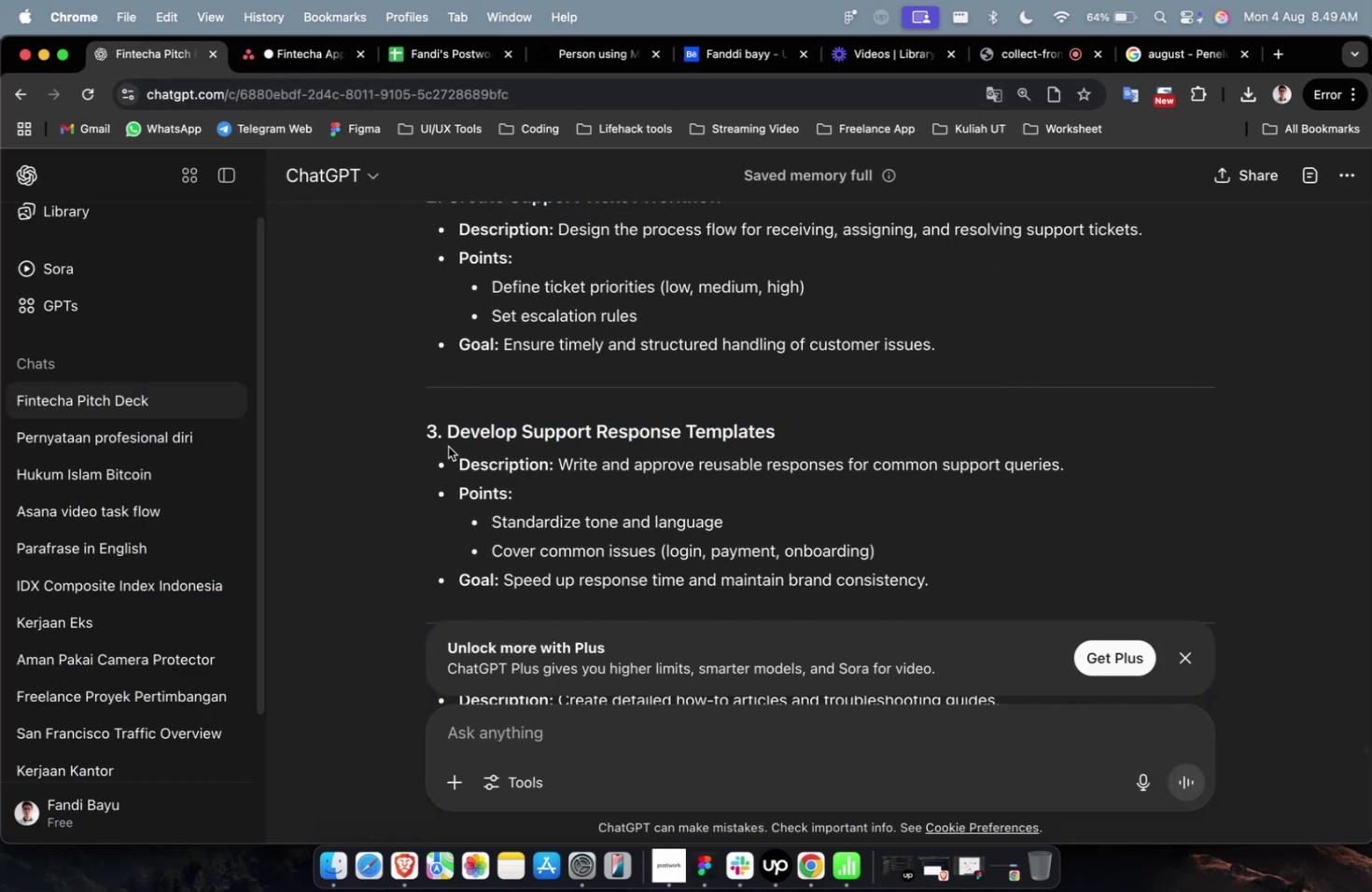 
key(Meta+Shift+CommandLeft)
 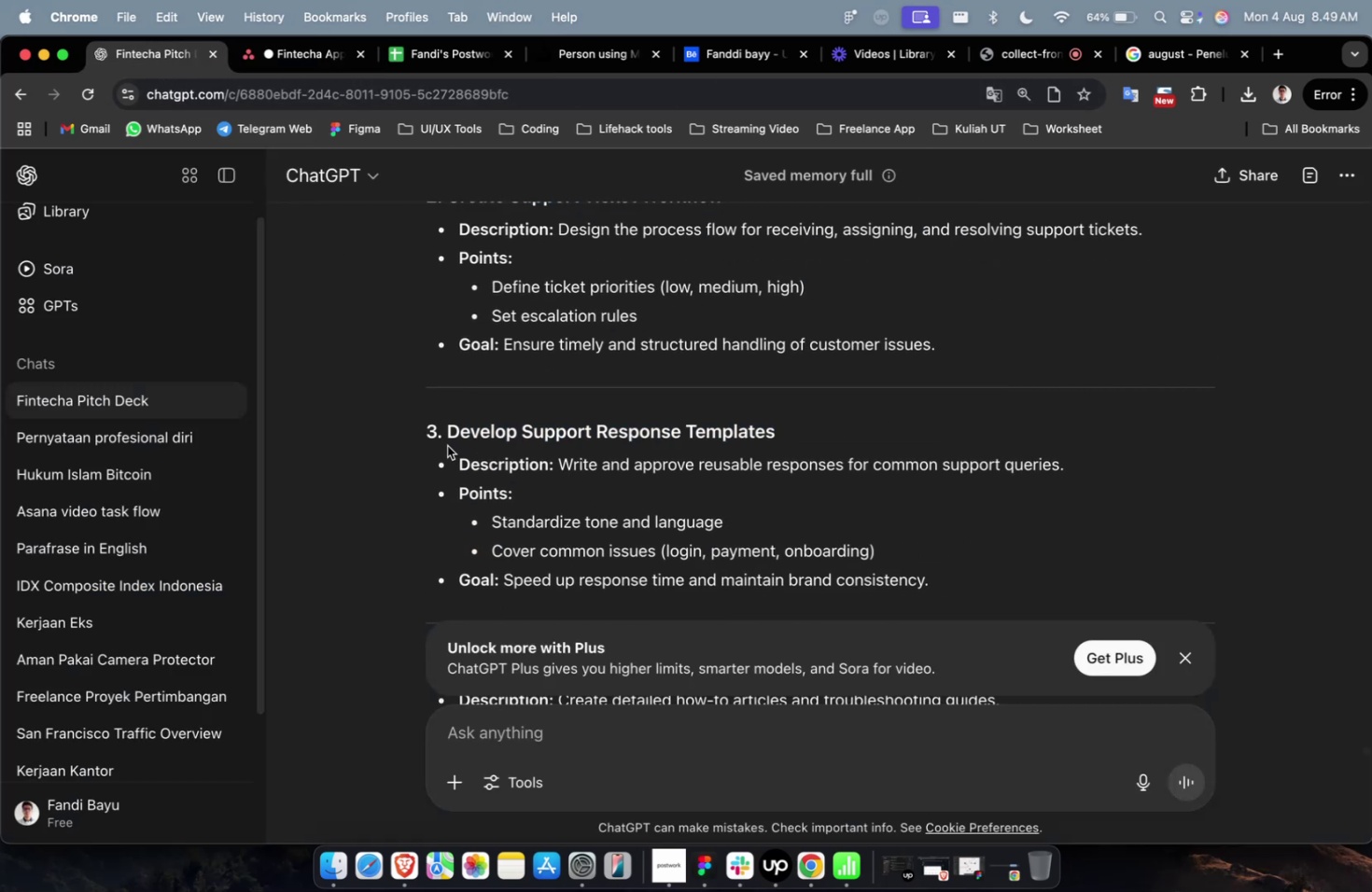 
left_click_drag(start_coordinate=[445, 439], to_coordinate=[801, 438])
 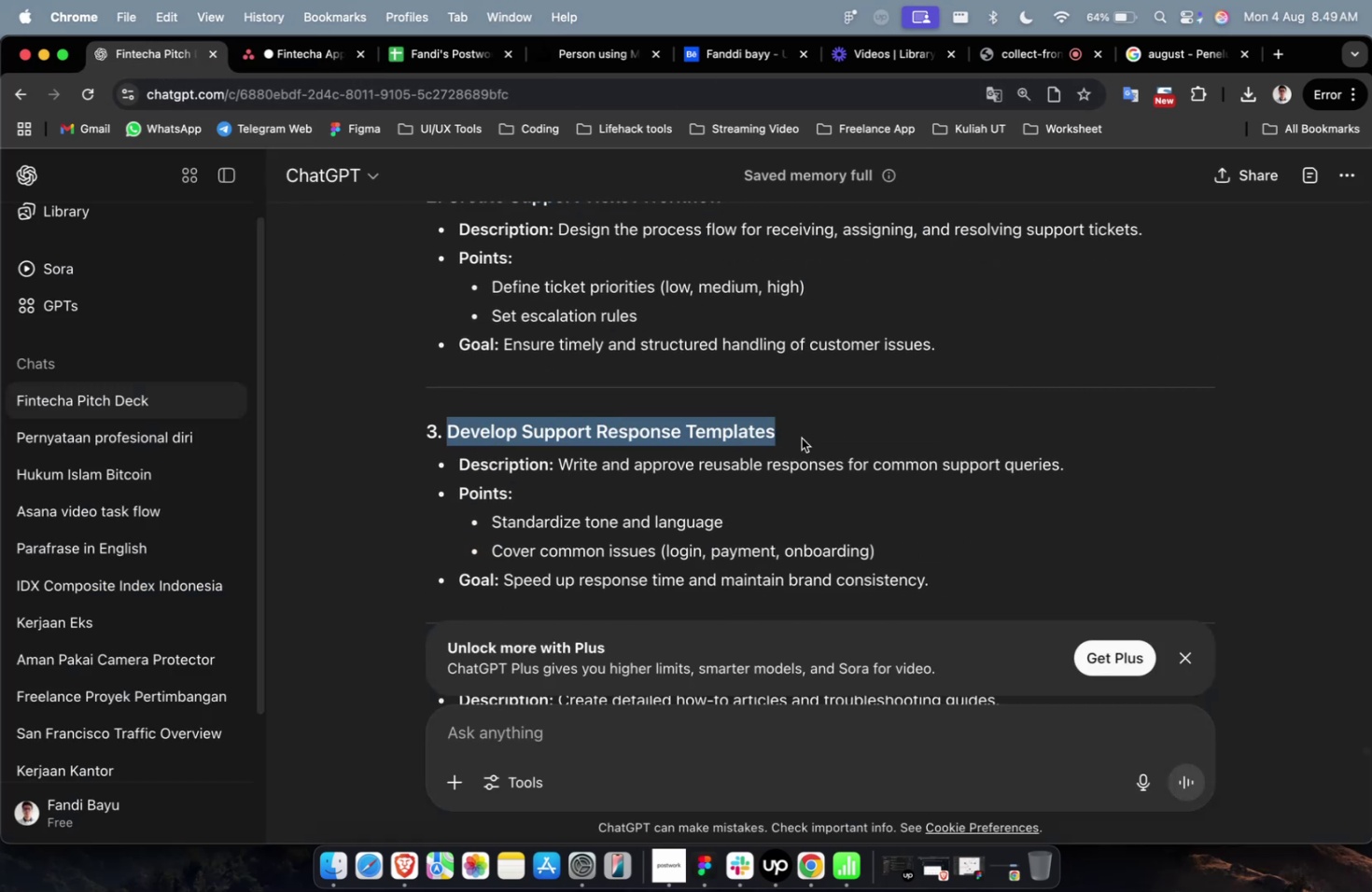 
key(Meta+Shift+CommandLeft)
 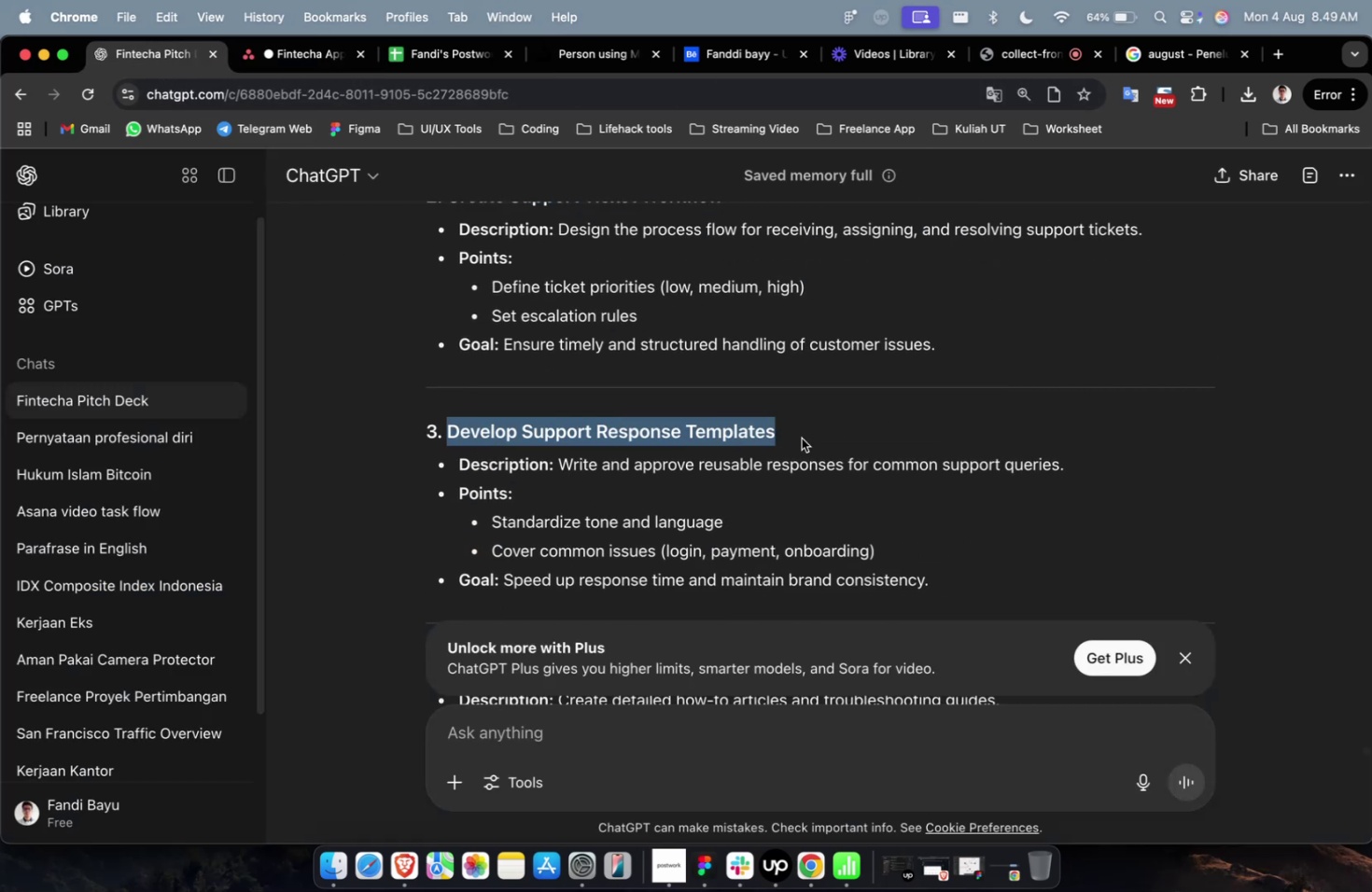 
key(Meta+Shift+C)
 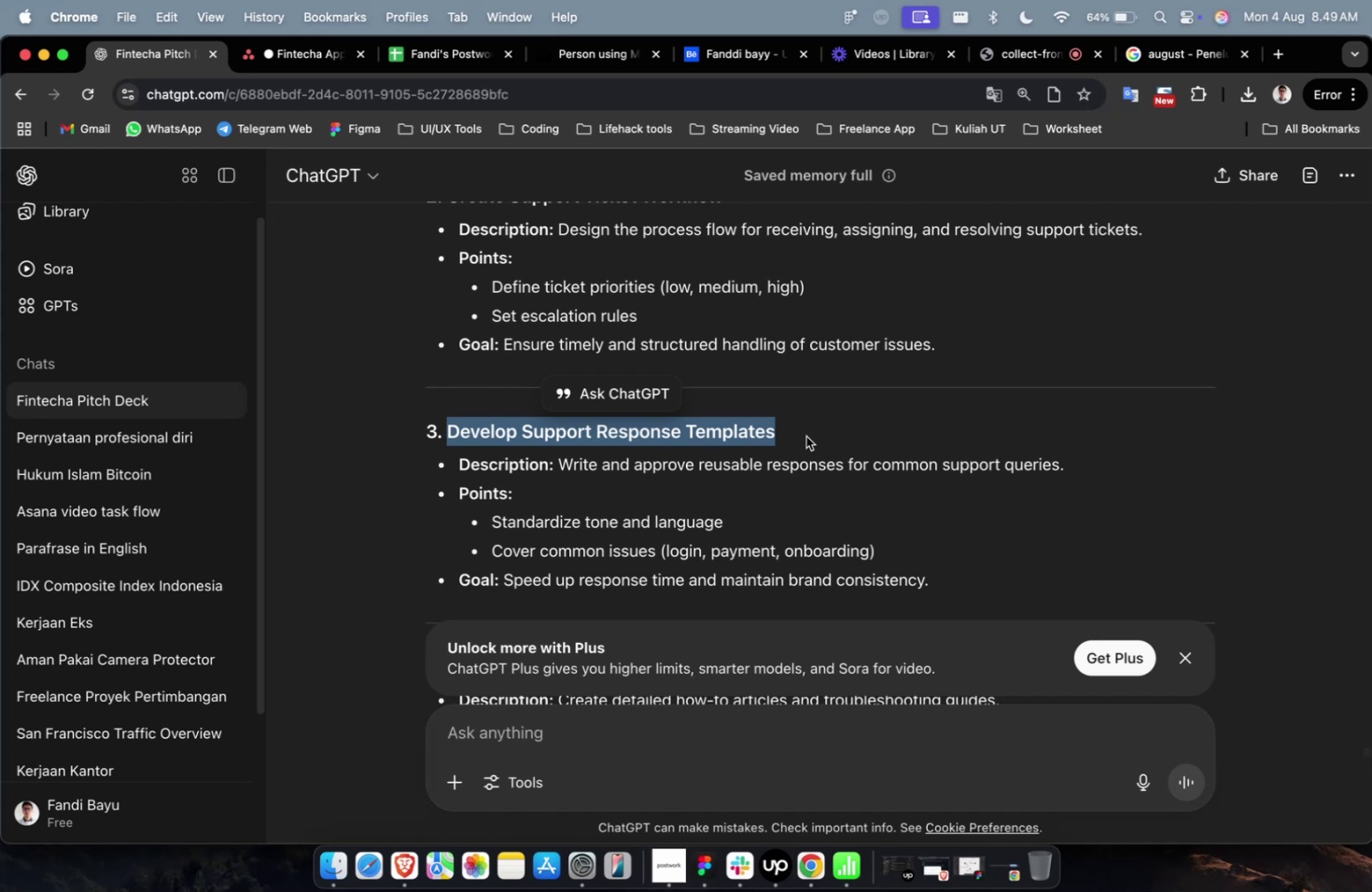 
wait(8.69)
 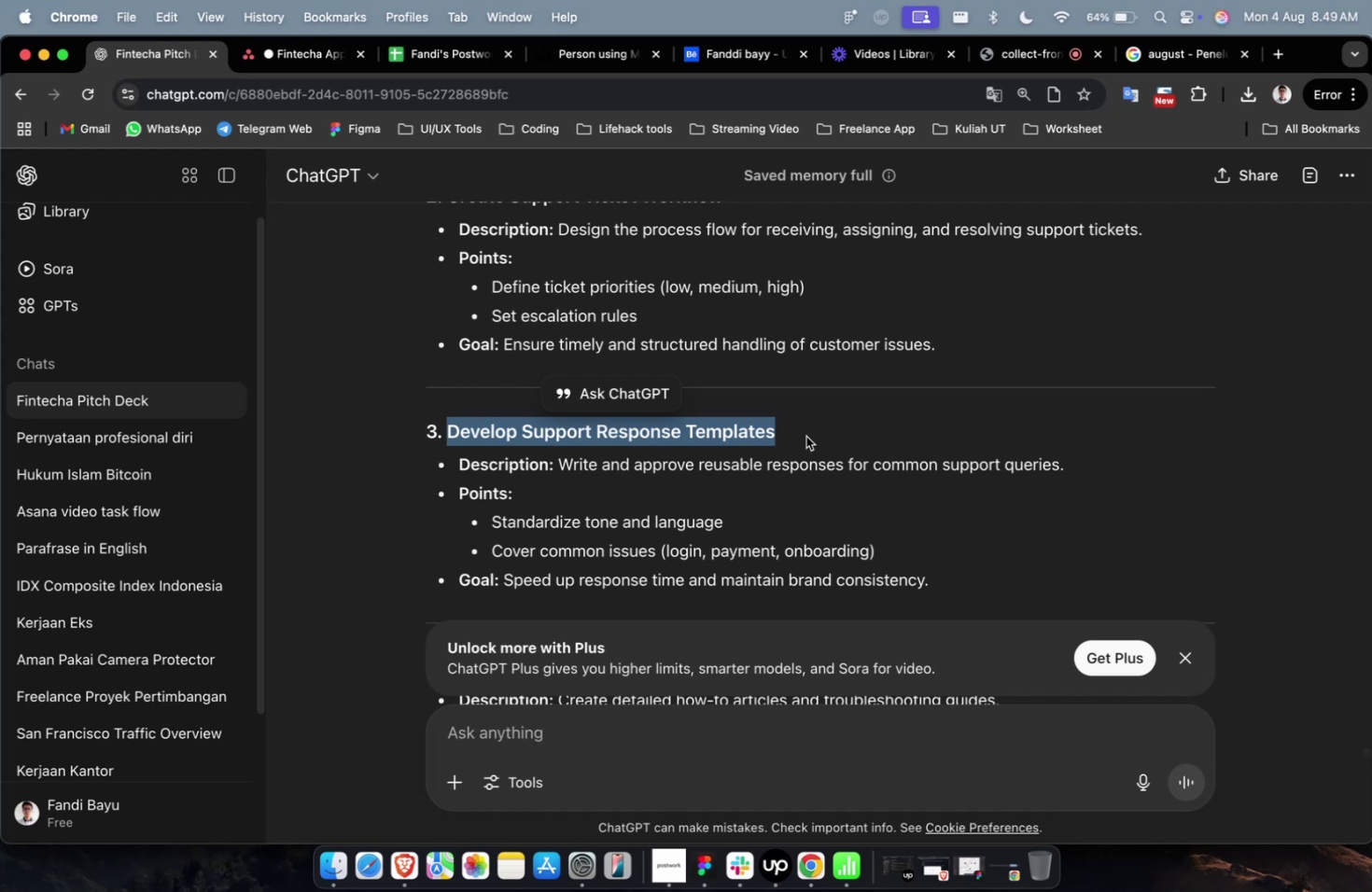 
scroll: coordinate [805, 435], scroll_direction: down, amount: 5.0
 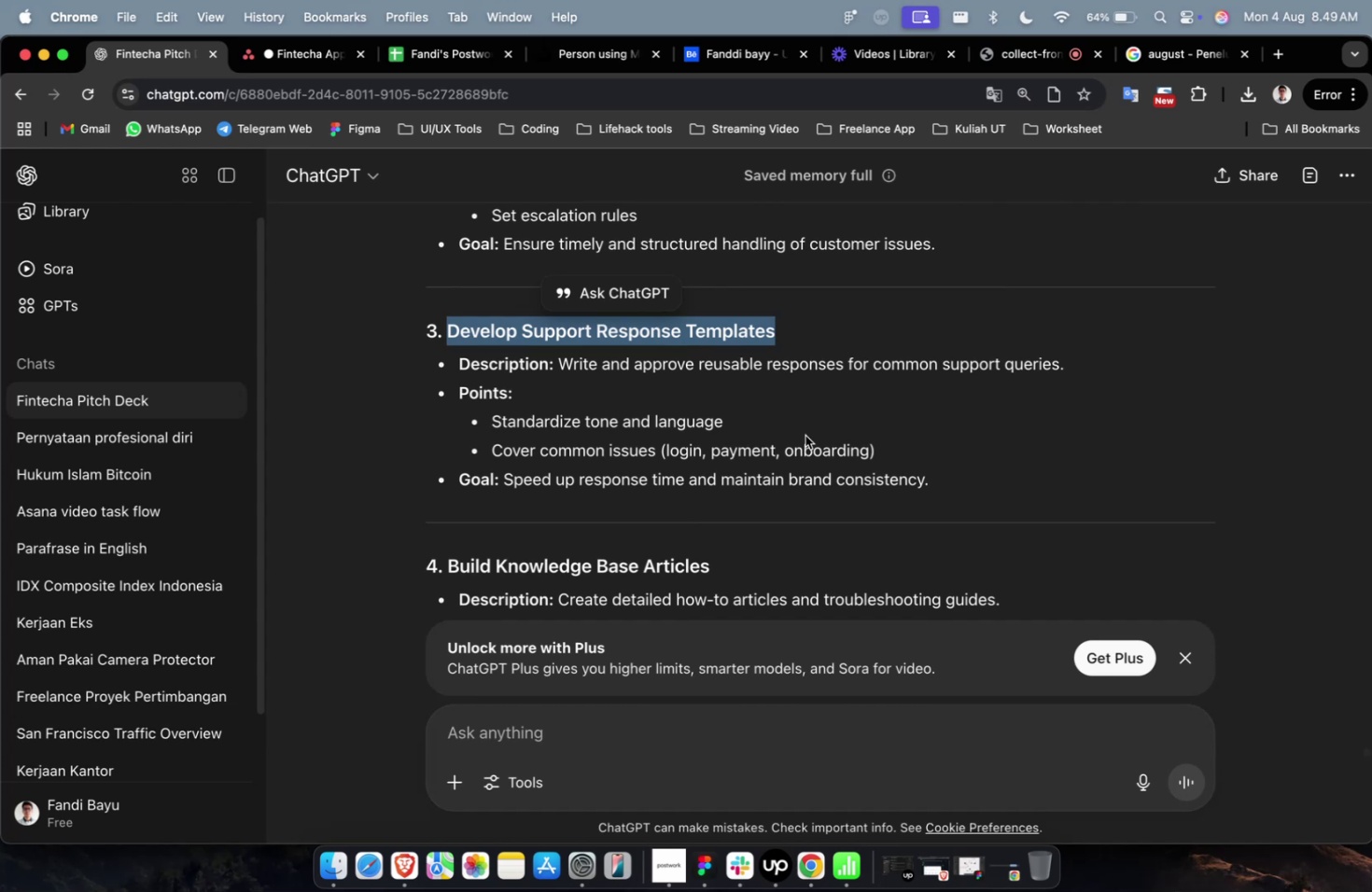 
wait(14.66)
 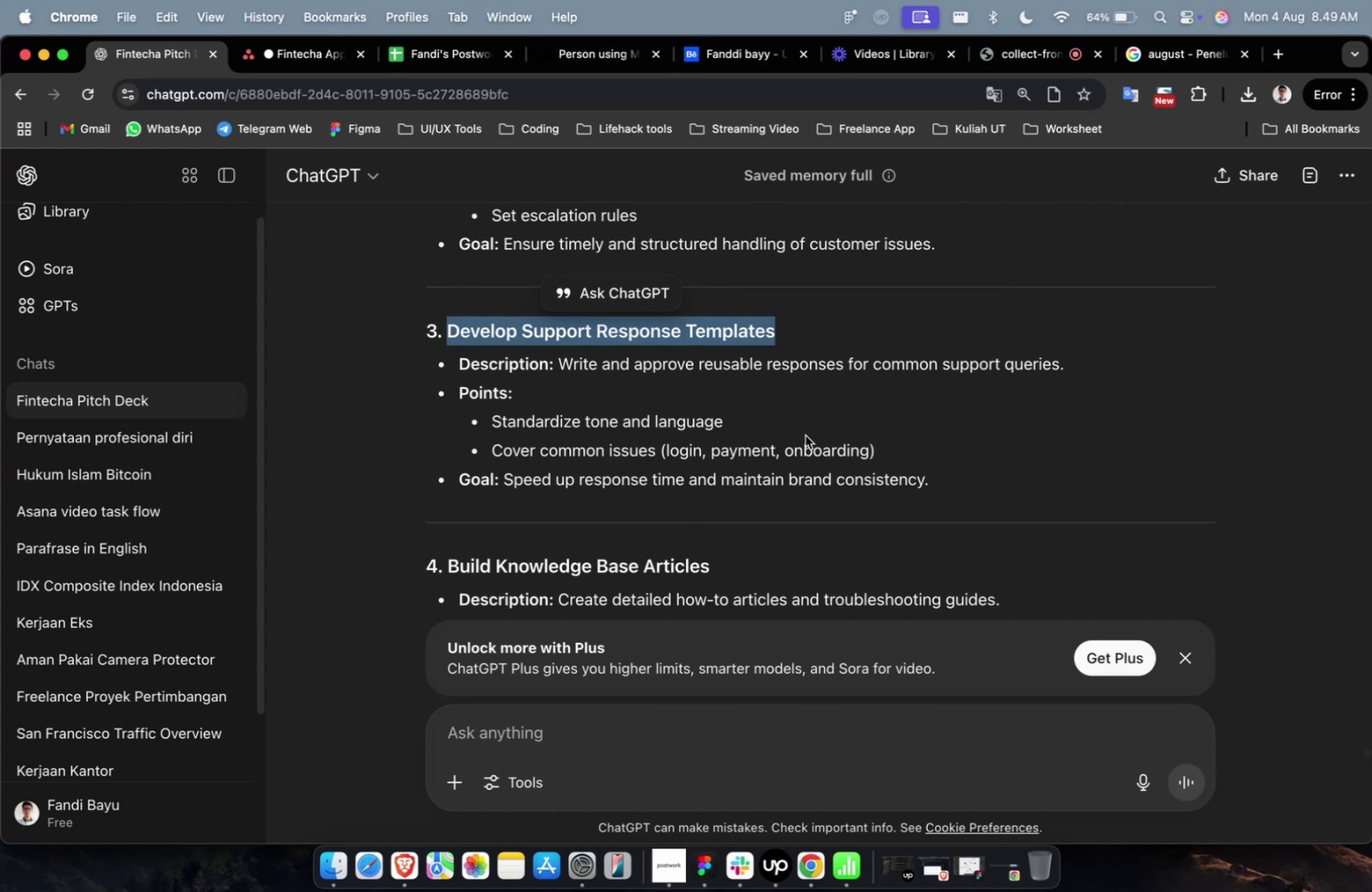 
left_click([273, 51])
 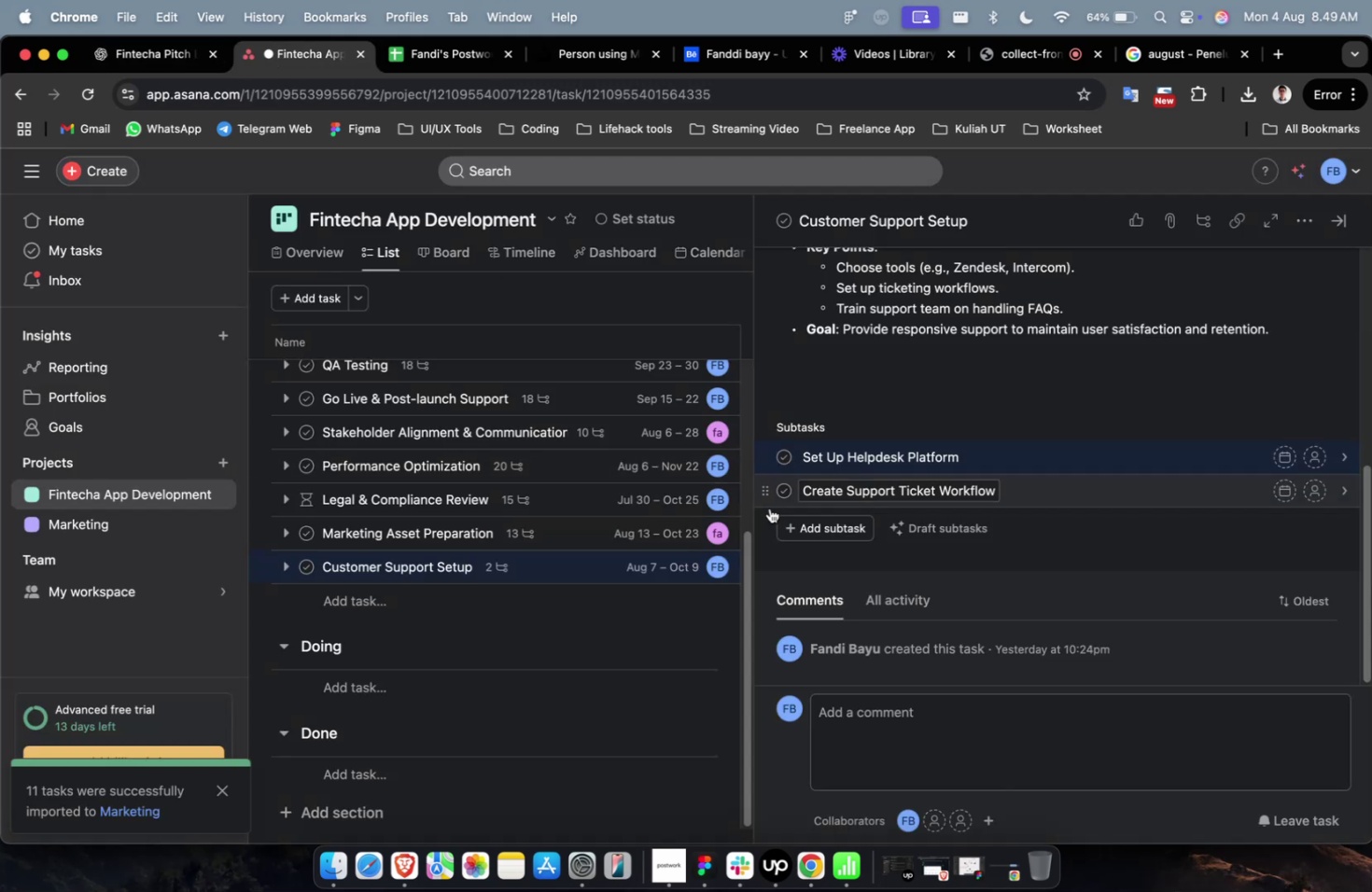 
left_click([788, 515])
 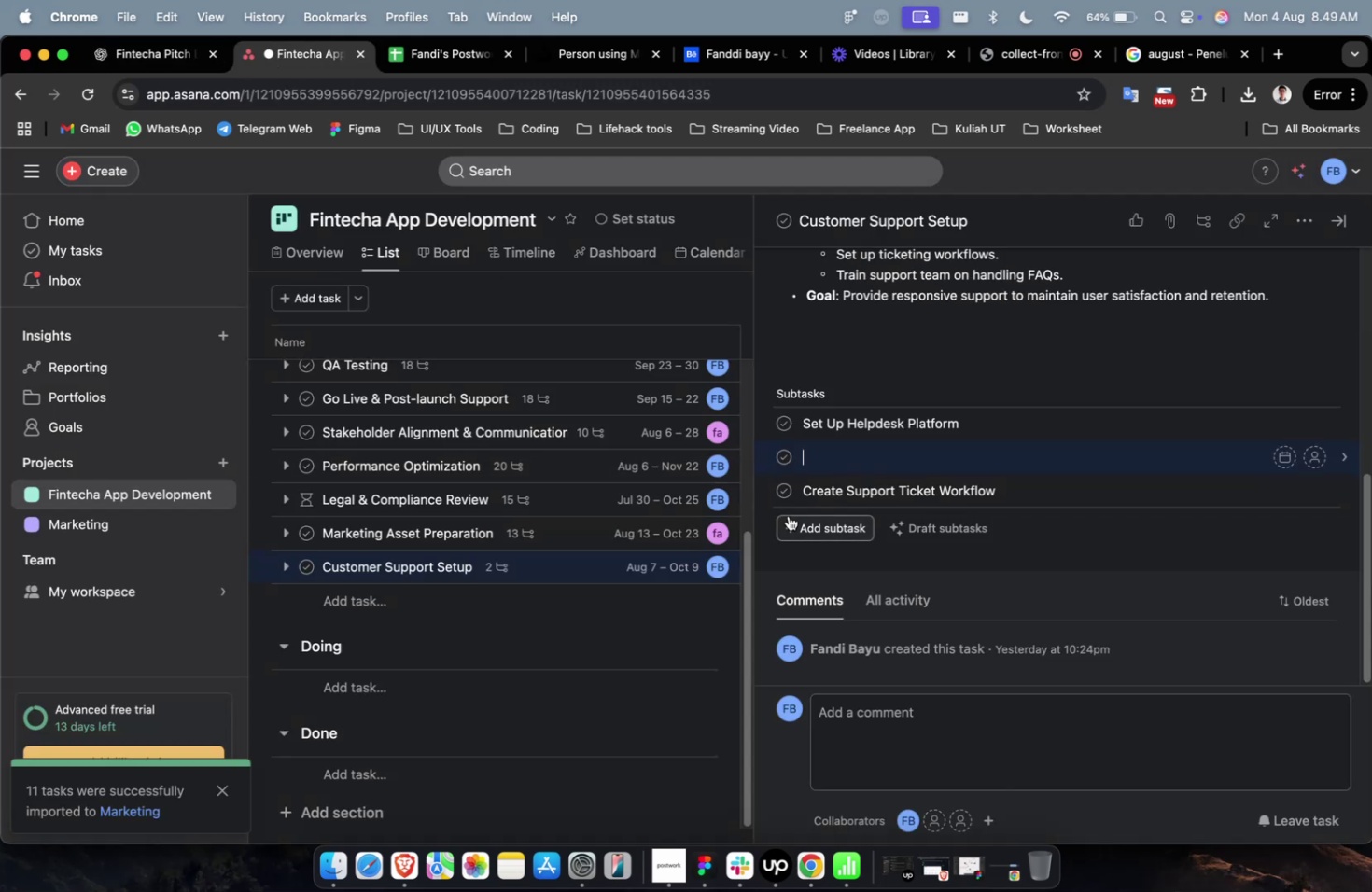 
key(Meta+Shift+V)
 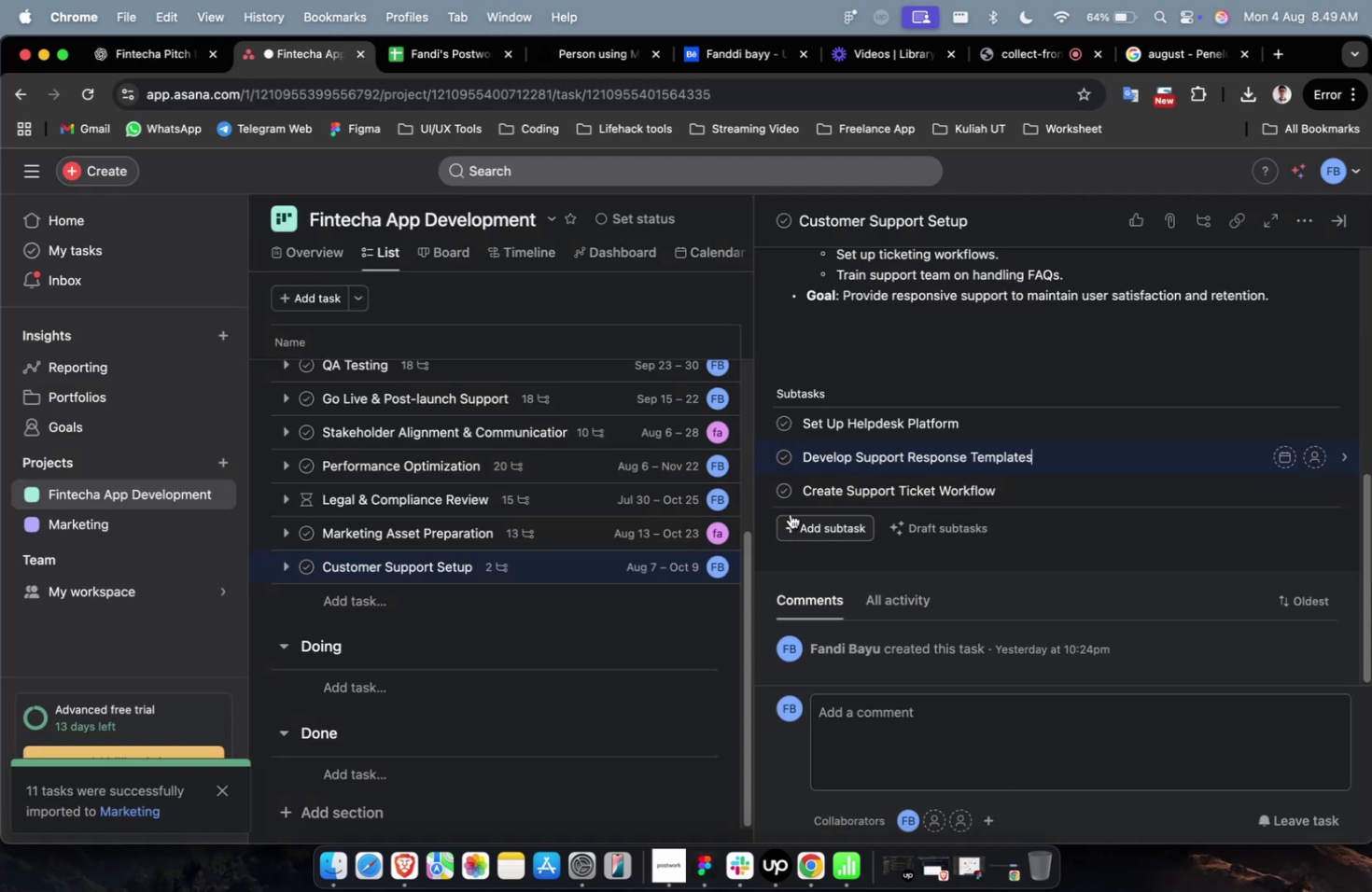 
key(Meta+Shift+CommandLeft)
 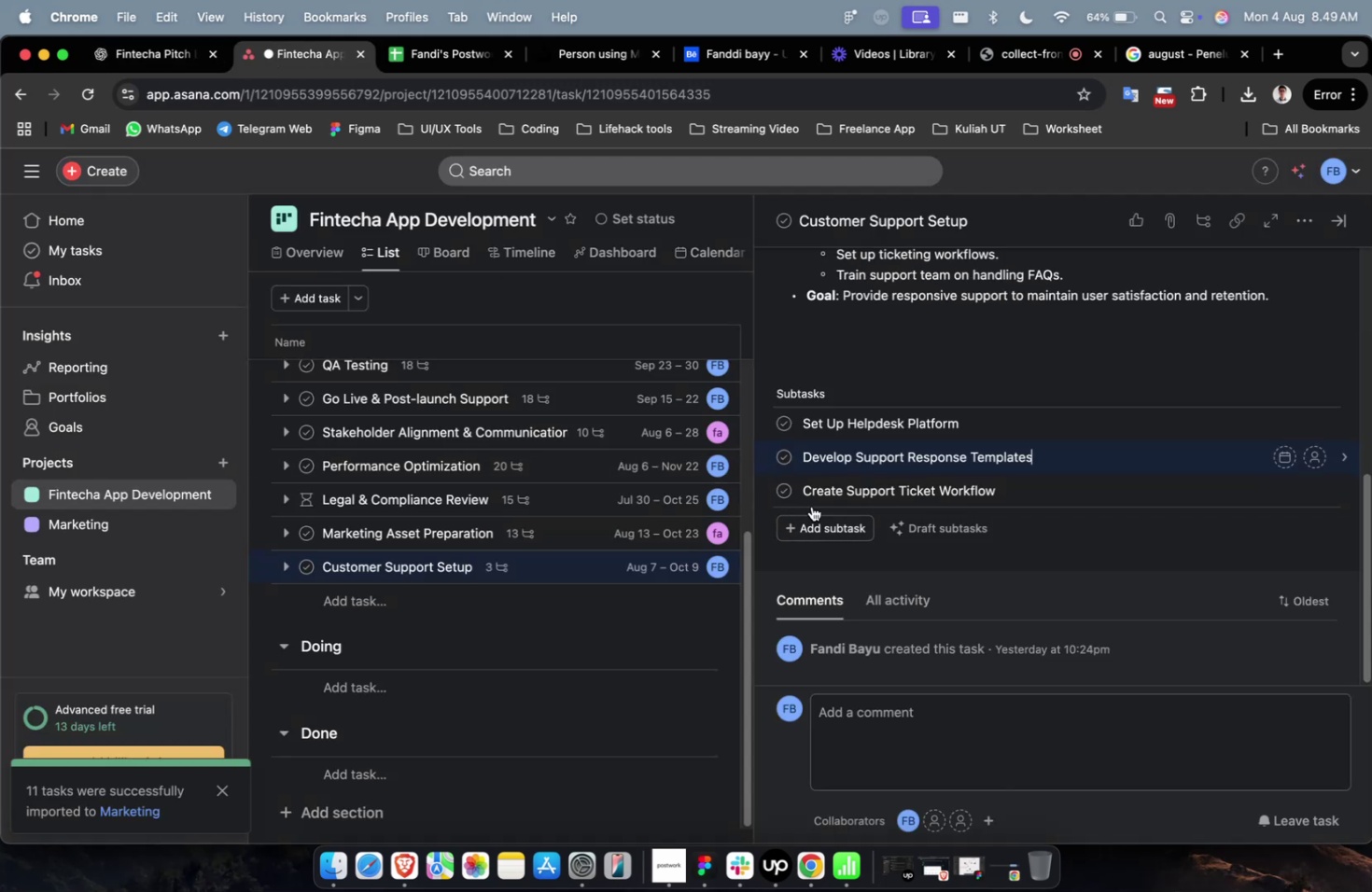 
key(Meta+Shift+Z)
 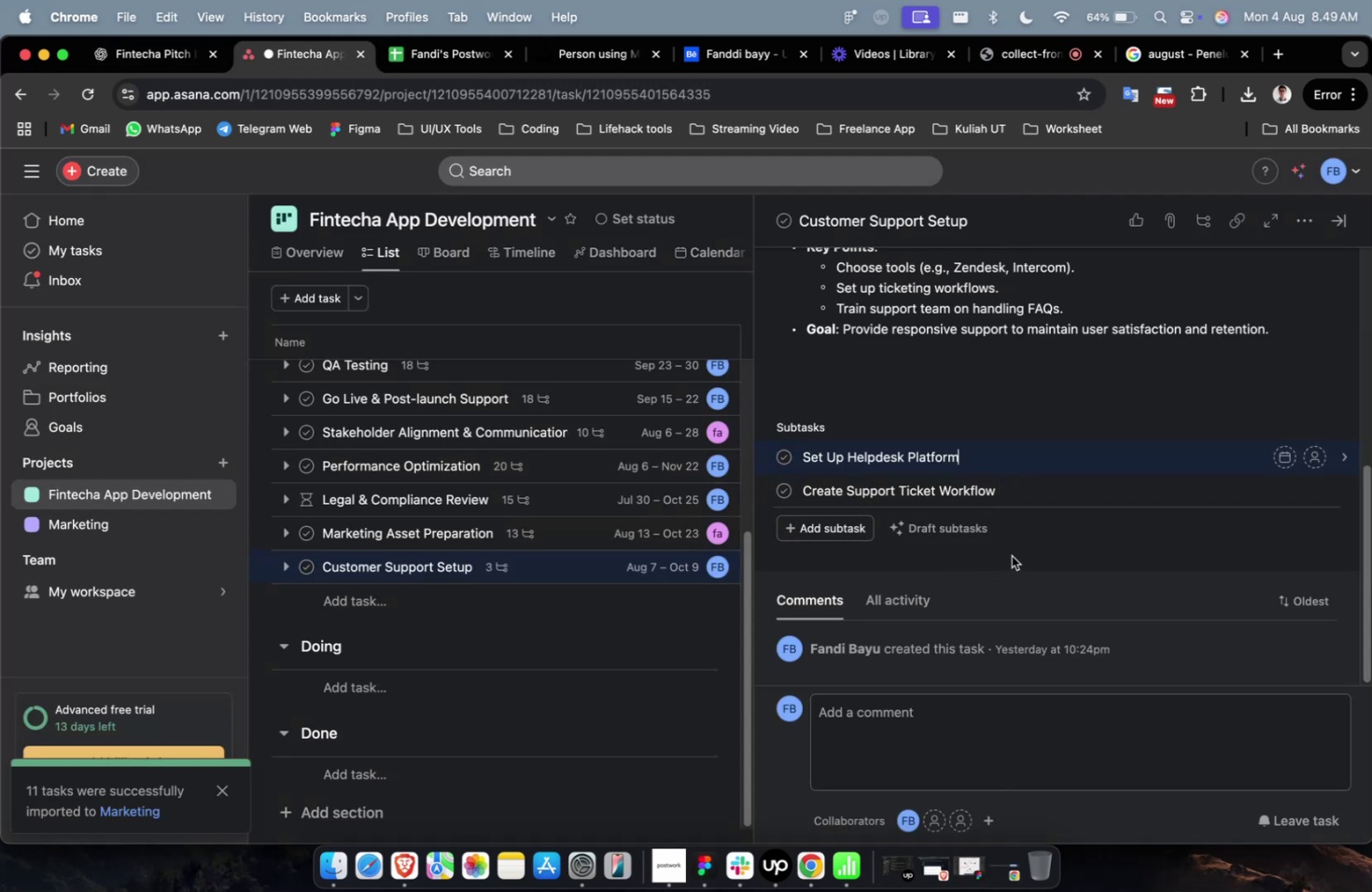 
double_click([1023, 548])
 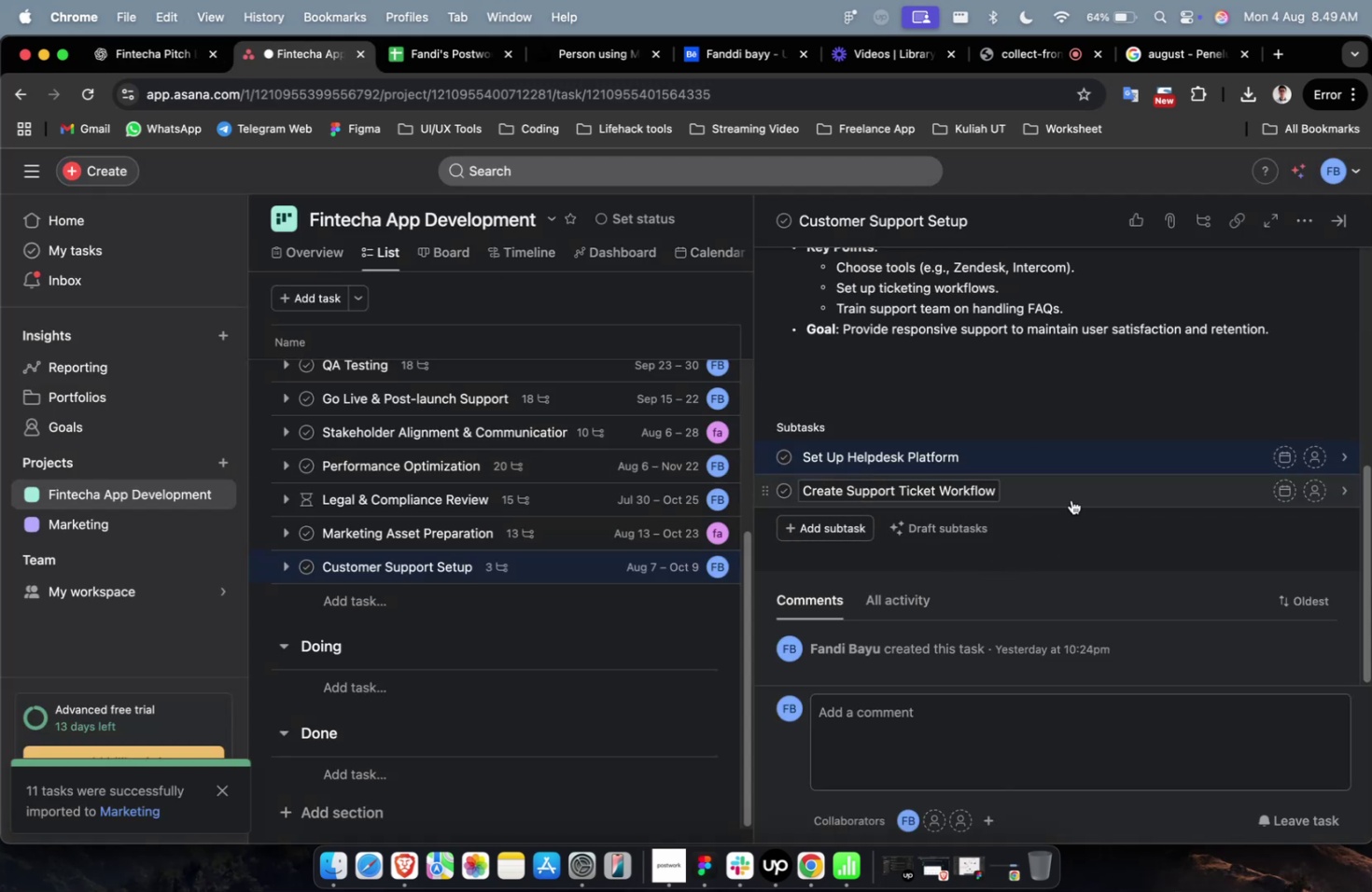 
triple_click([1071, 498])
 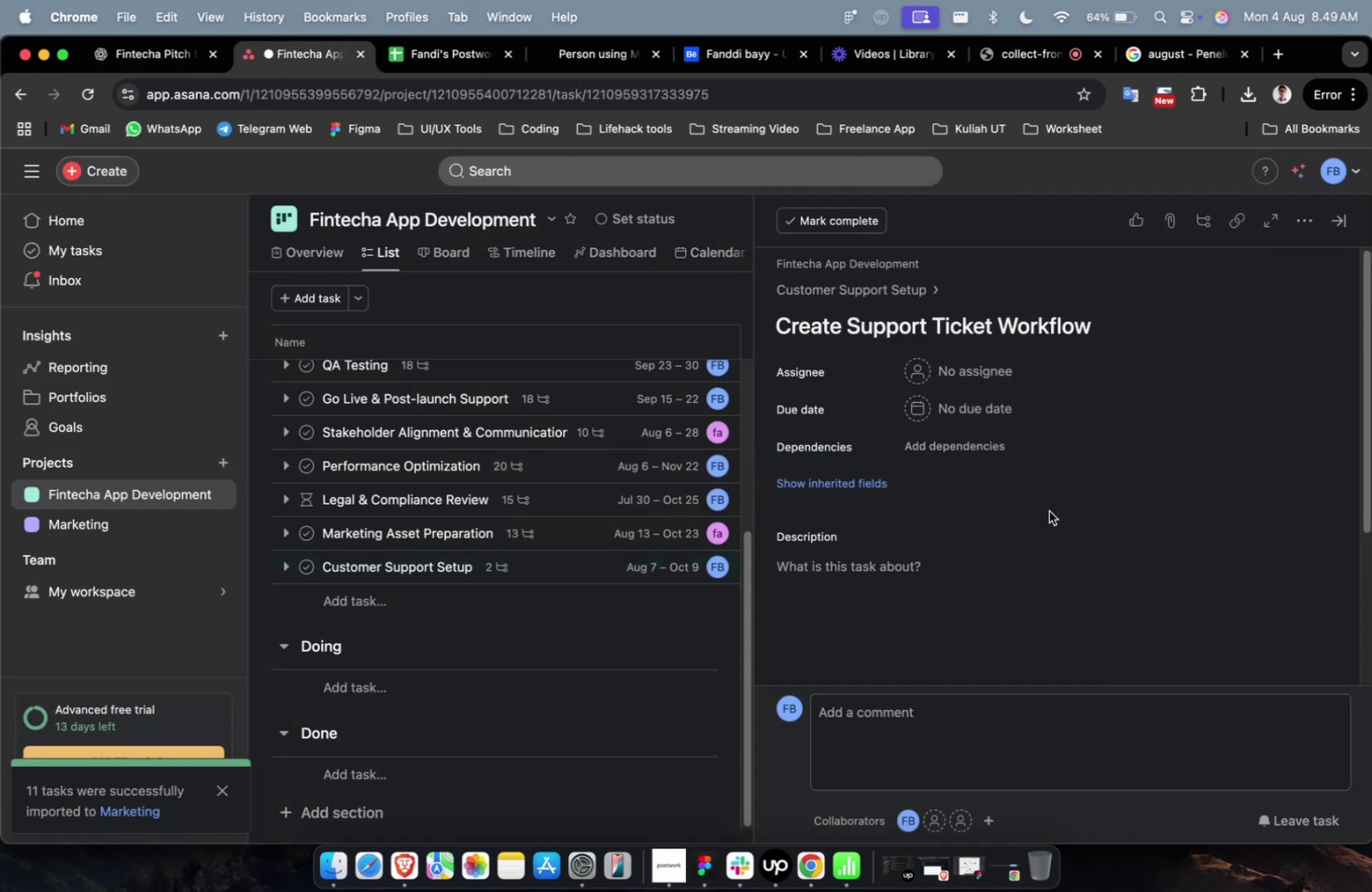 
scroll: coordinate [842, 538], scroll_direction: down, amount: 33.0
 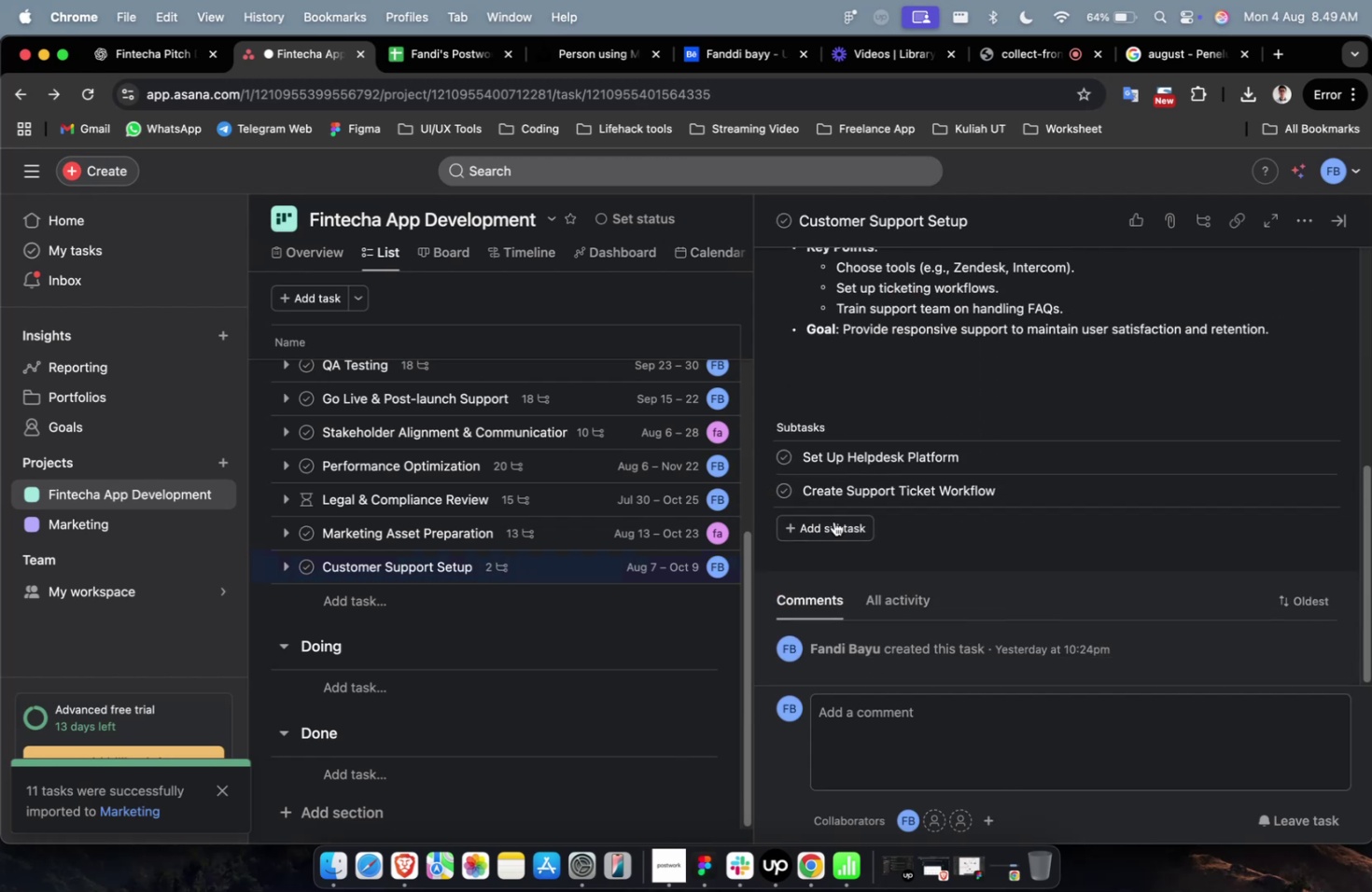 
left_click([831, 526])
 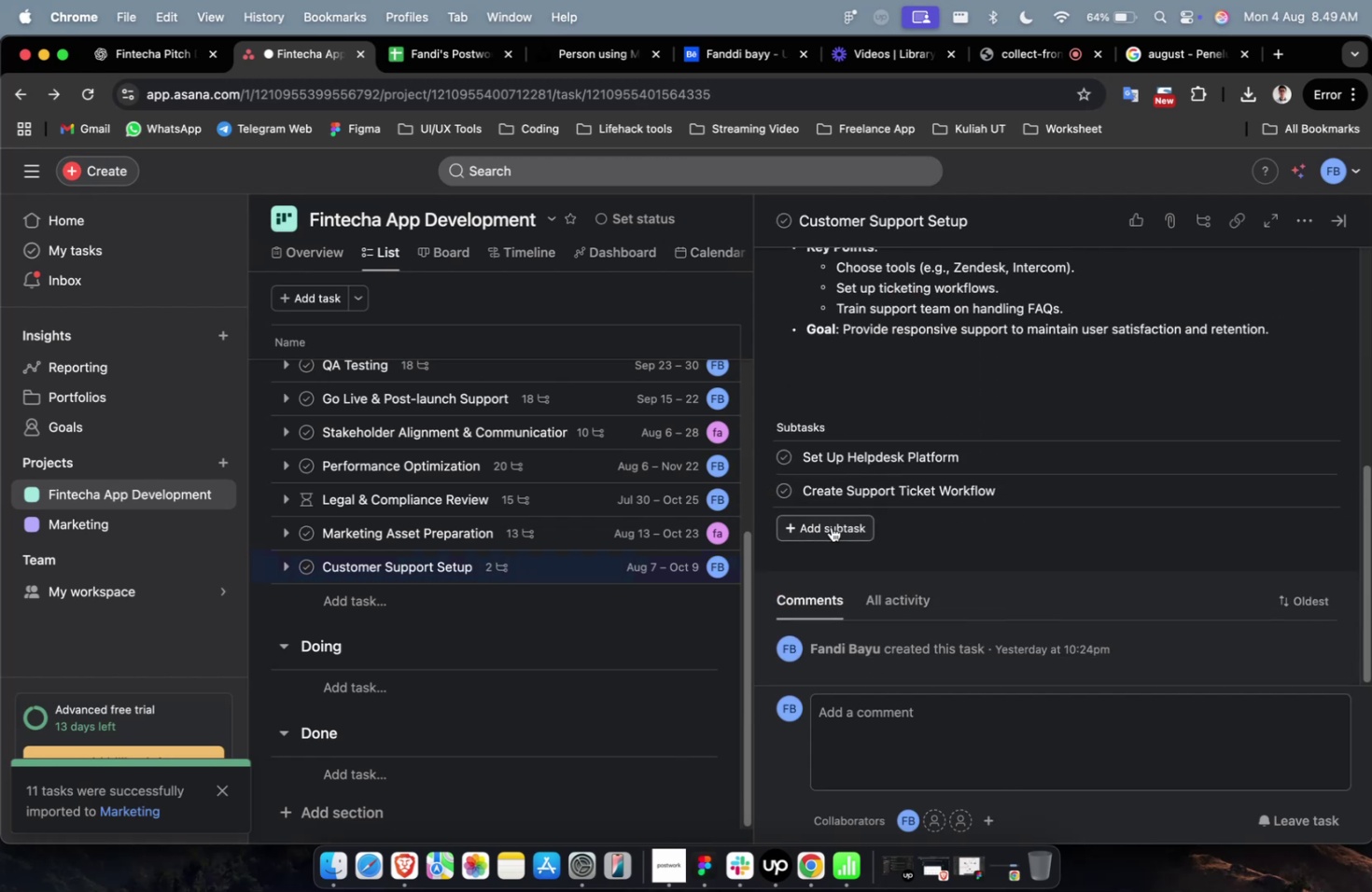 
key(Meta+Shift+V)
 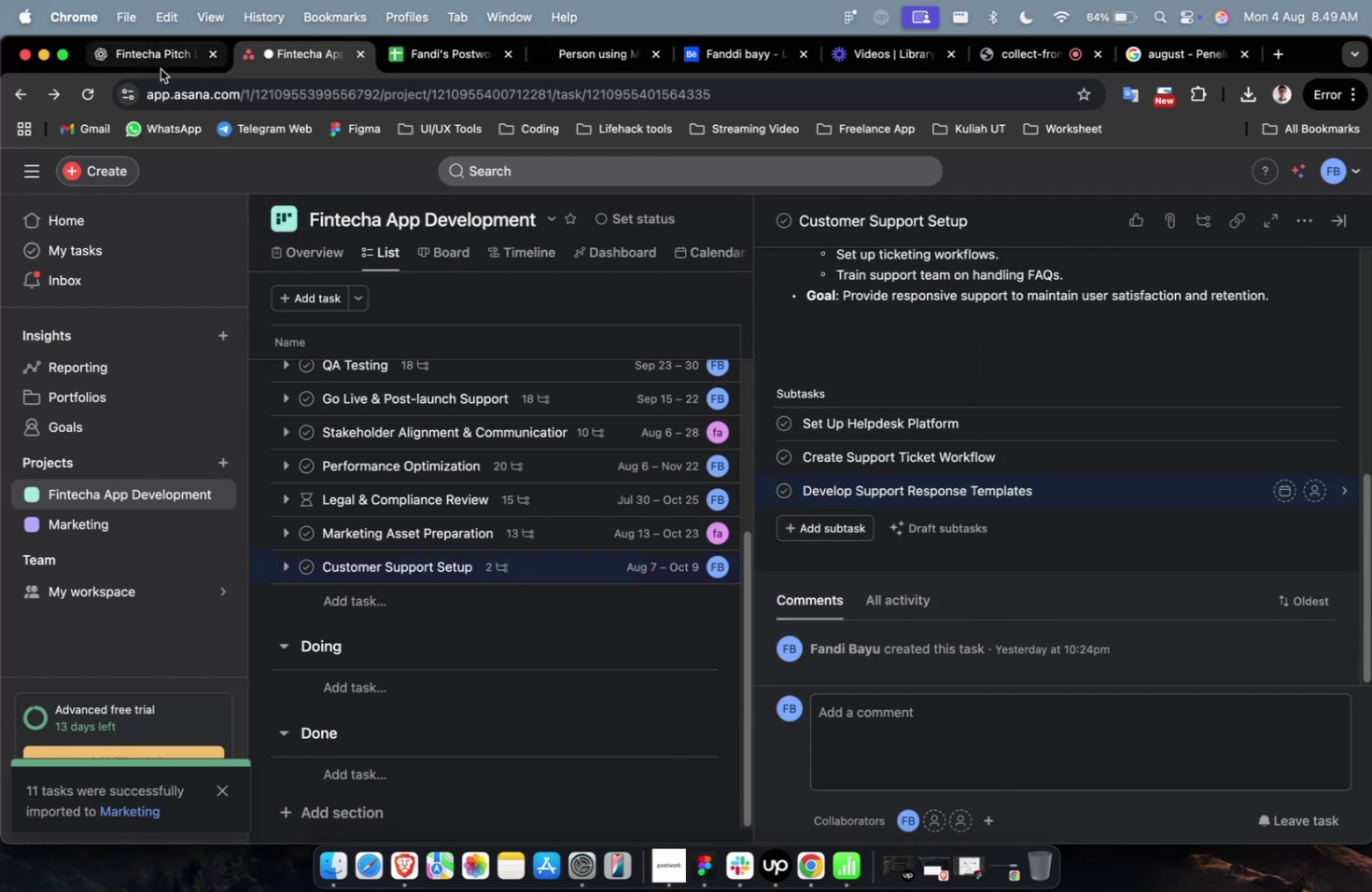 
left_click([154, 66])
 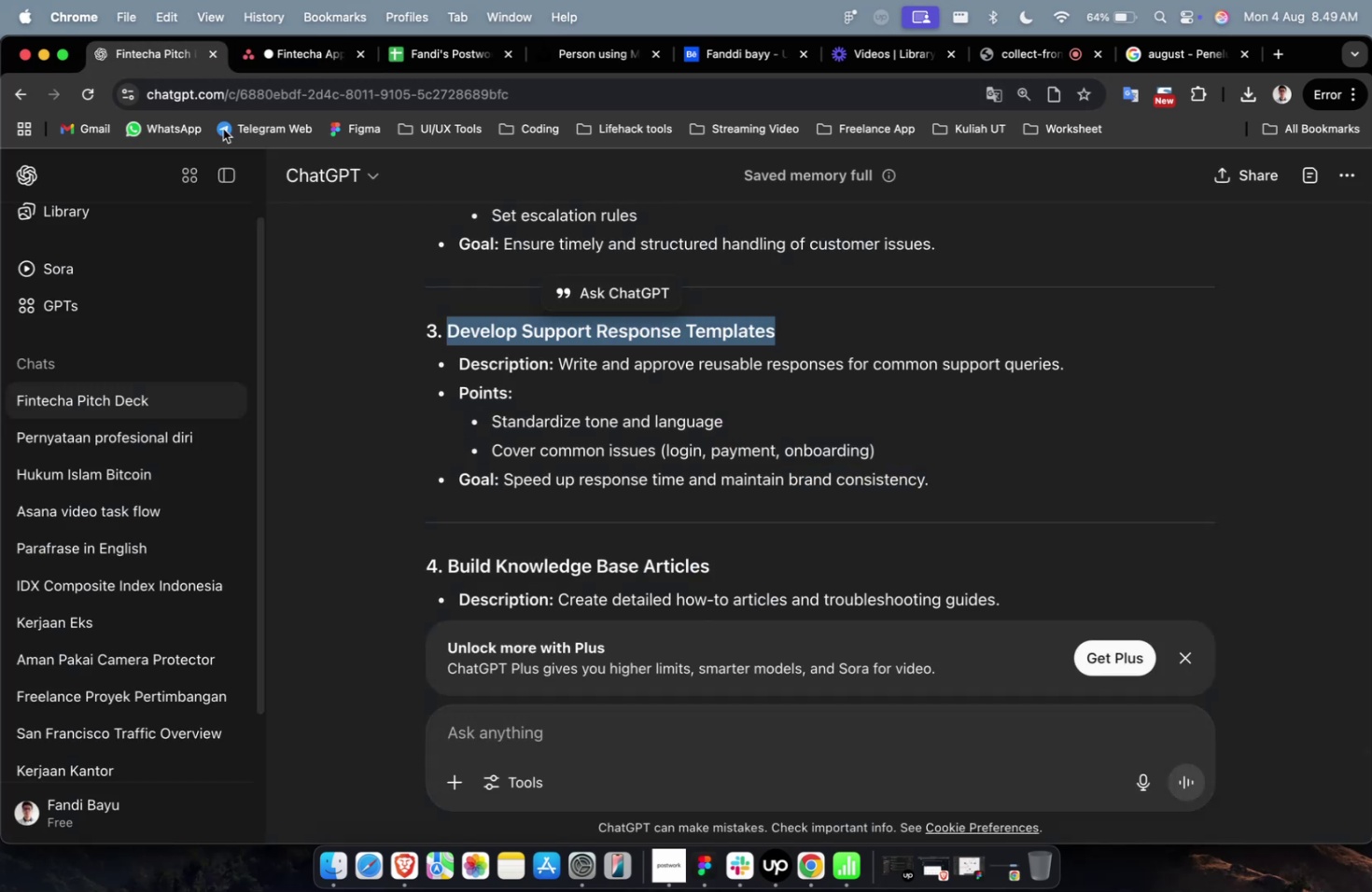 
scroll: coordinate [663, 457], scroll_direction: down, amount: 8.0
 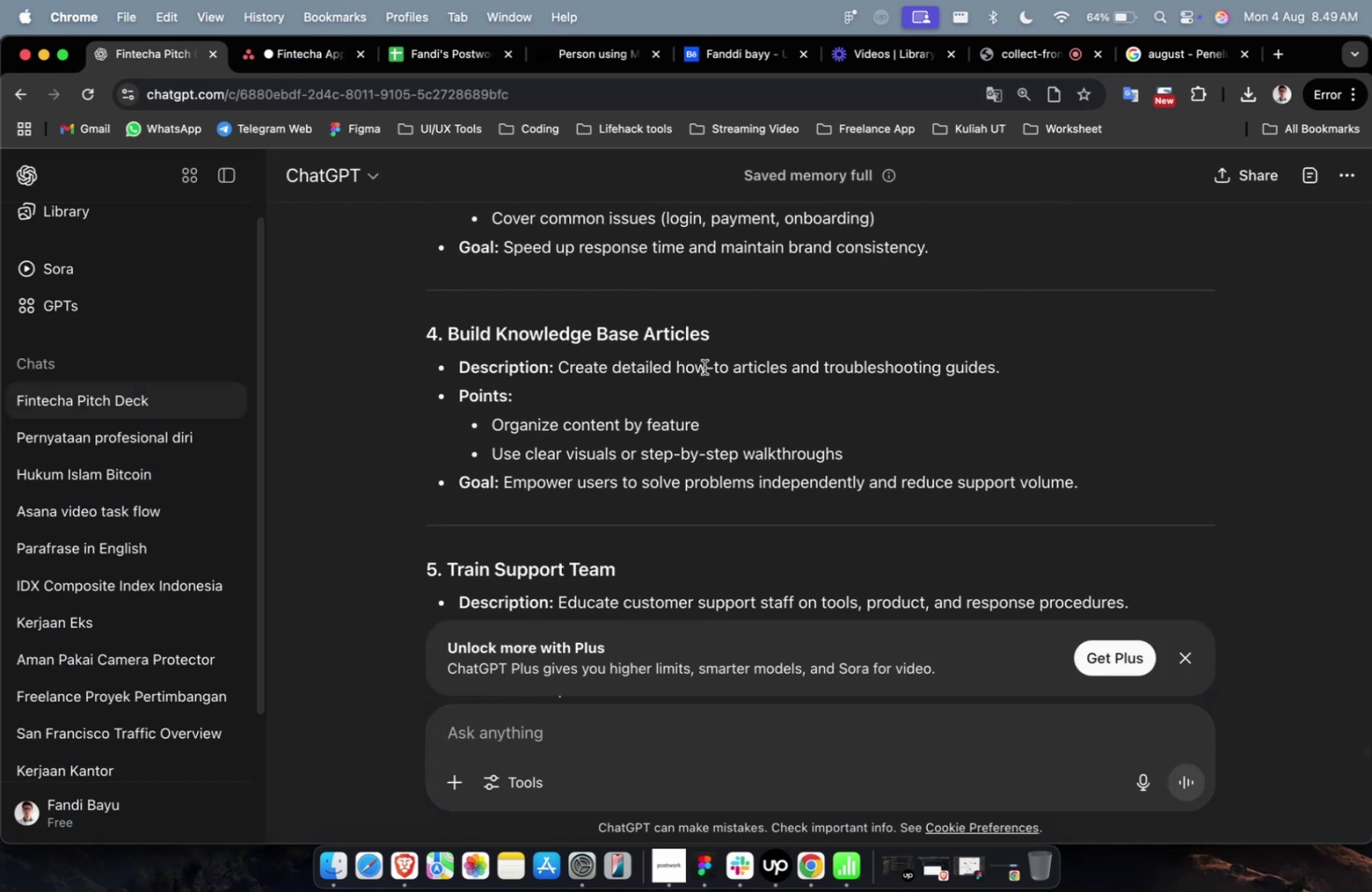 
left_click_drag(start_coordinate=[721, 340], to_coordinate=[450, 343])
 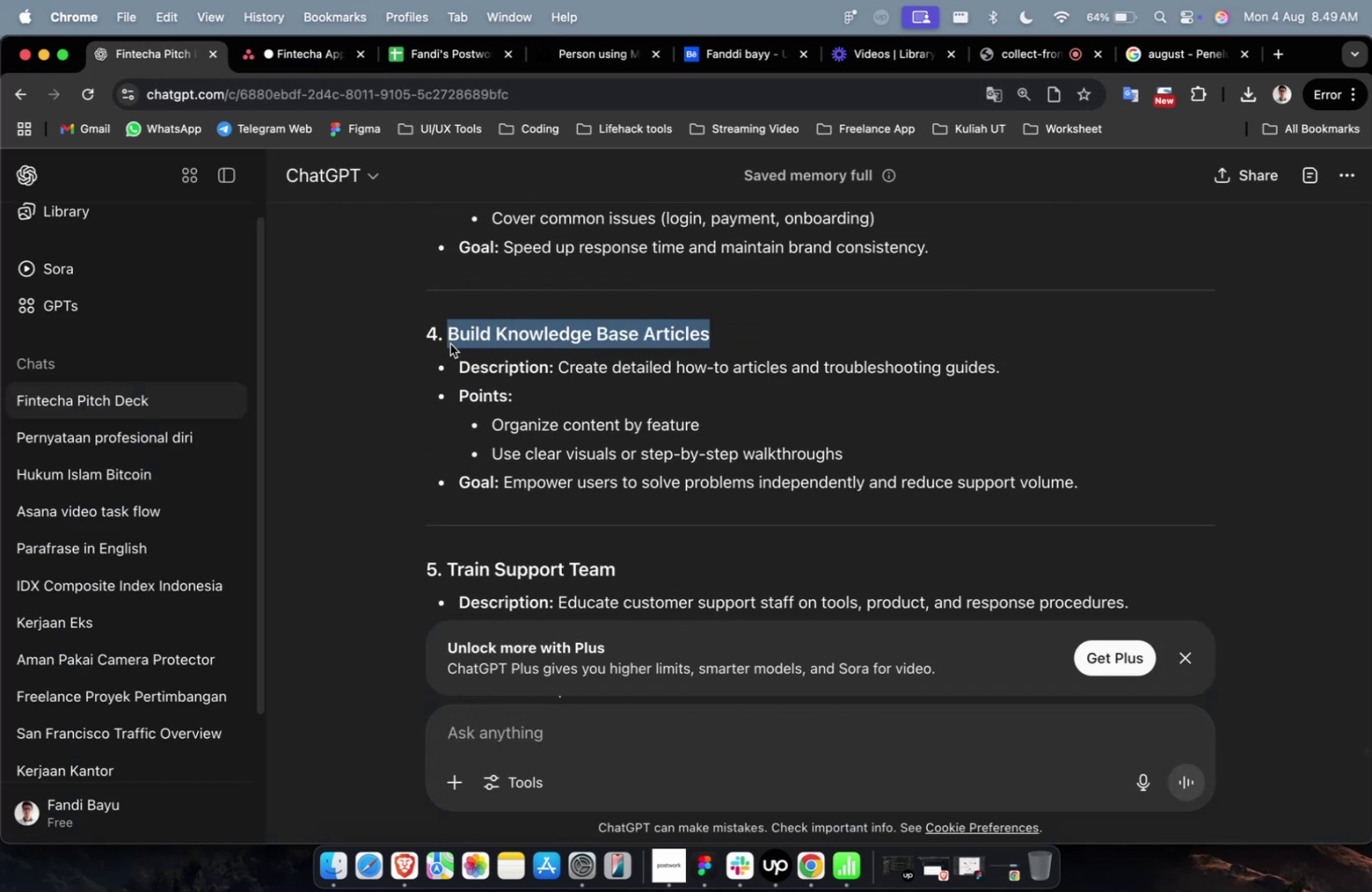 
key(Meta+Shift+C)
 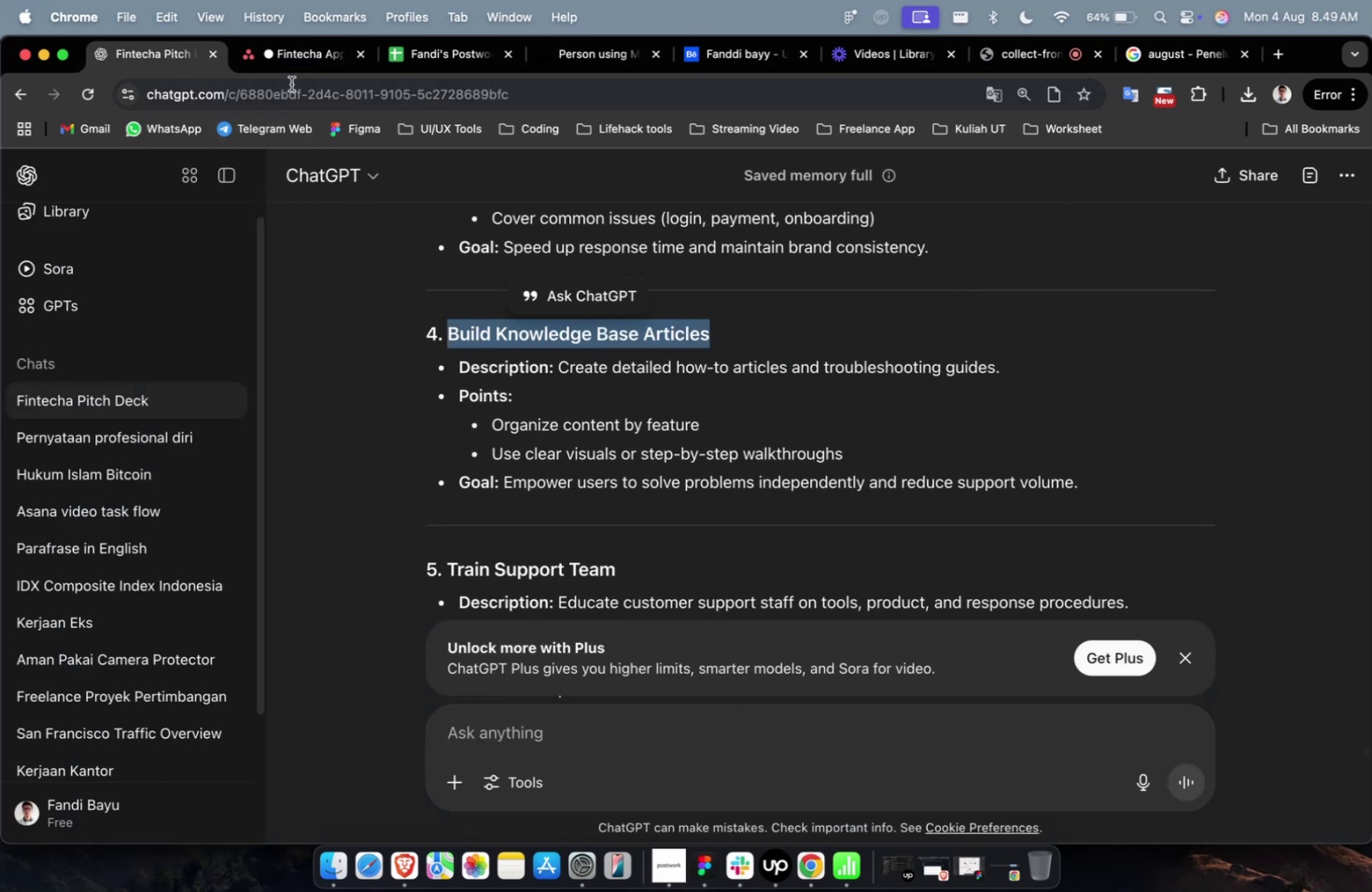 
left_click([300, 67])
 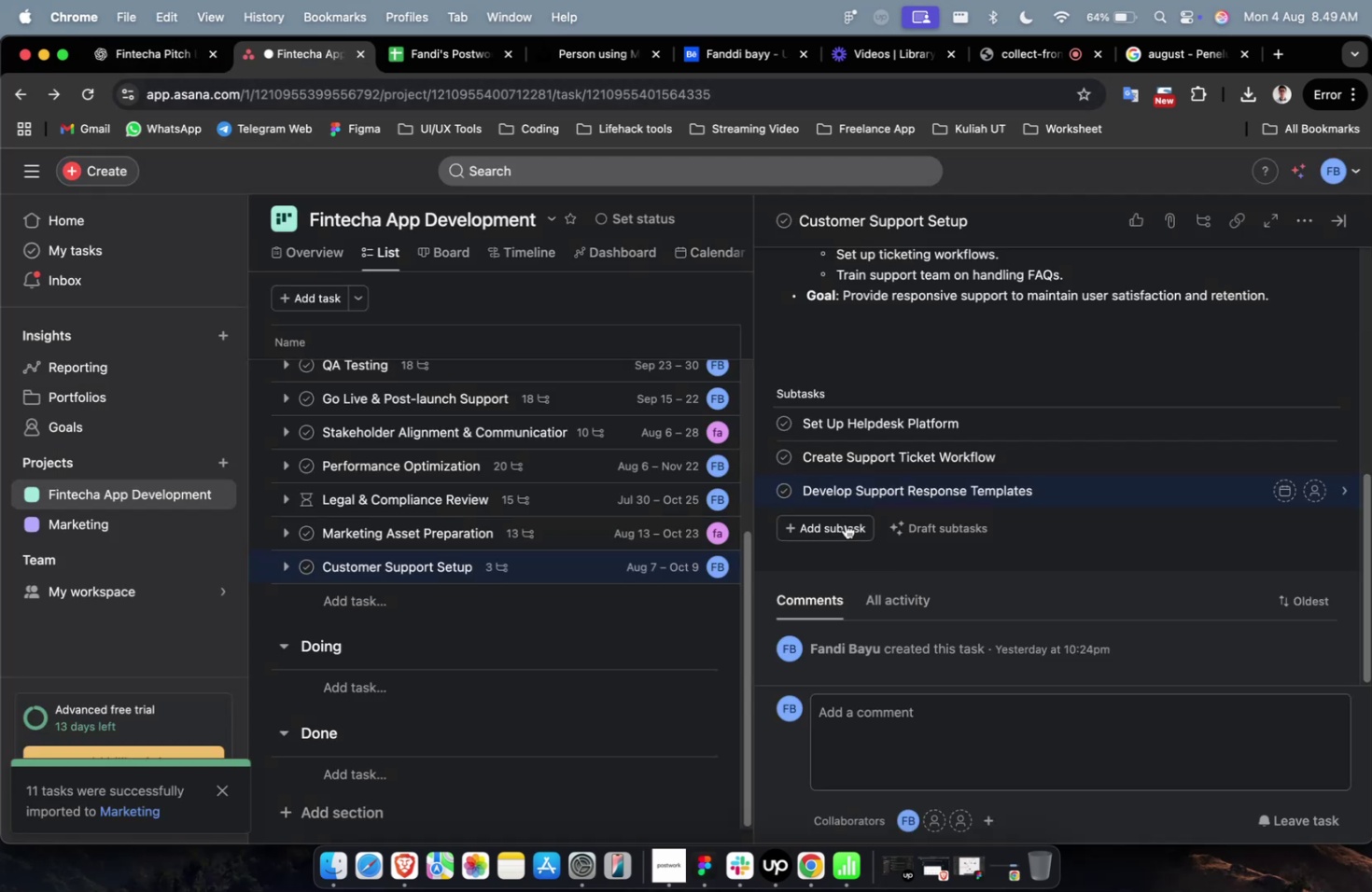 
left_click([837, 519])
 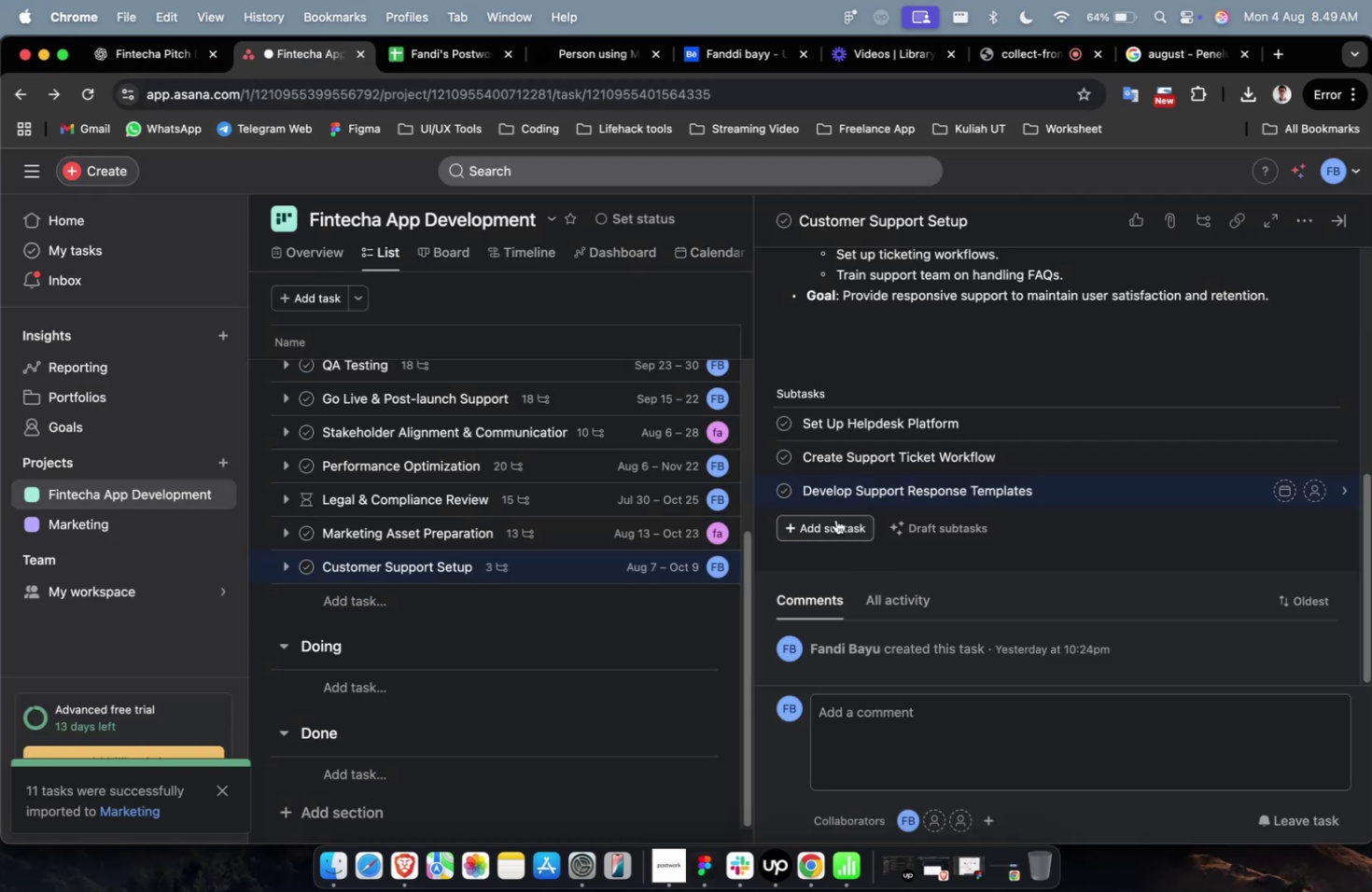 
key(Meta+Shift+V)
 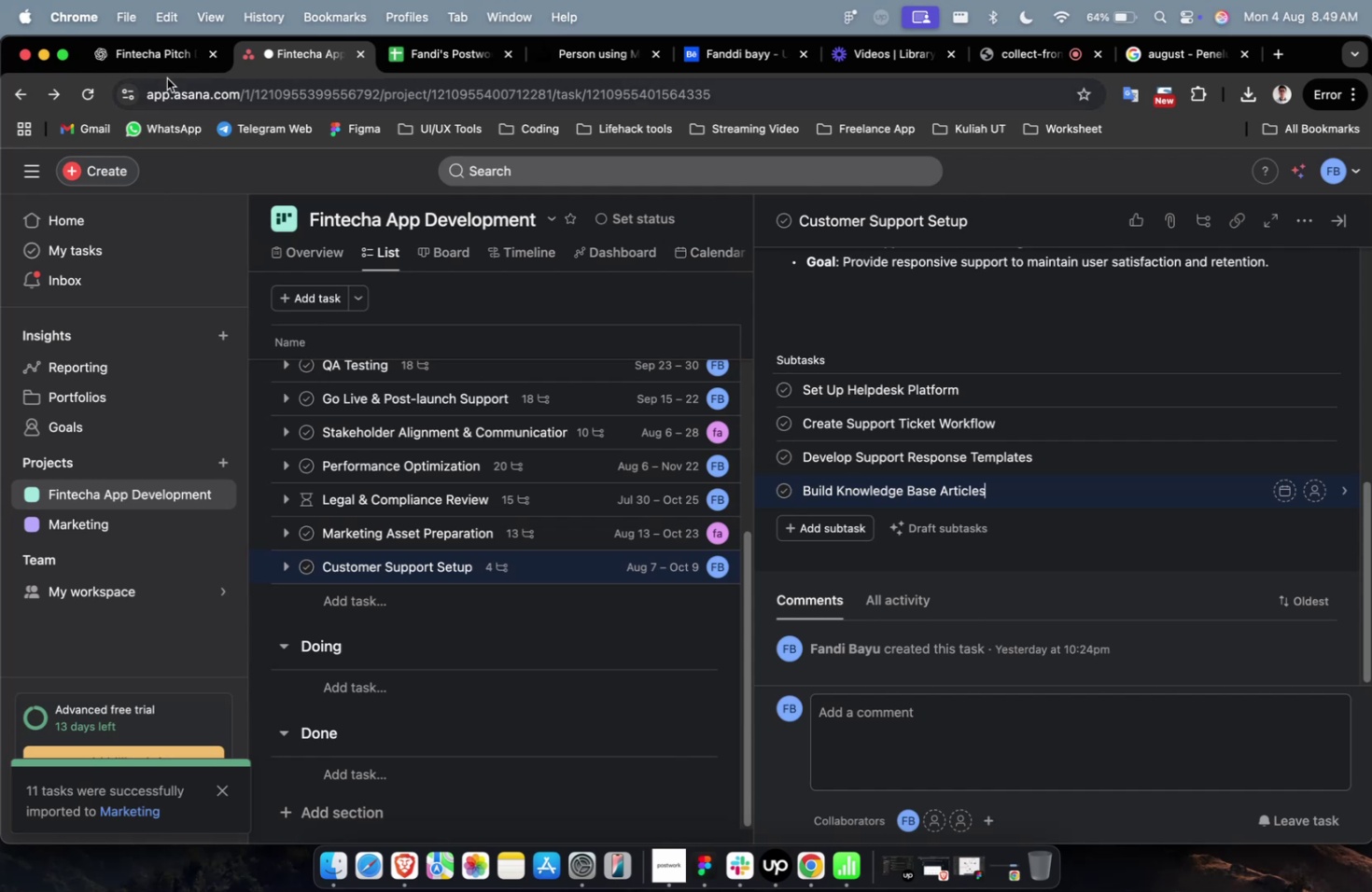 
double_click([168, 75])
 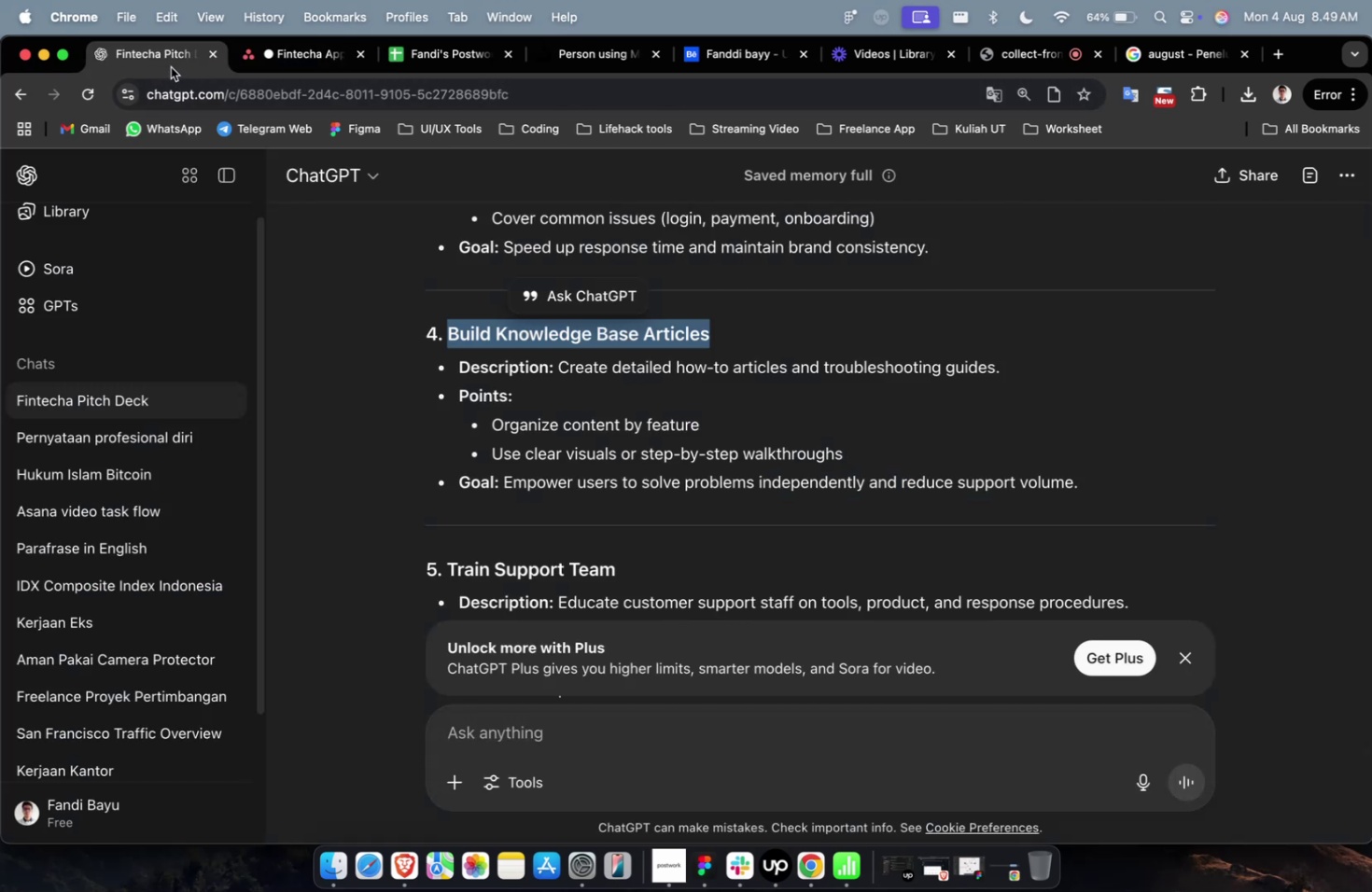 
scroll: coordinate [515, 421], scroll_direction: down, amount: 2.0
 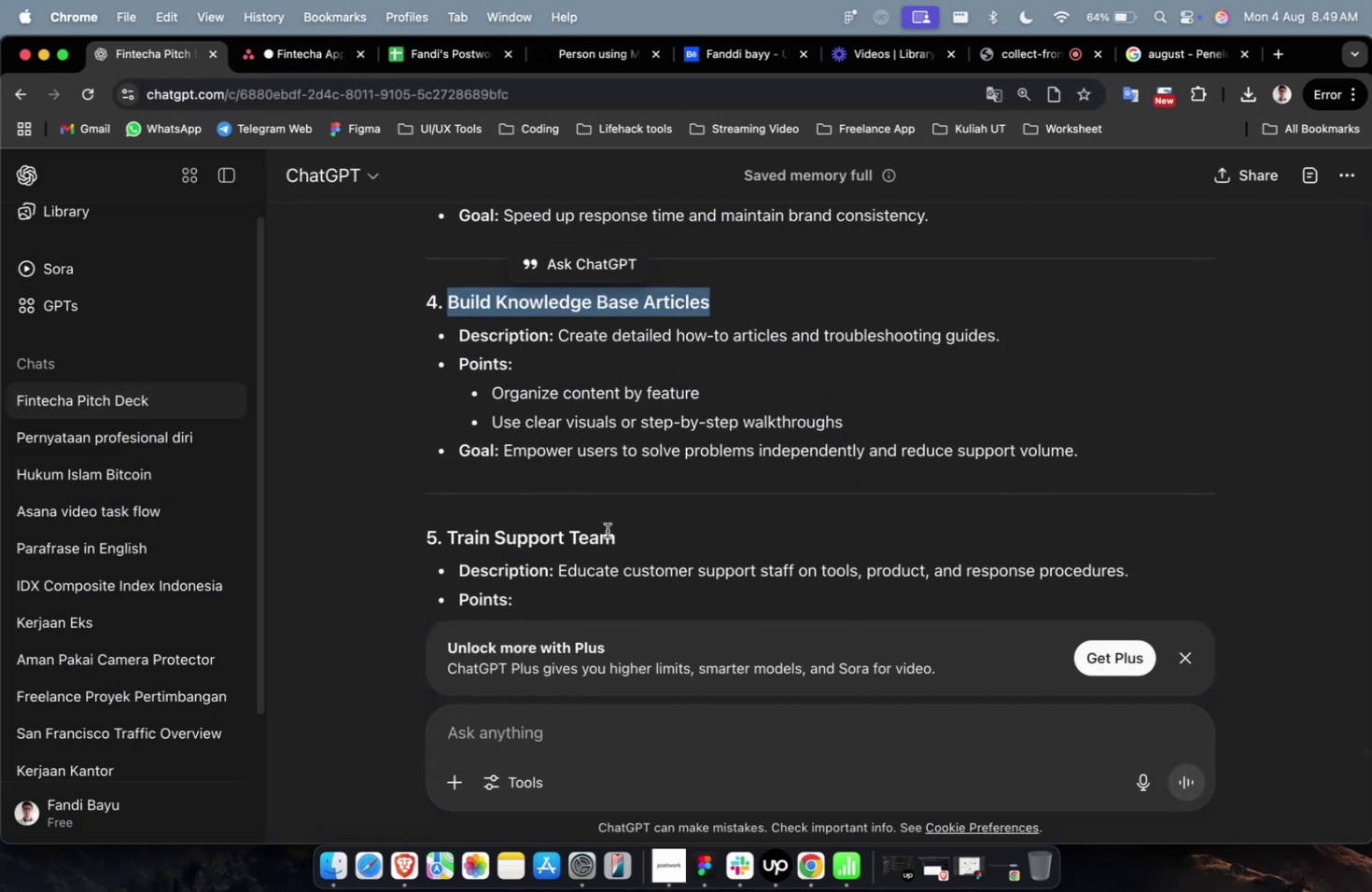 
left_click_drag(start_coordinate=[620, 533], to_coordinate=[450, 541])
 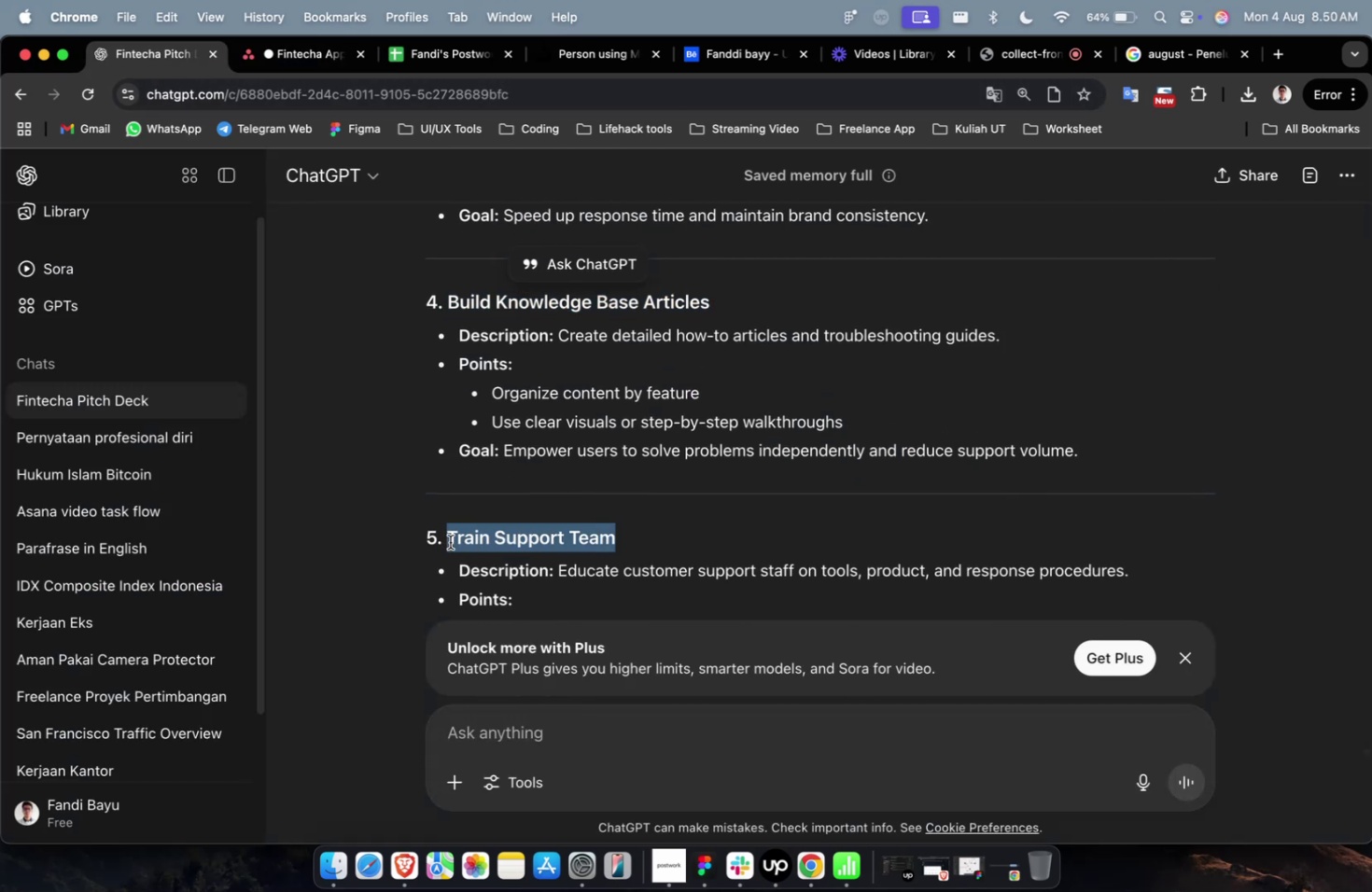 
key(Meta+Shift+C)
 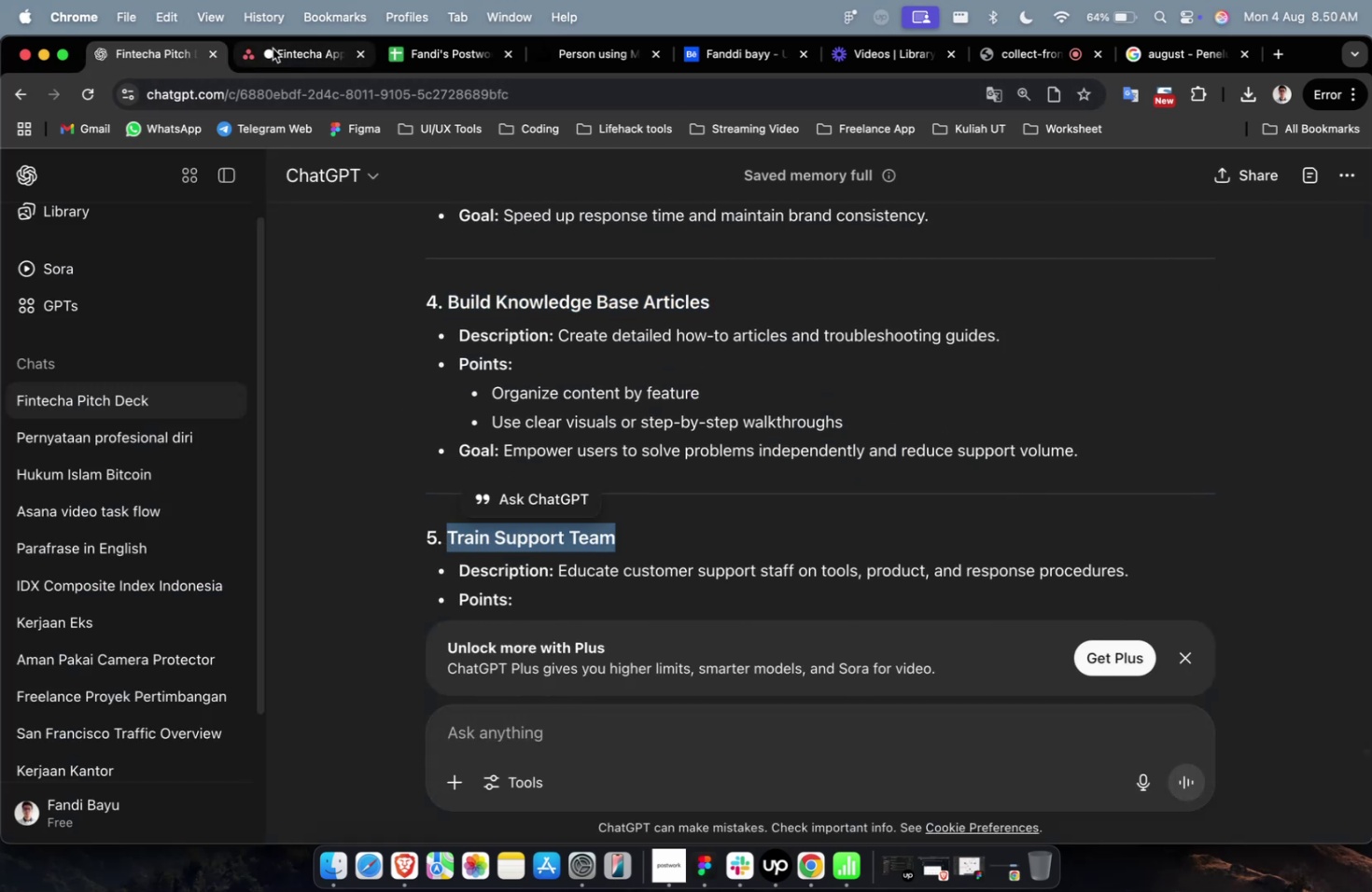 
left_click([273, 47])
 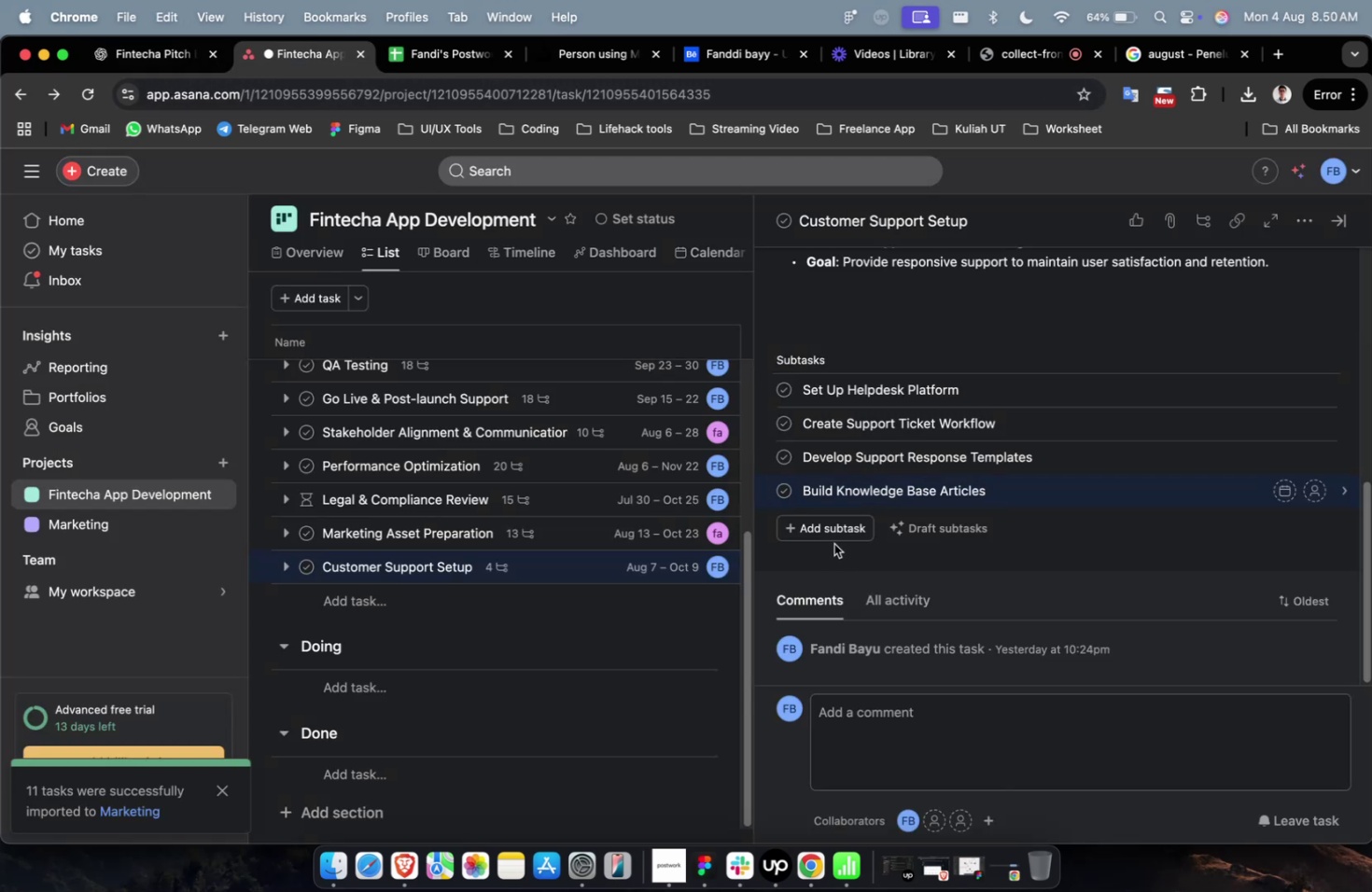 
double_click([839, 531])
 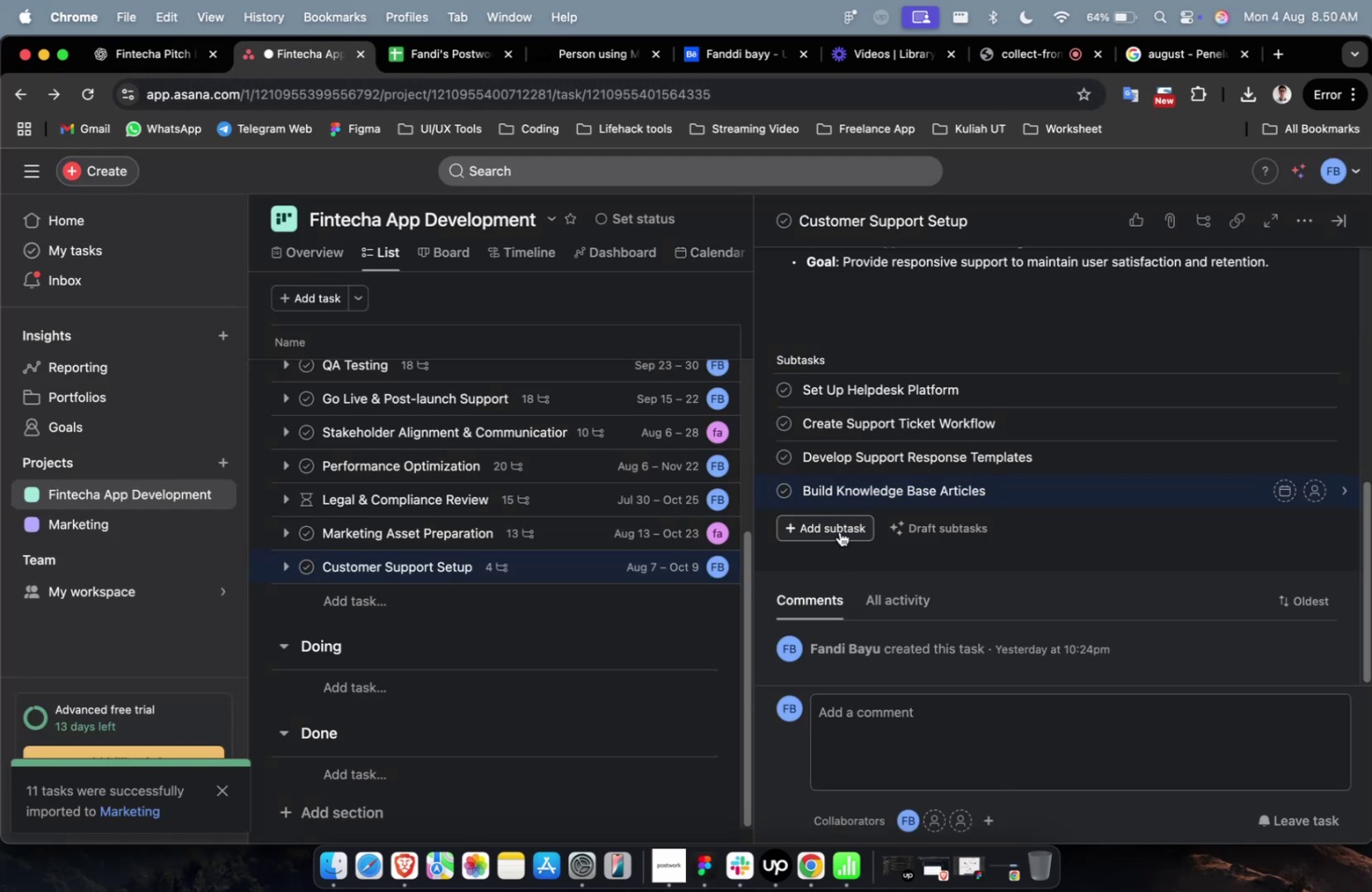 
key(Meta+Shift+V)
 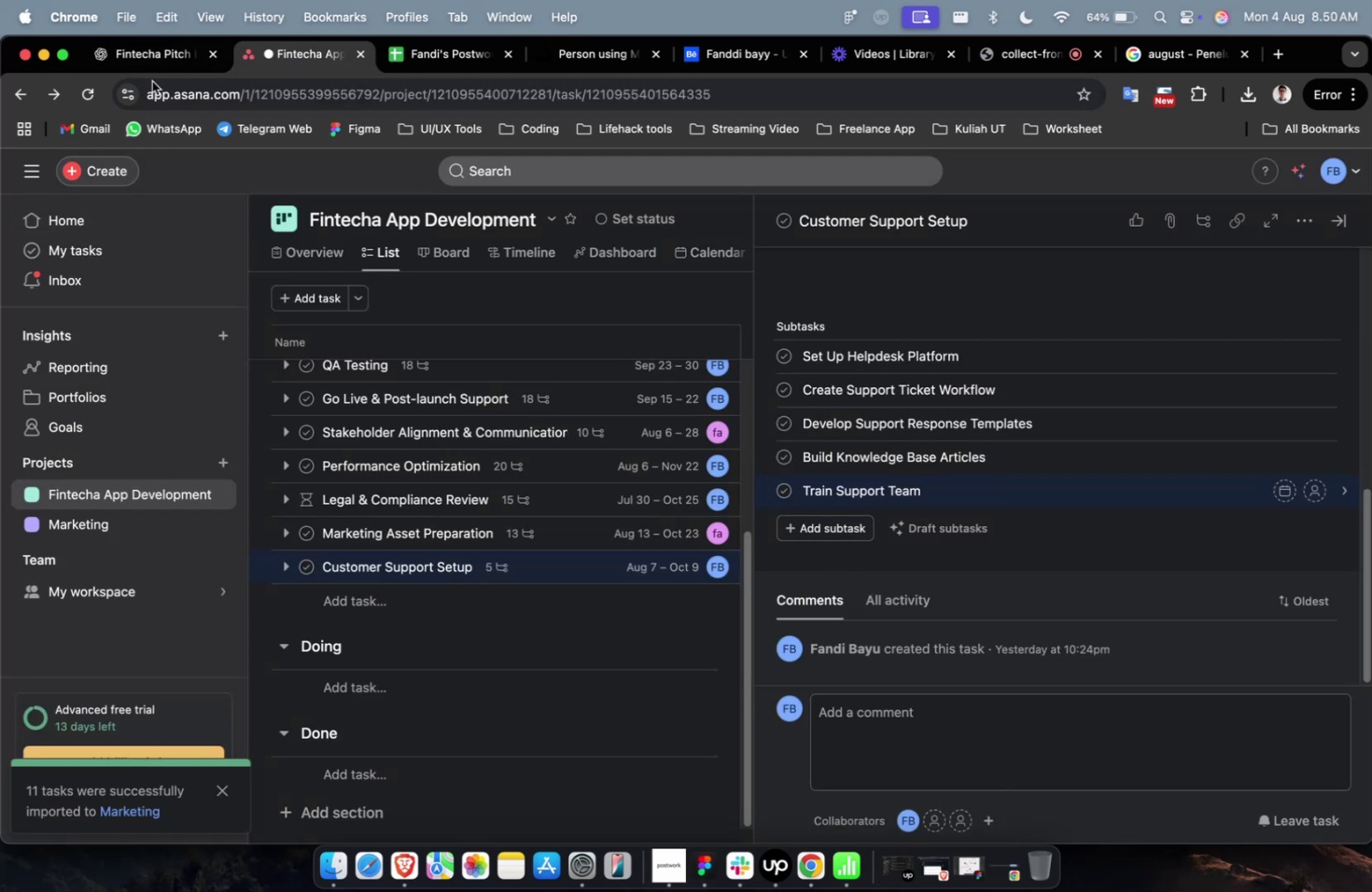 
left_click([153, 53])
 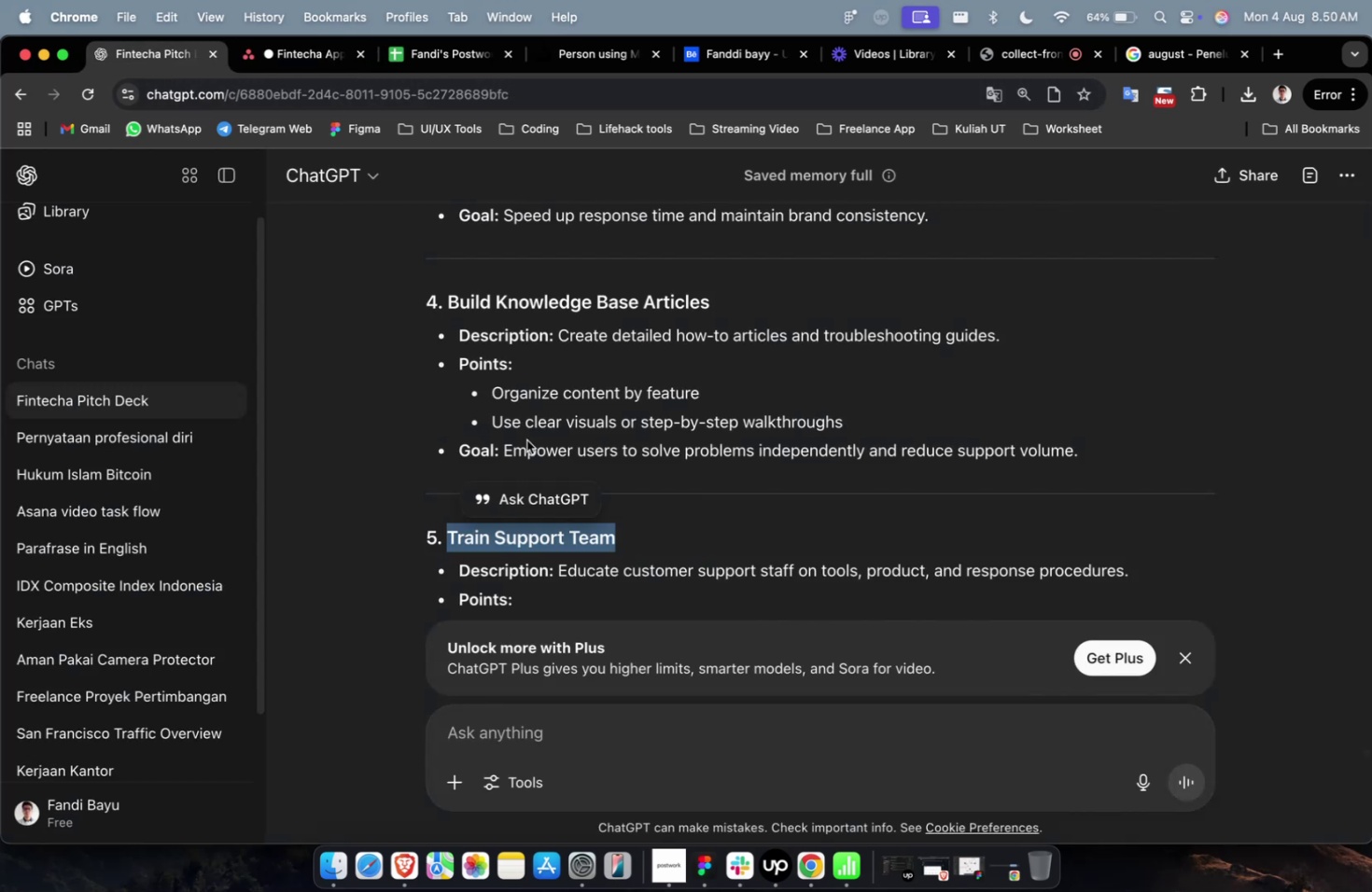 
scroll: coordinate [560, 478], scroll_direction: down, amount: 7.0
 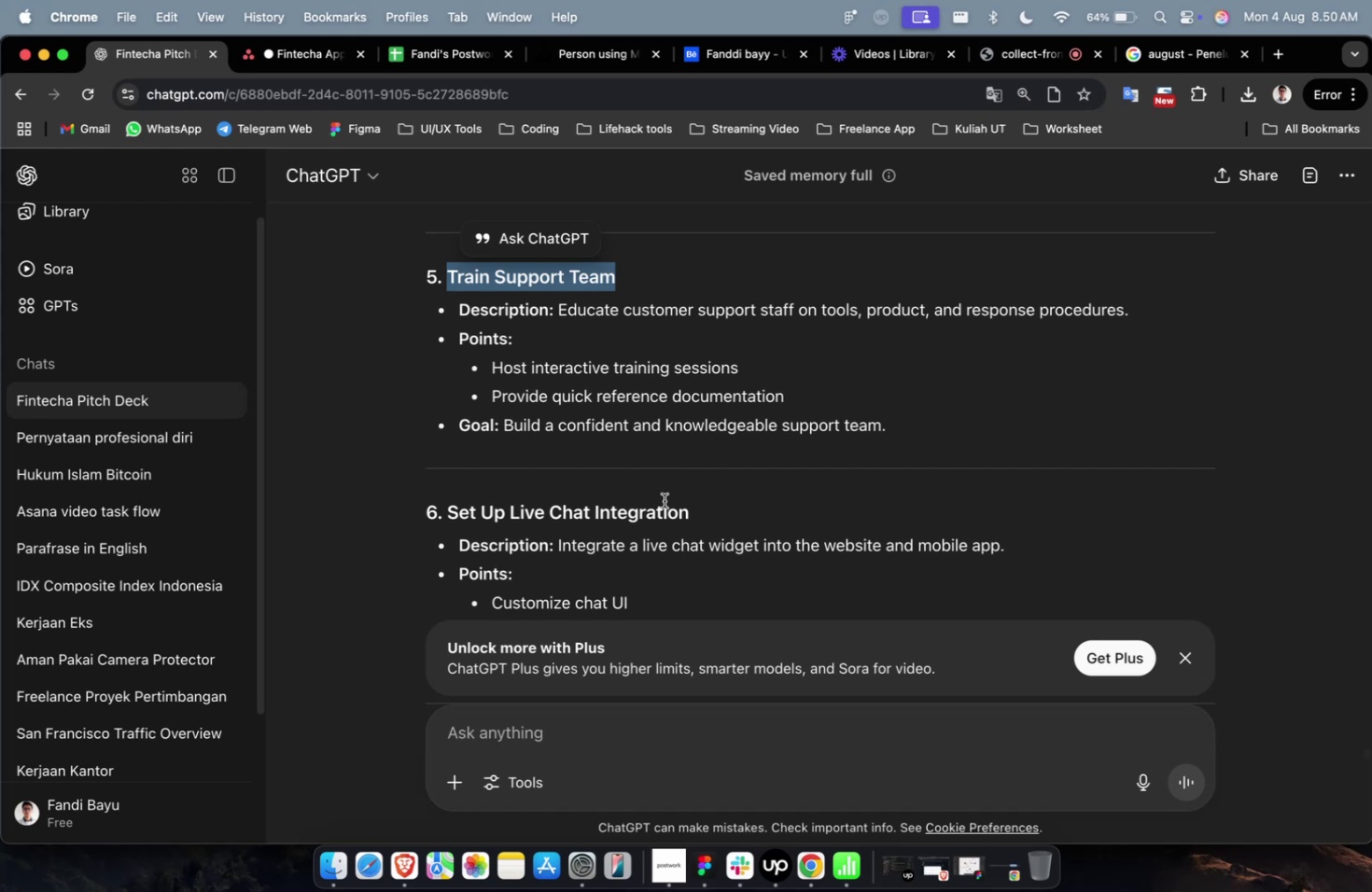 
left_click_drag(start_coordinate=[705, 509], to_coordinate=[450, 502])
 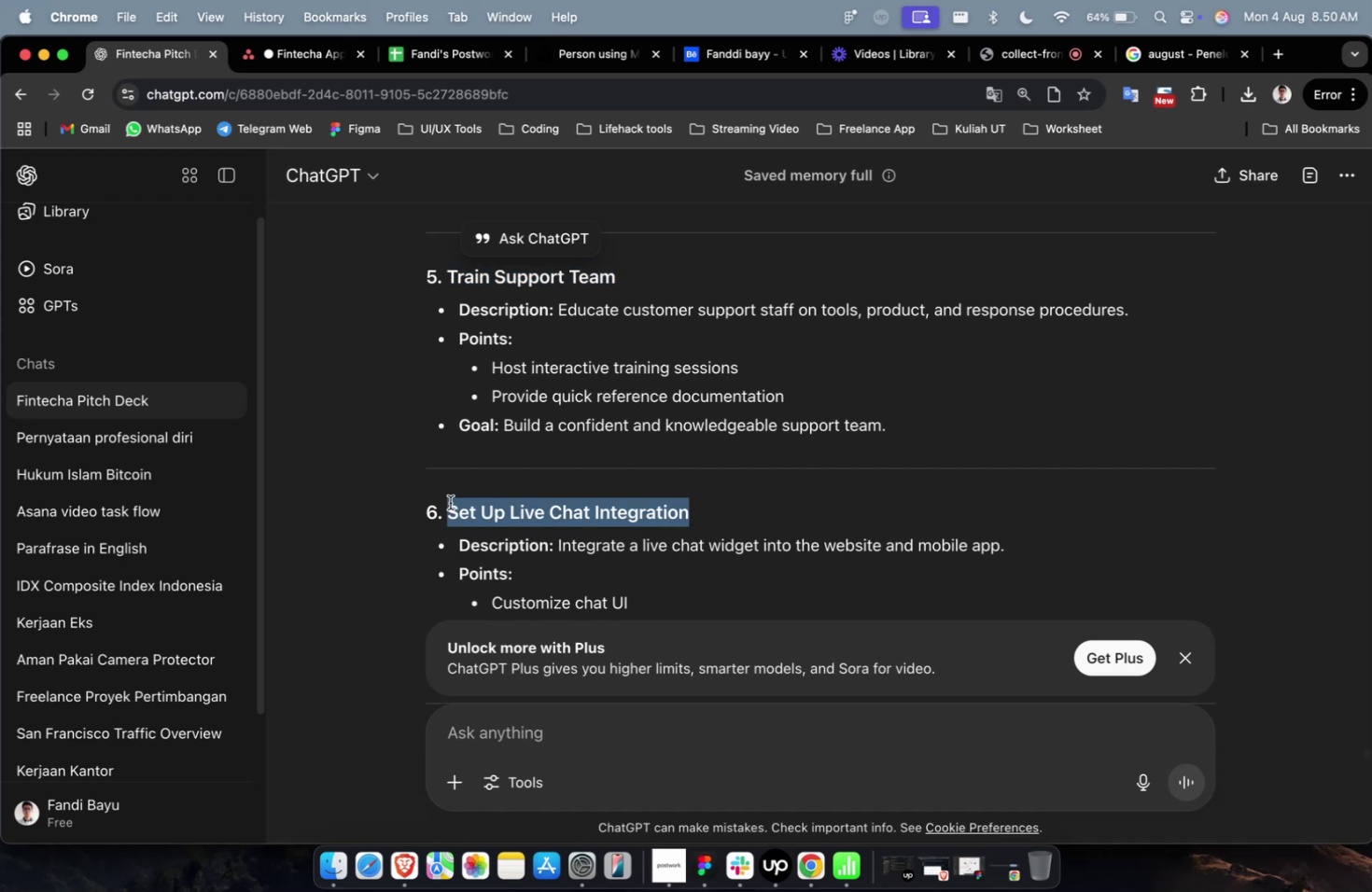 
key(Meta+Shift+C)
 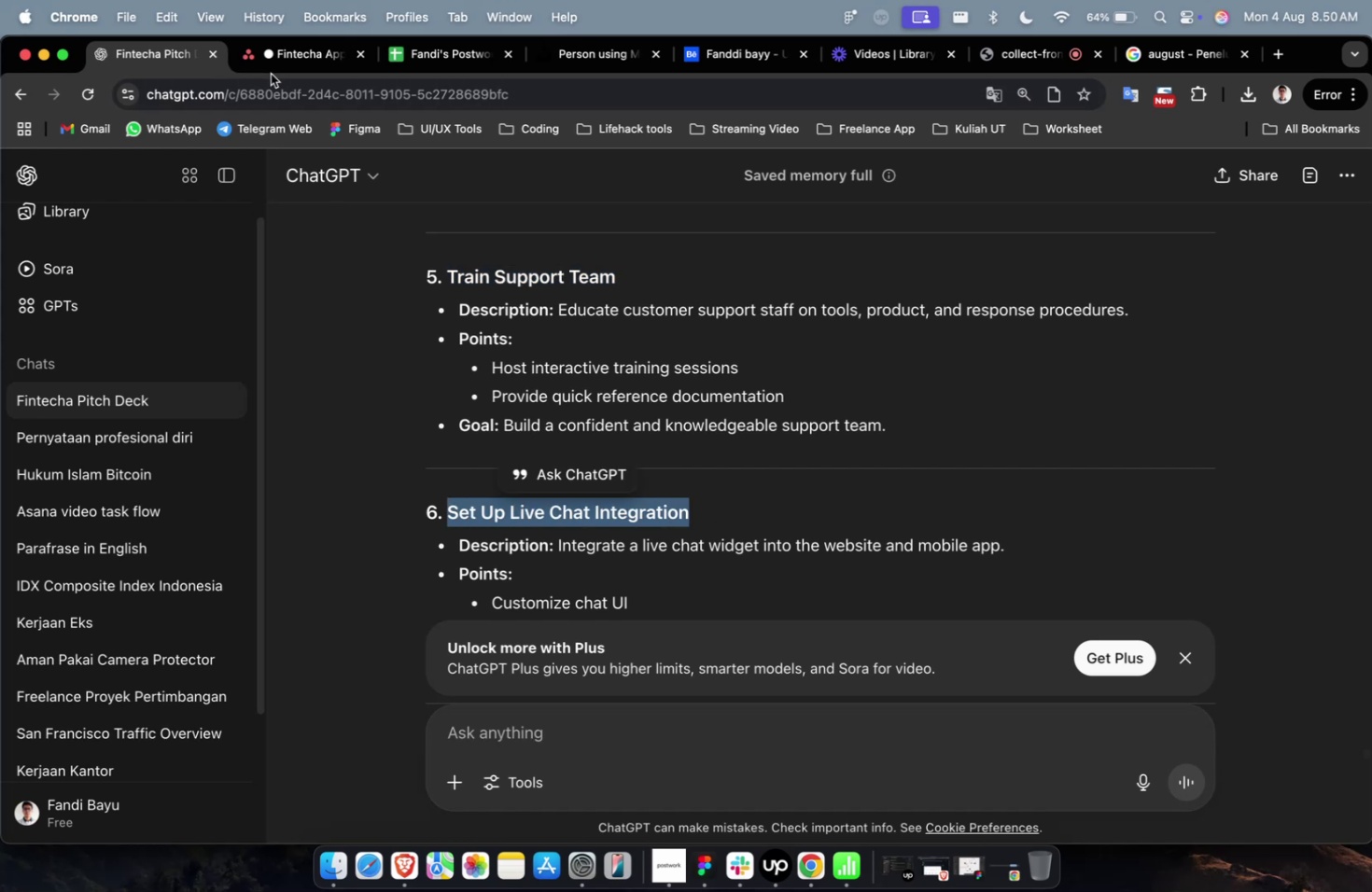 
left_click([276, 73])
 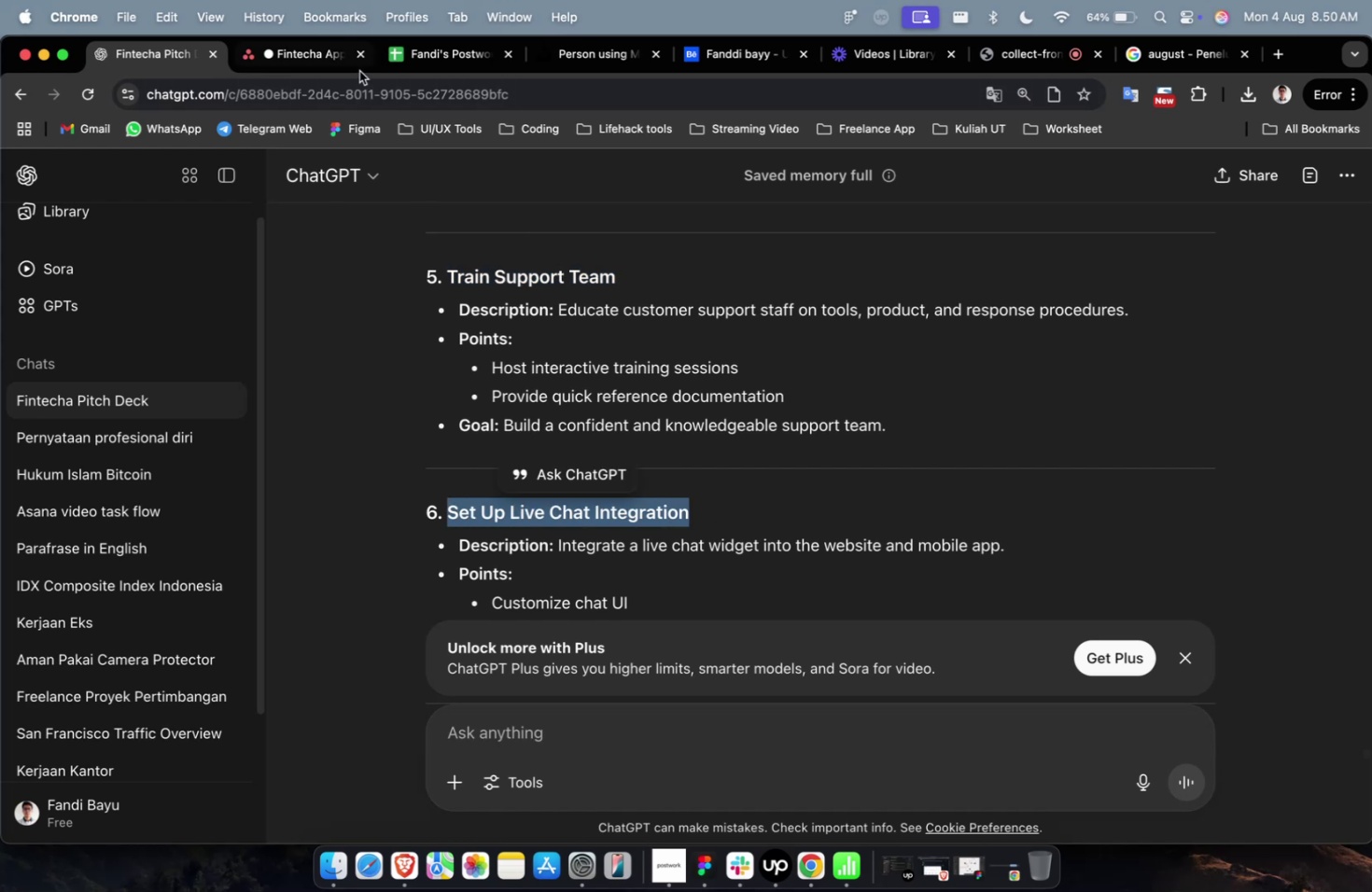 
left_click([298, 44])
 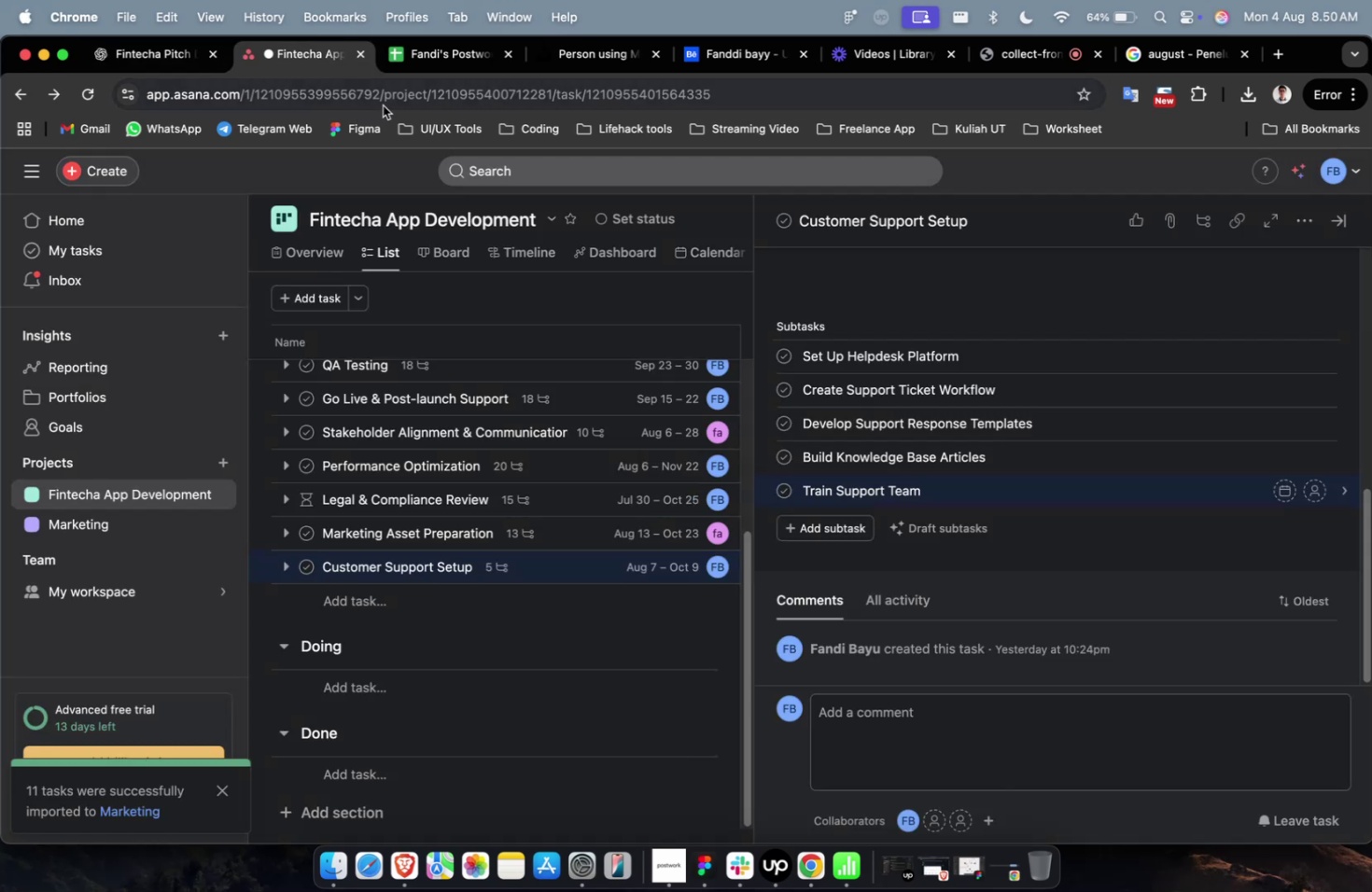 
wait(7.31)
 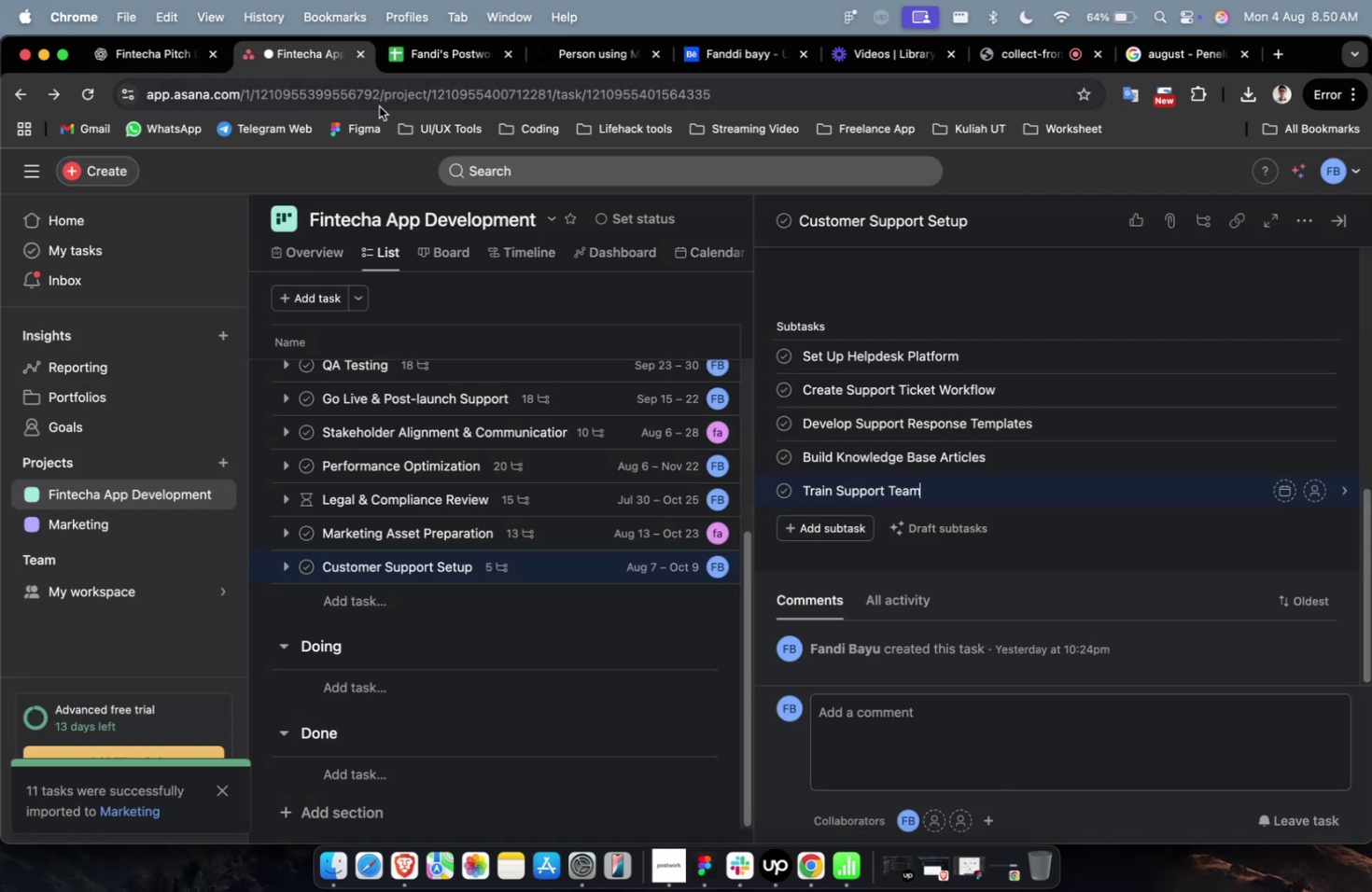 
scroll: coordinate [383, 105], scroll_direction: down, amount: 2.0
 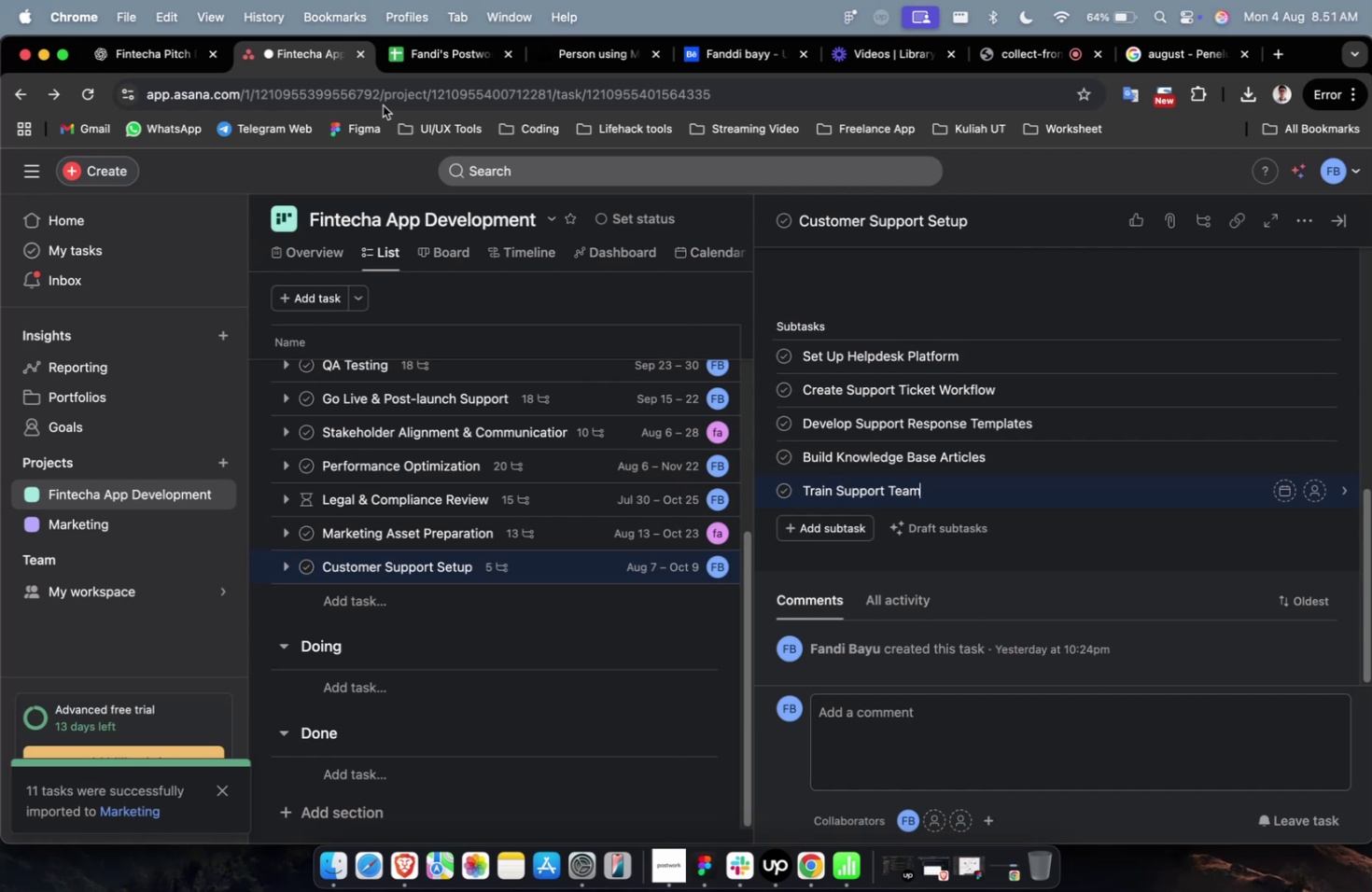 
wait(50.95)
 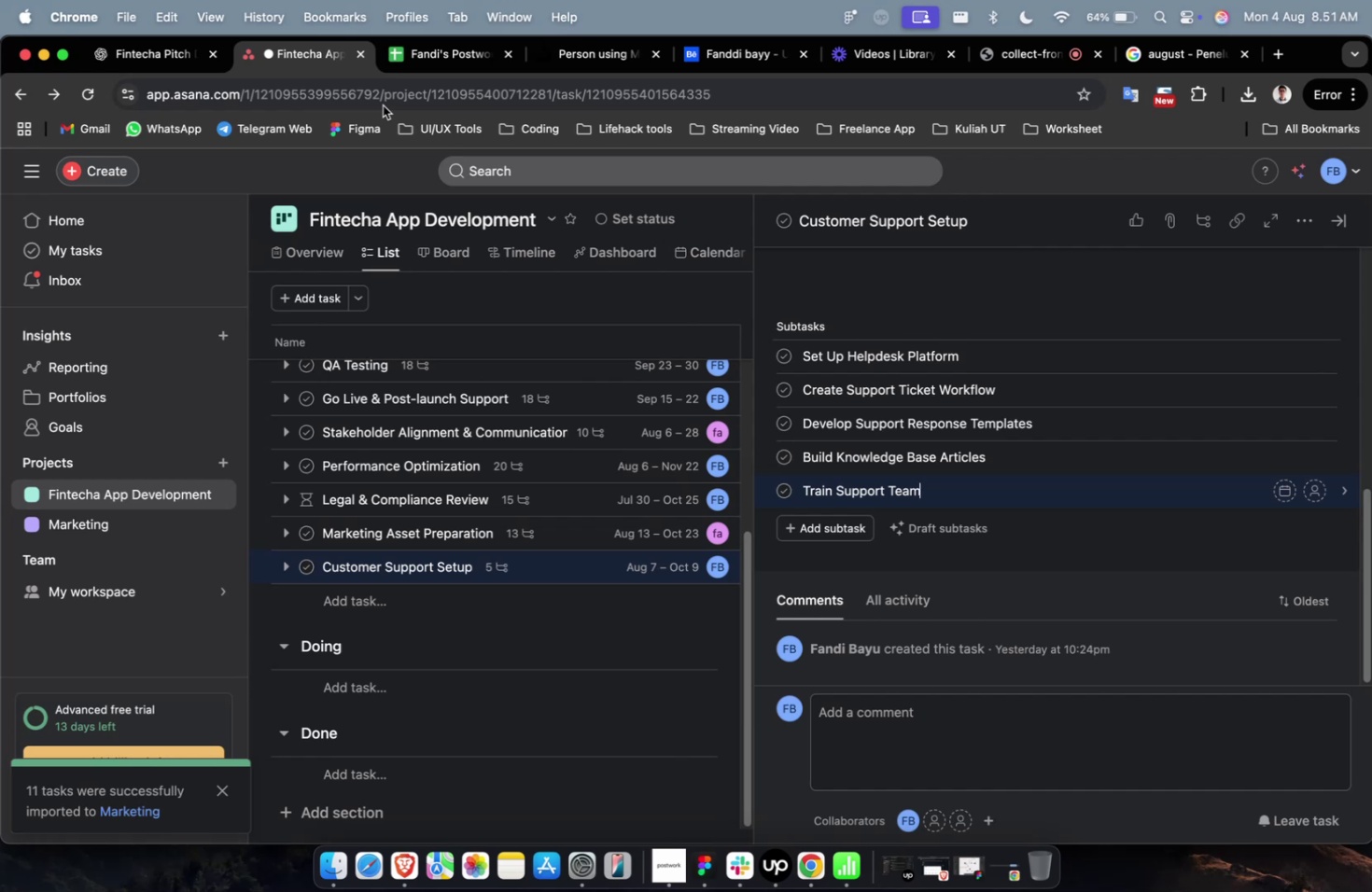 
left_click([842, 526])
 